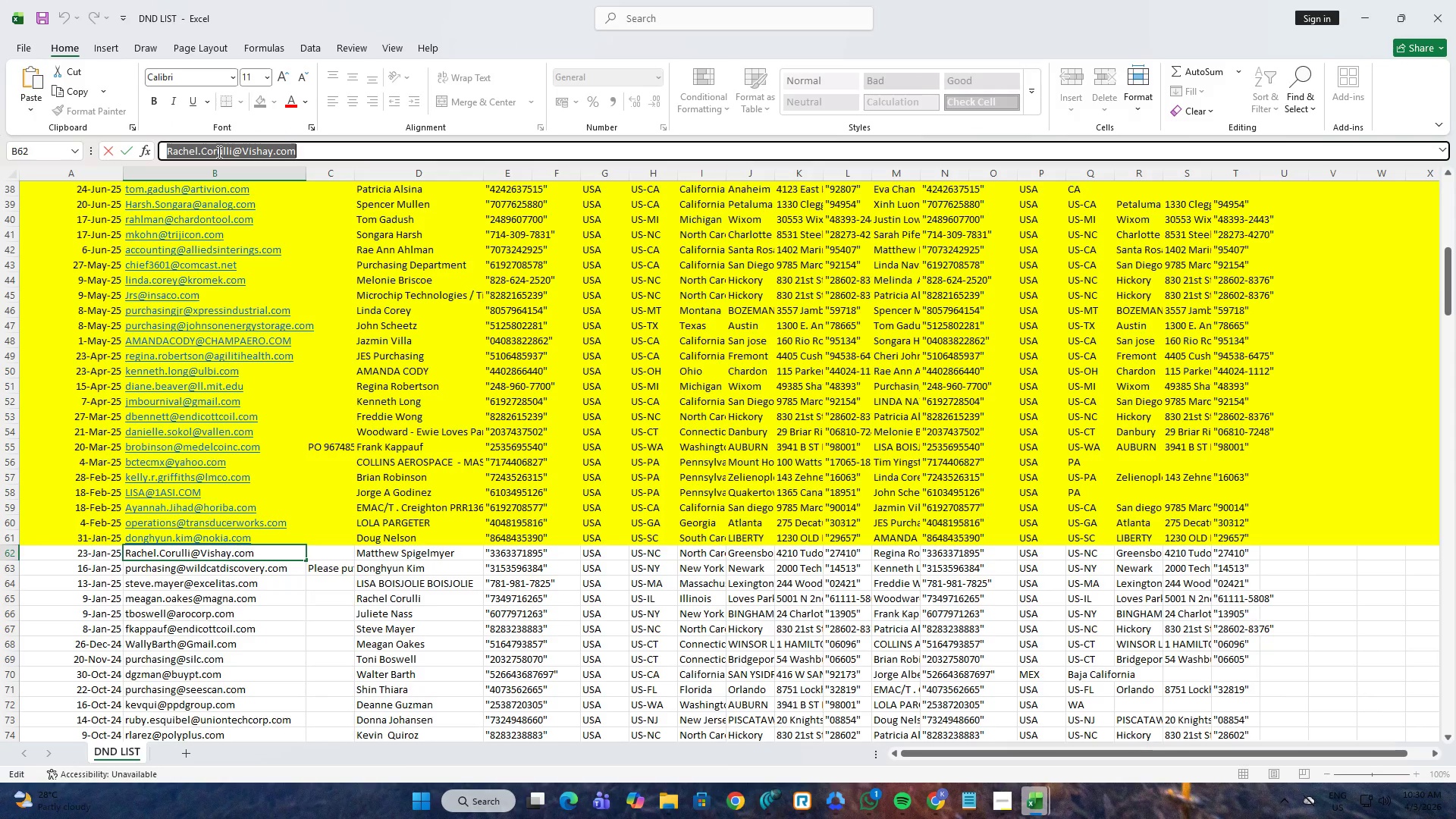 
key(Control+C)
 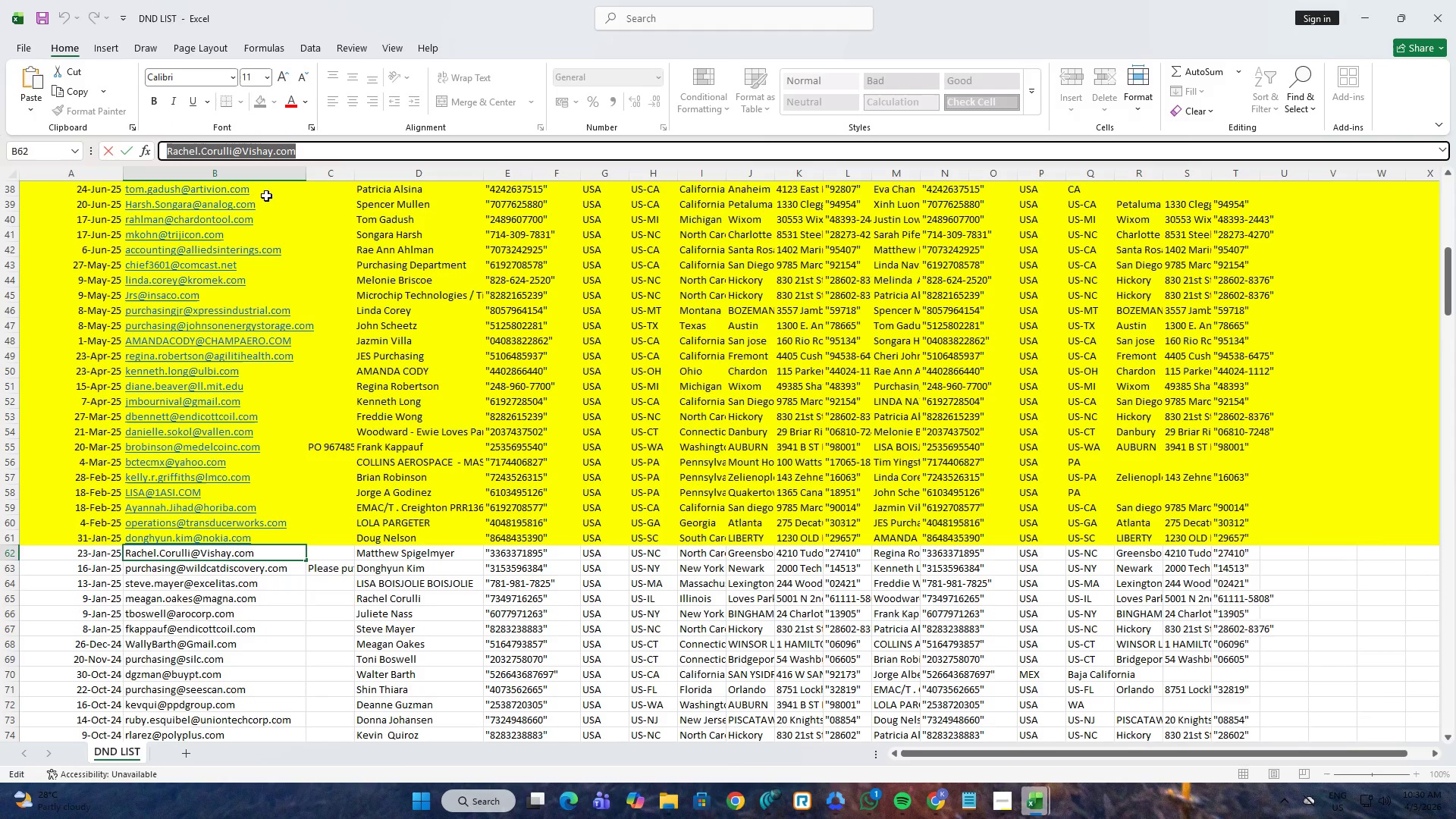 
key(Alt+AltLeft)
 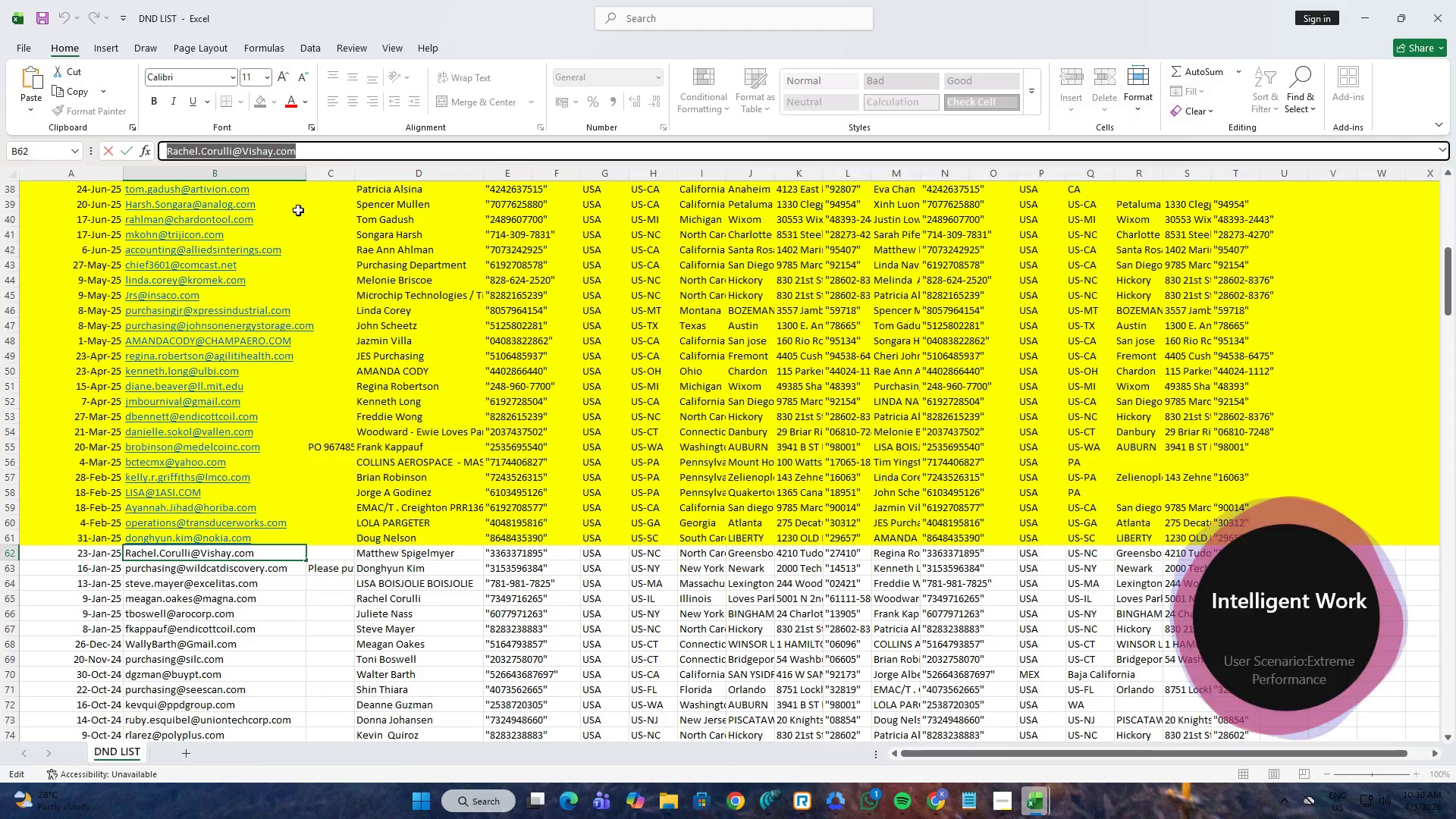 
key(Alt+Tab)
 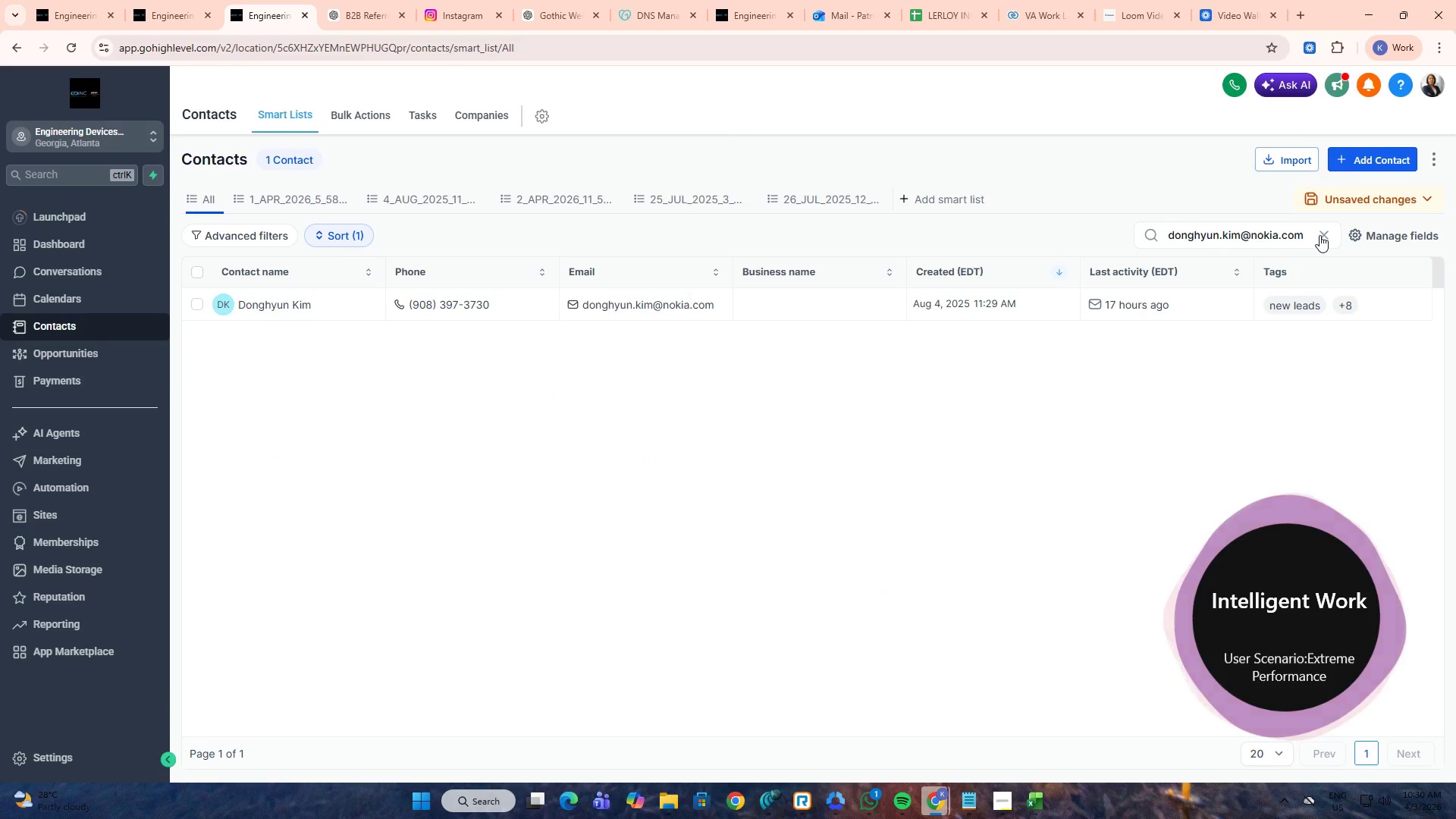 
double_click([1272, 235])
 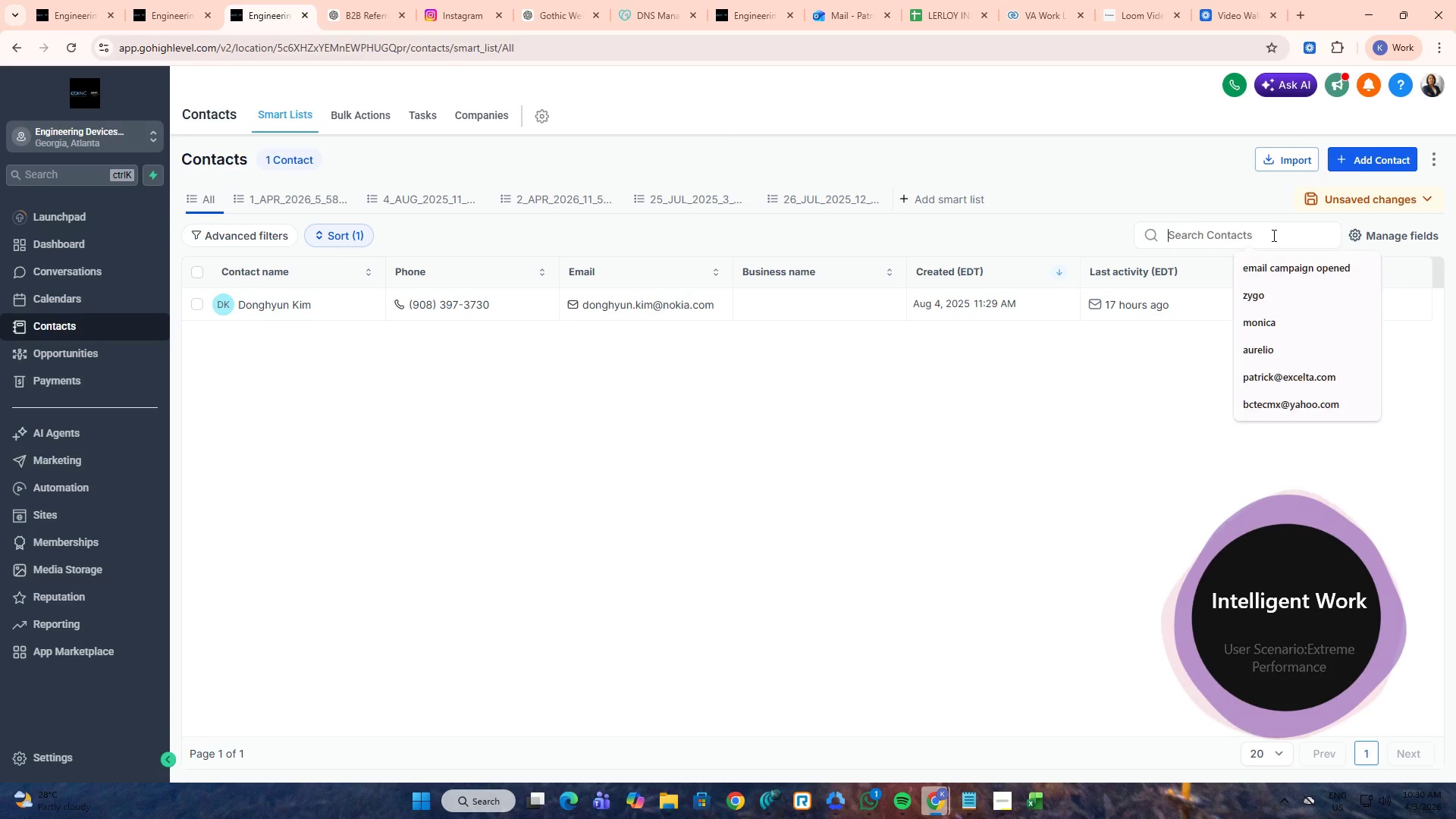 
key(Control+ControlLeft)
 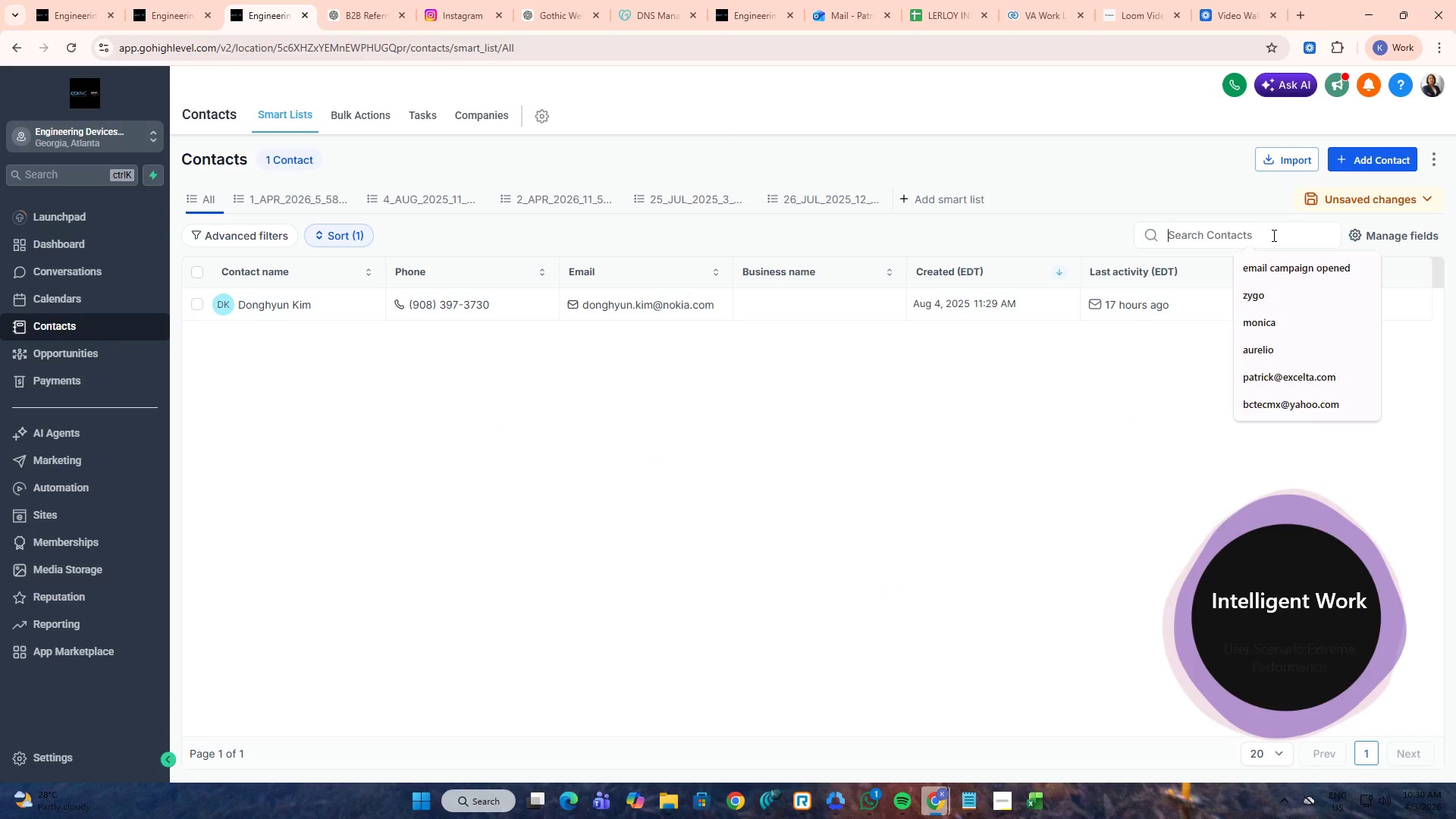 
key(Control+V)
 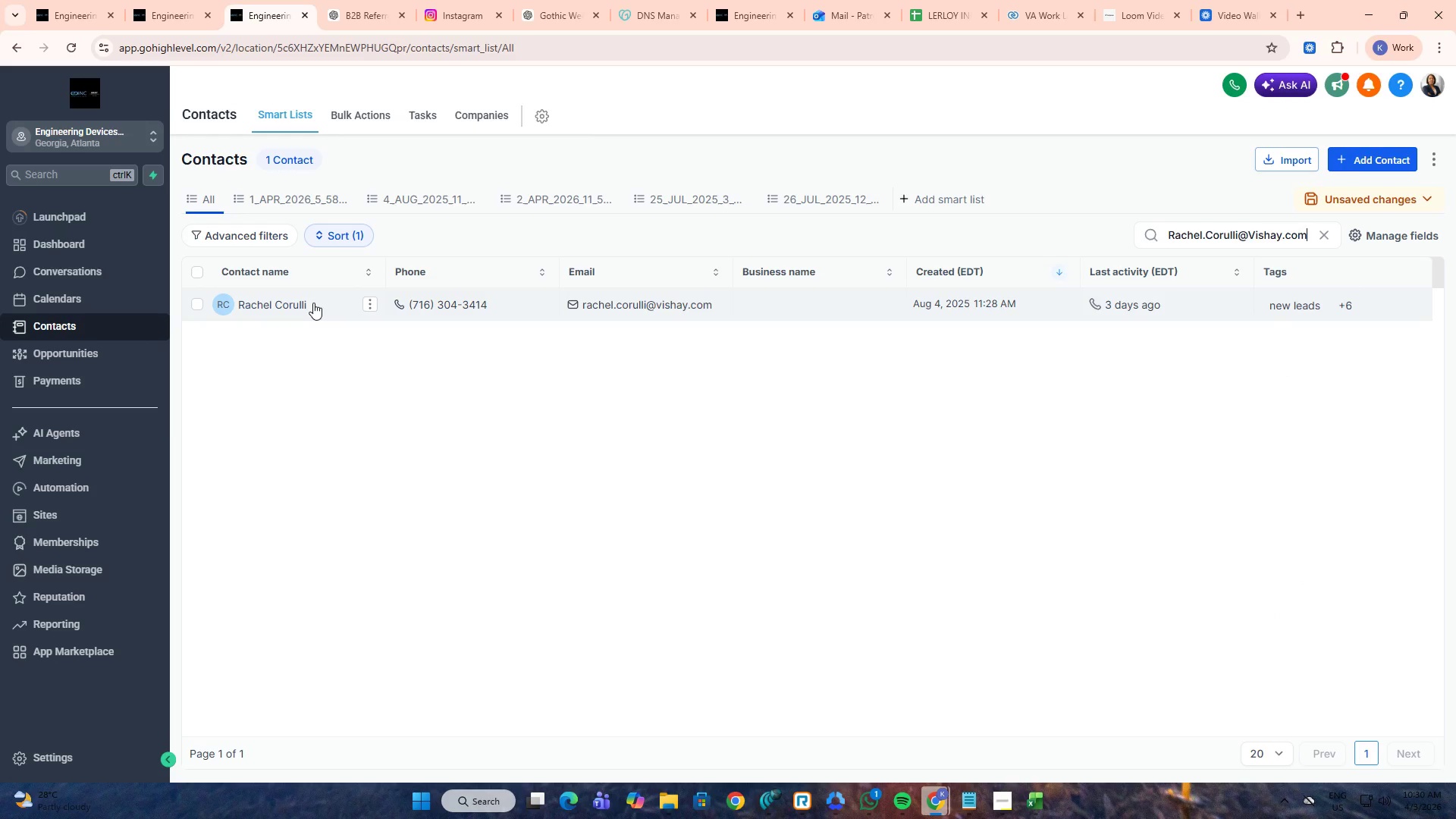 
middle_click([305, 303])
 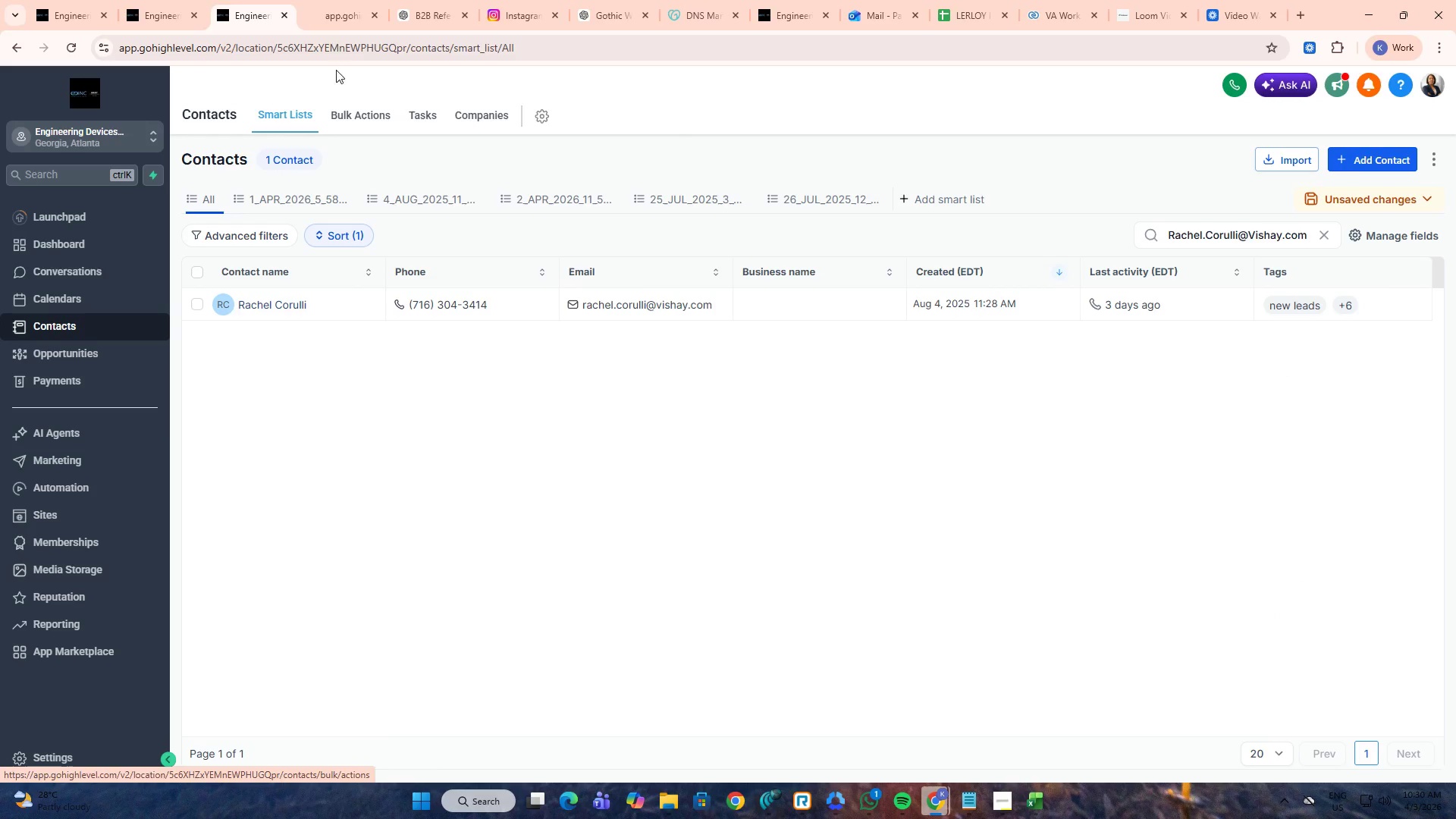 
left_click([338, 5])
 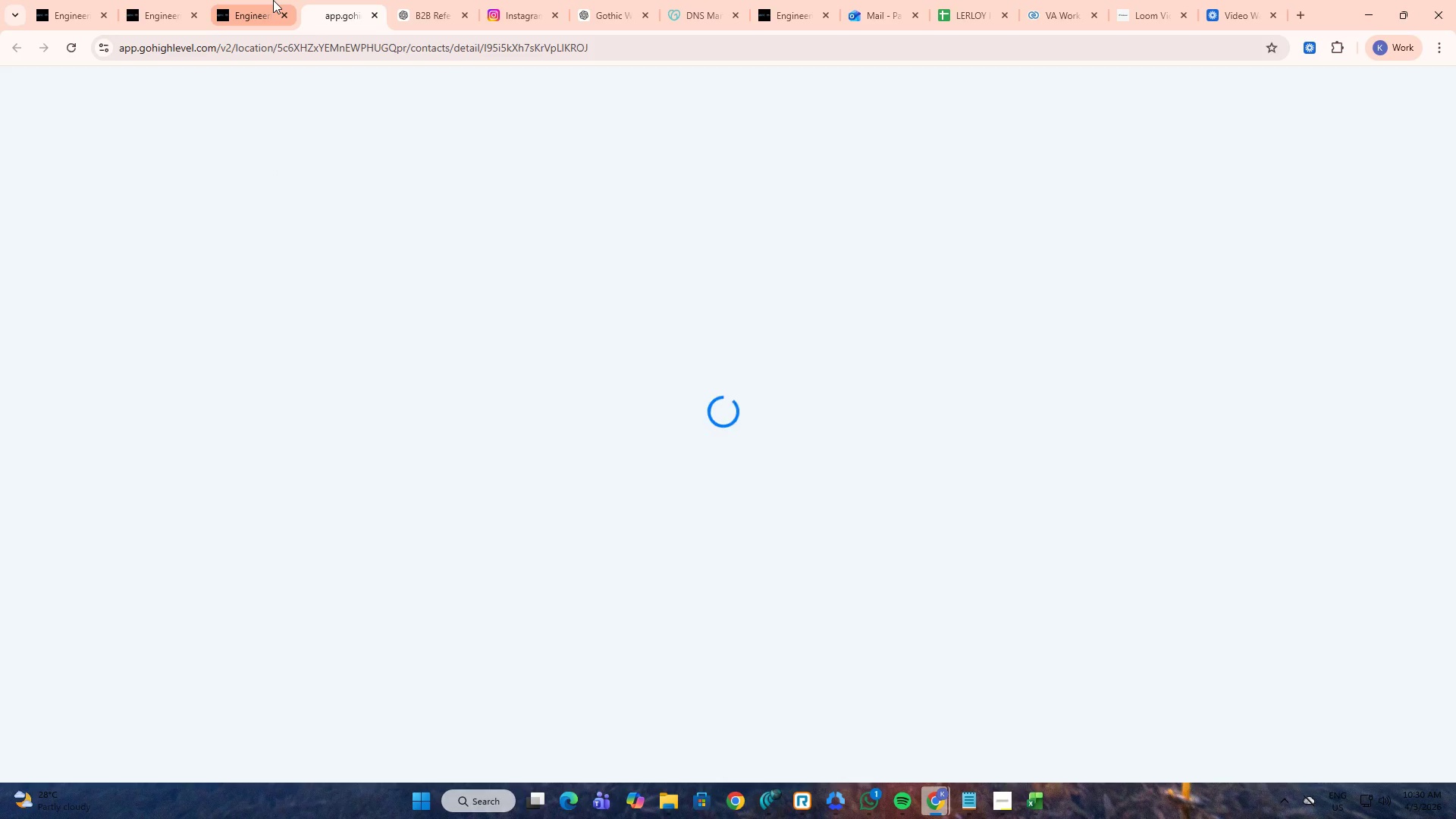 
key(Alt+AltLeft)
 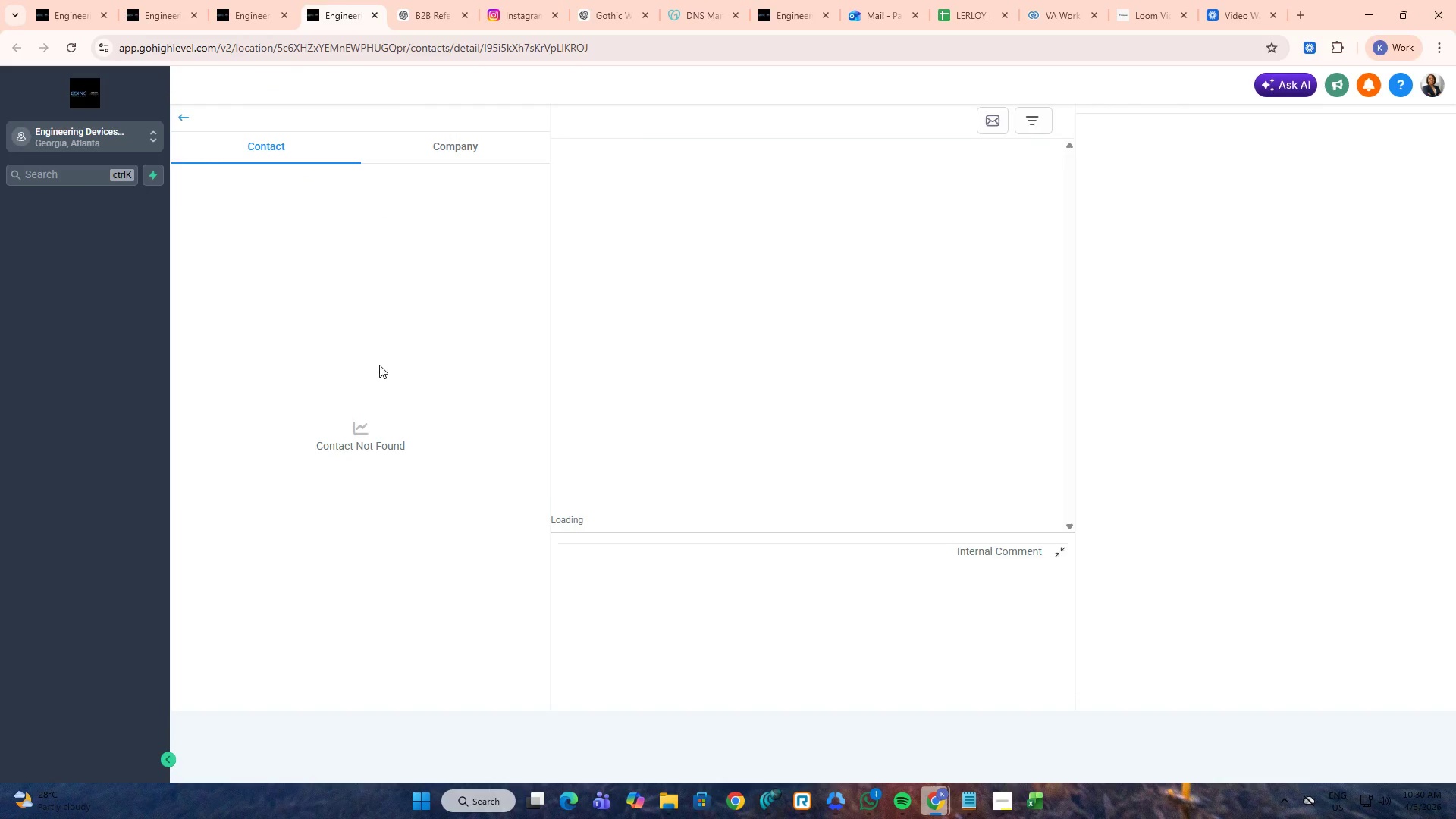 
key(Alt+Tab)
 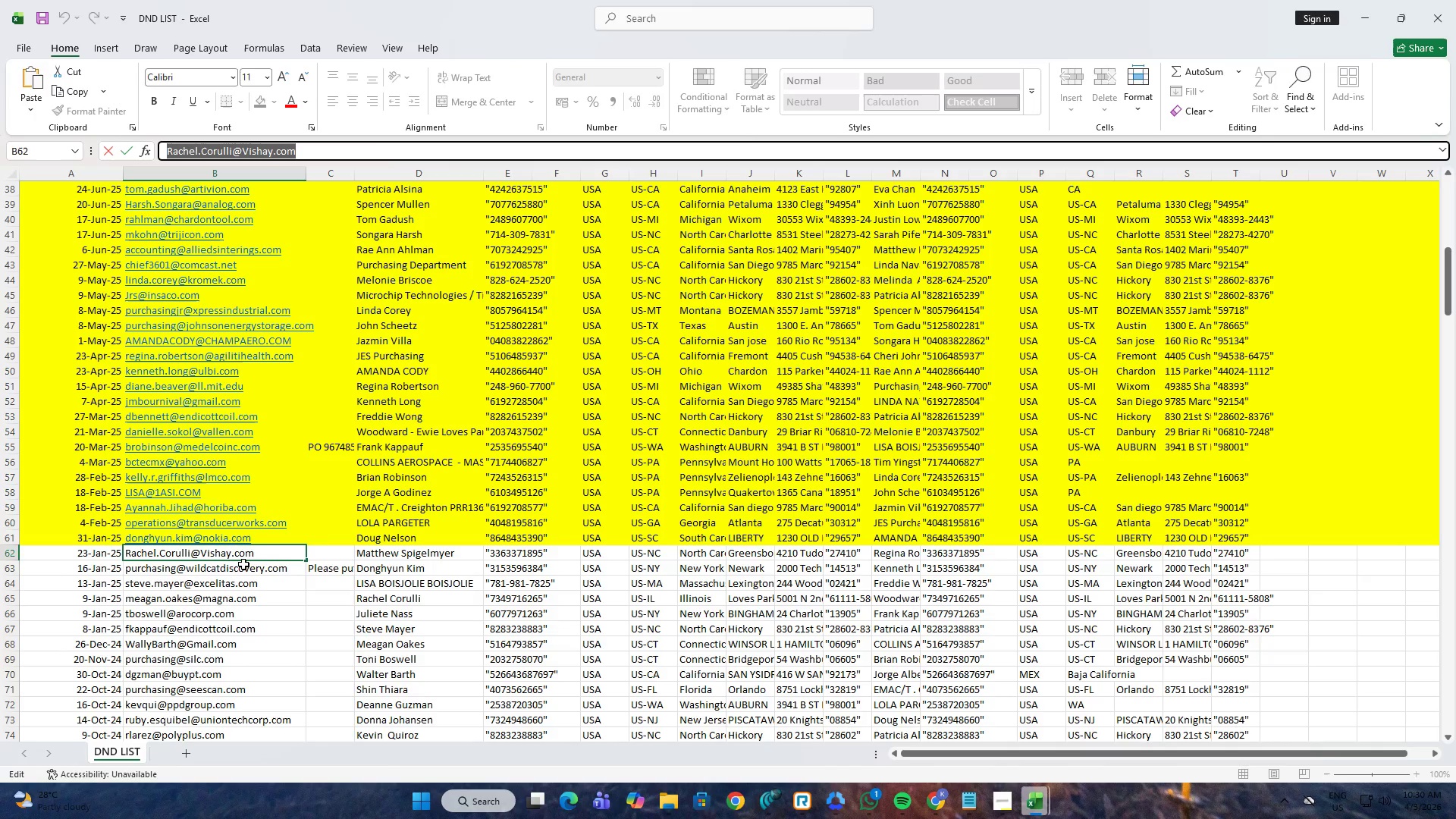 
left_click([216, 568])
 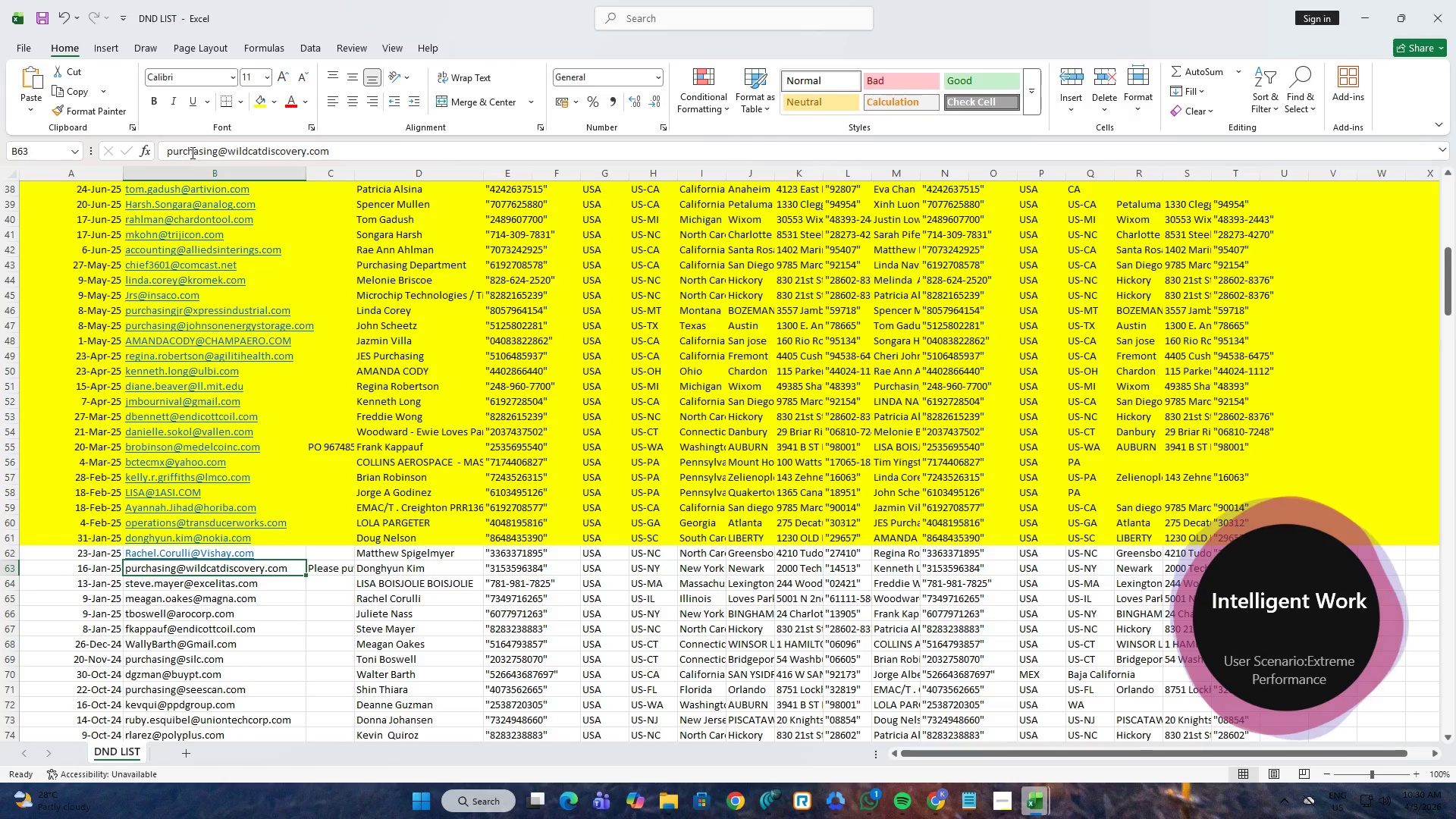 
left_click([206, 144])
 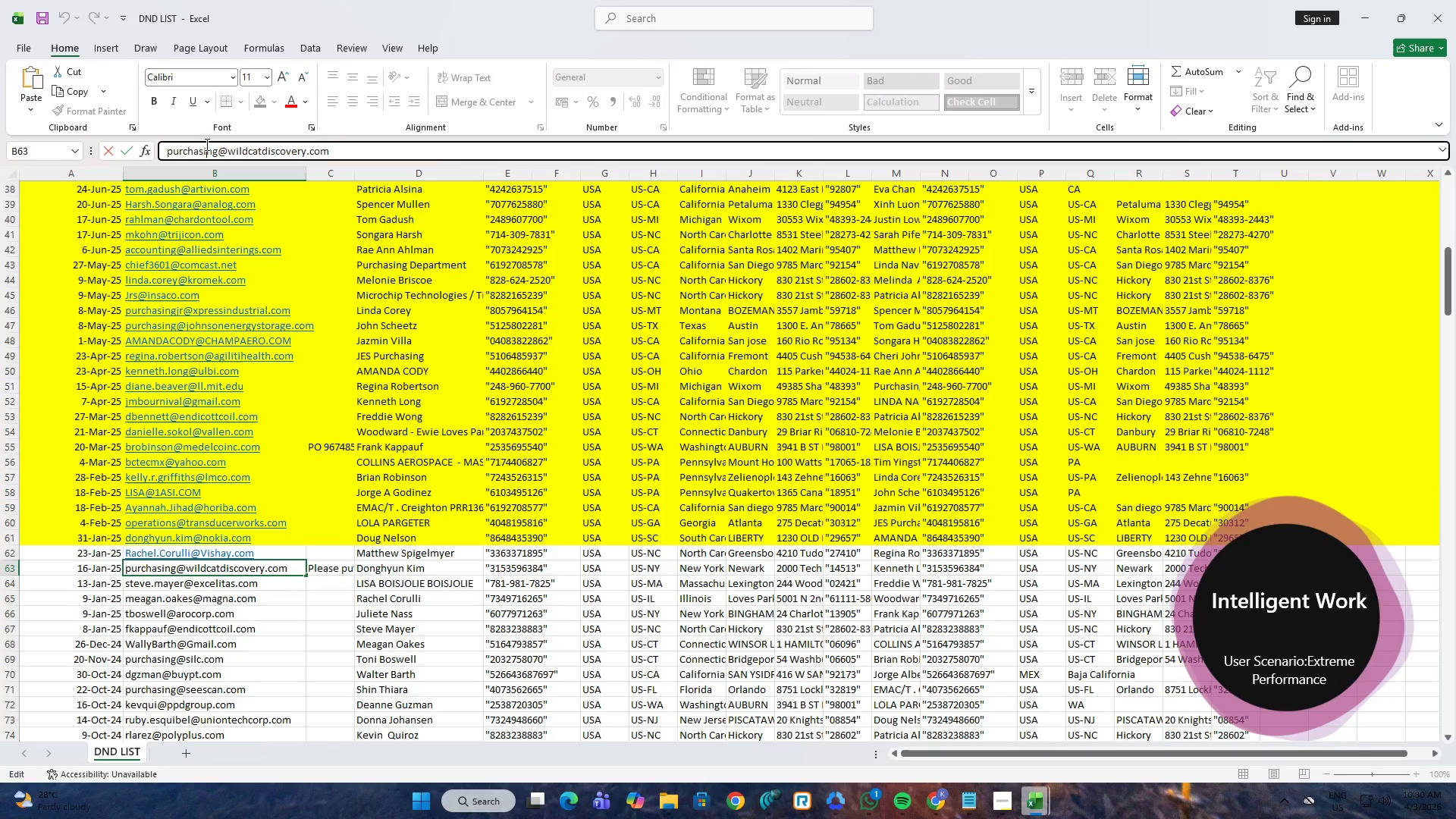 
key(Control+A)
 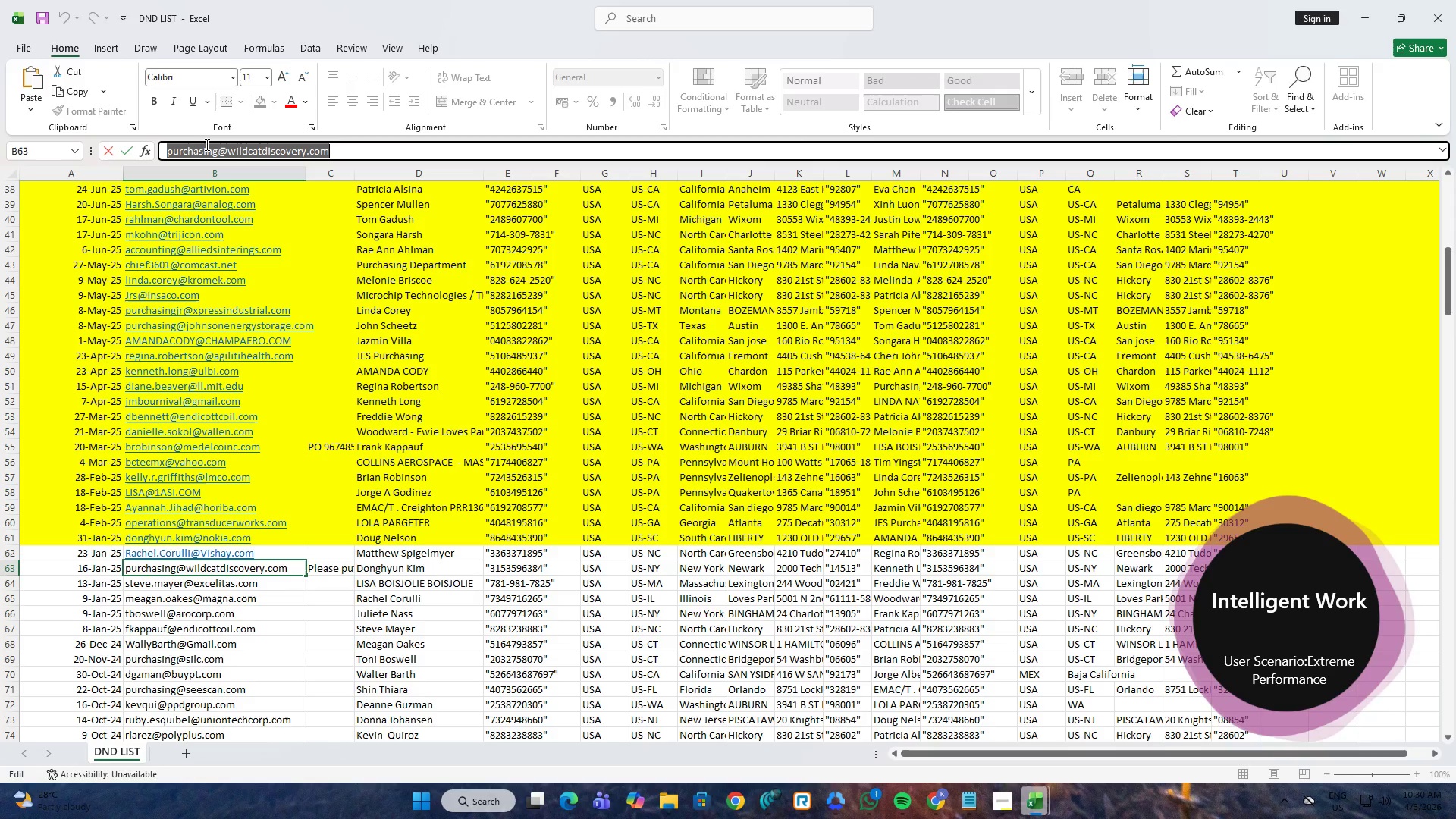 
key(Control+C)
 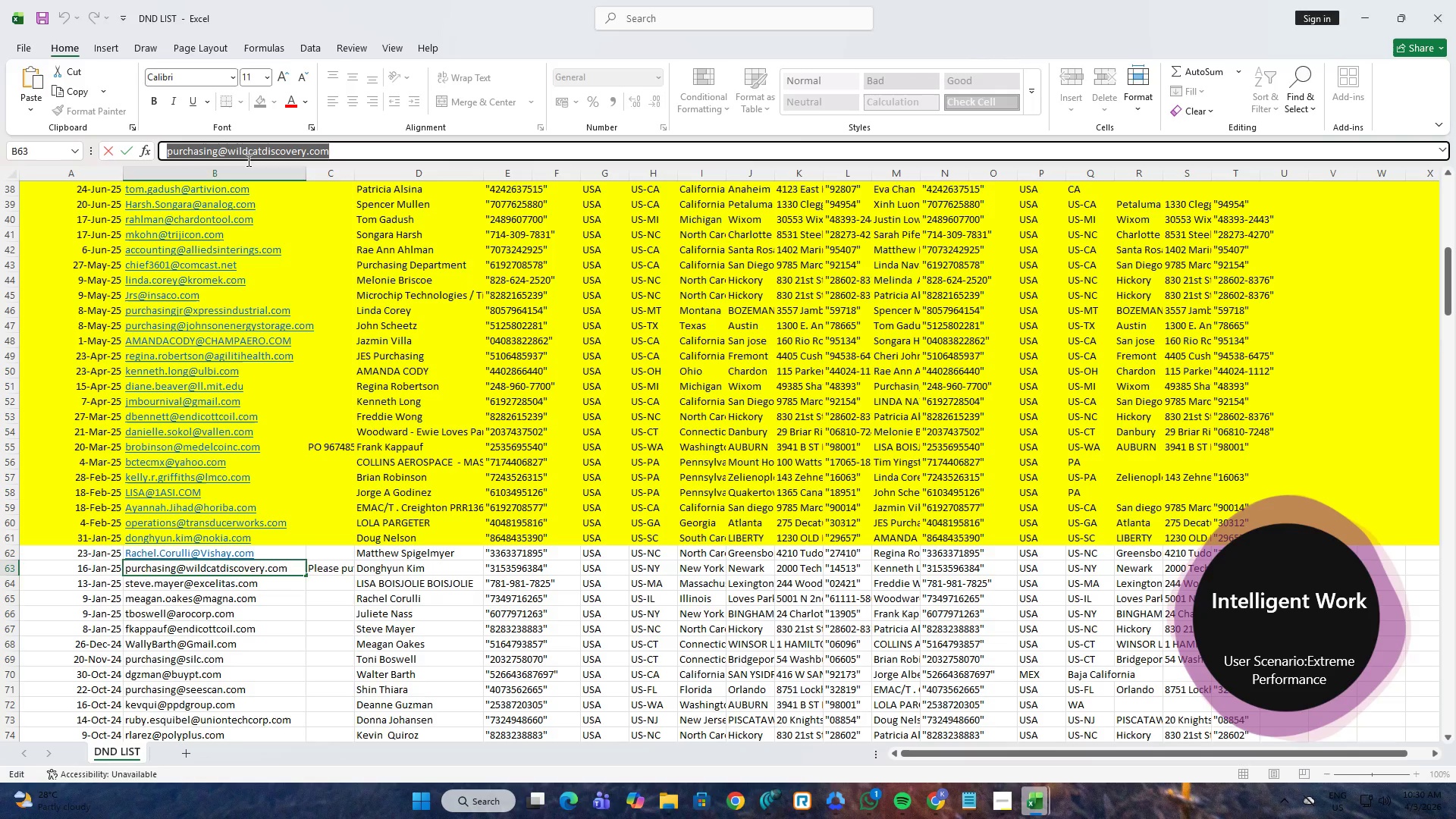 
key(Alt+AltLeft)
 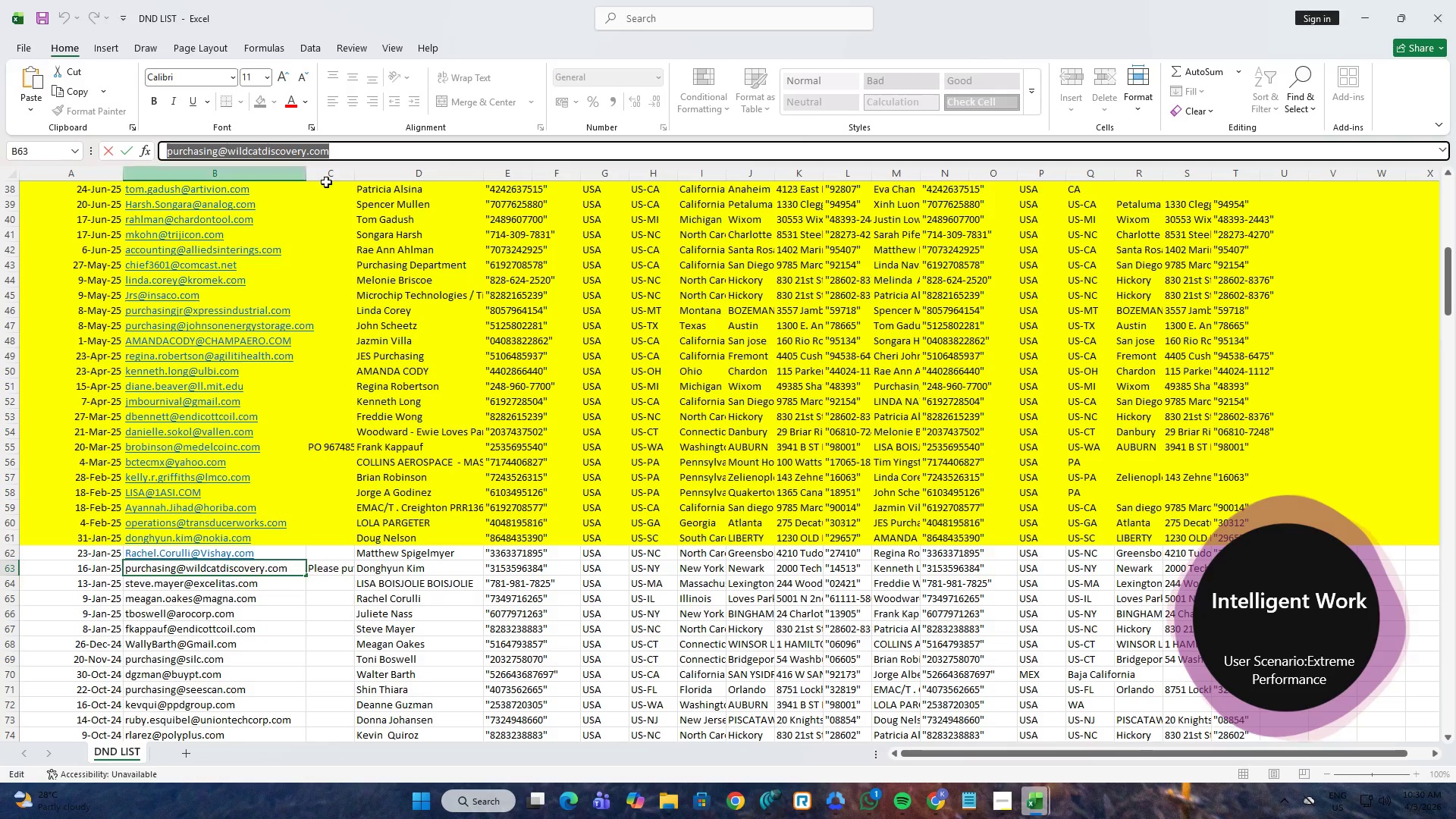 
key(Alt+Tab)
 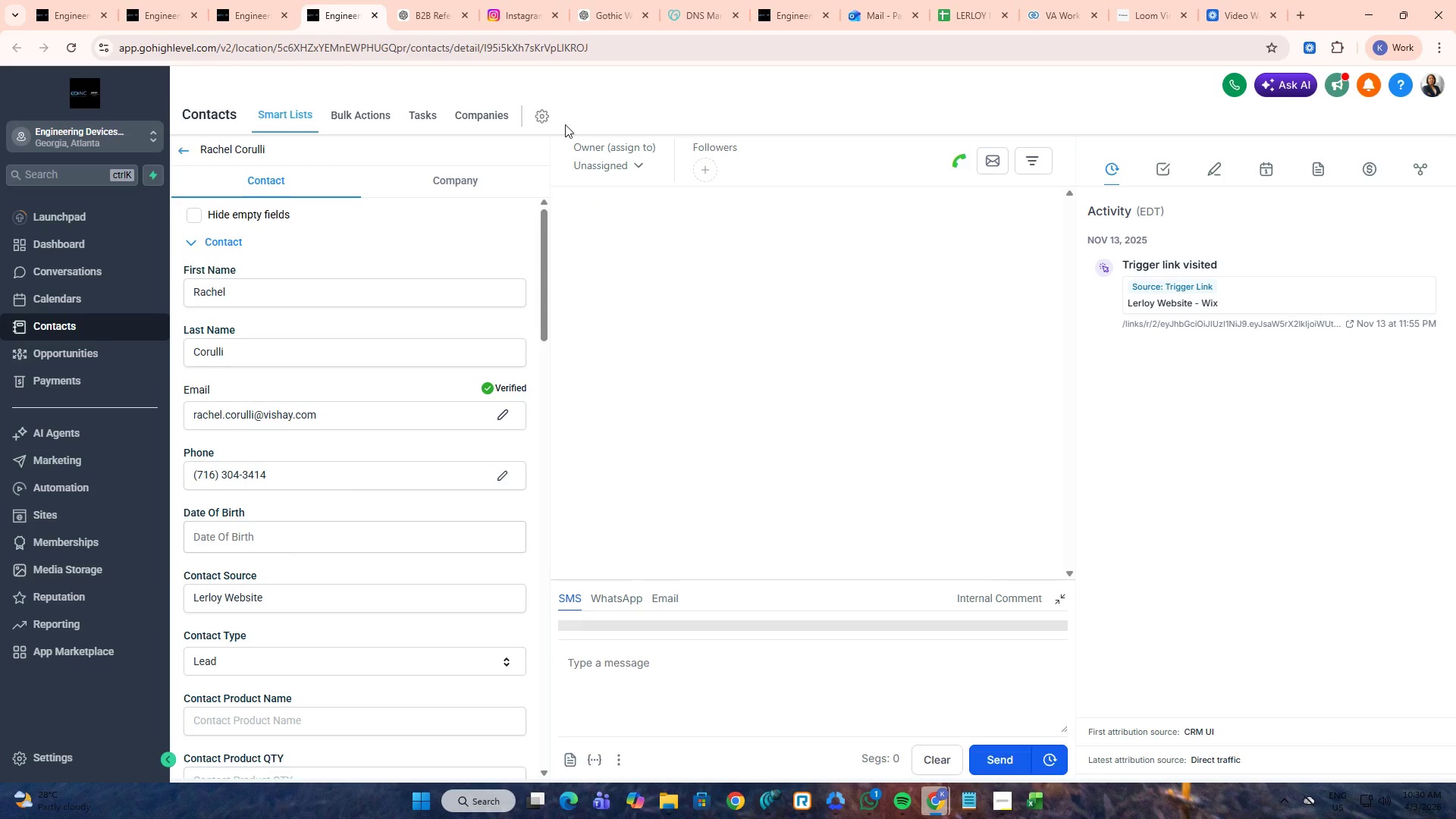 
left_click([273, 0])
 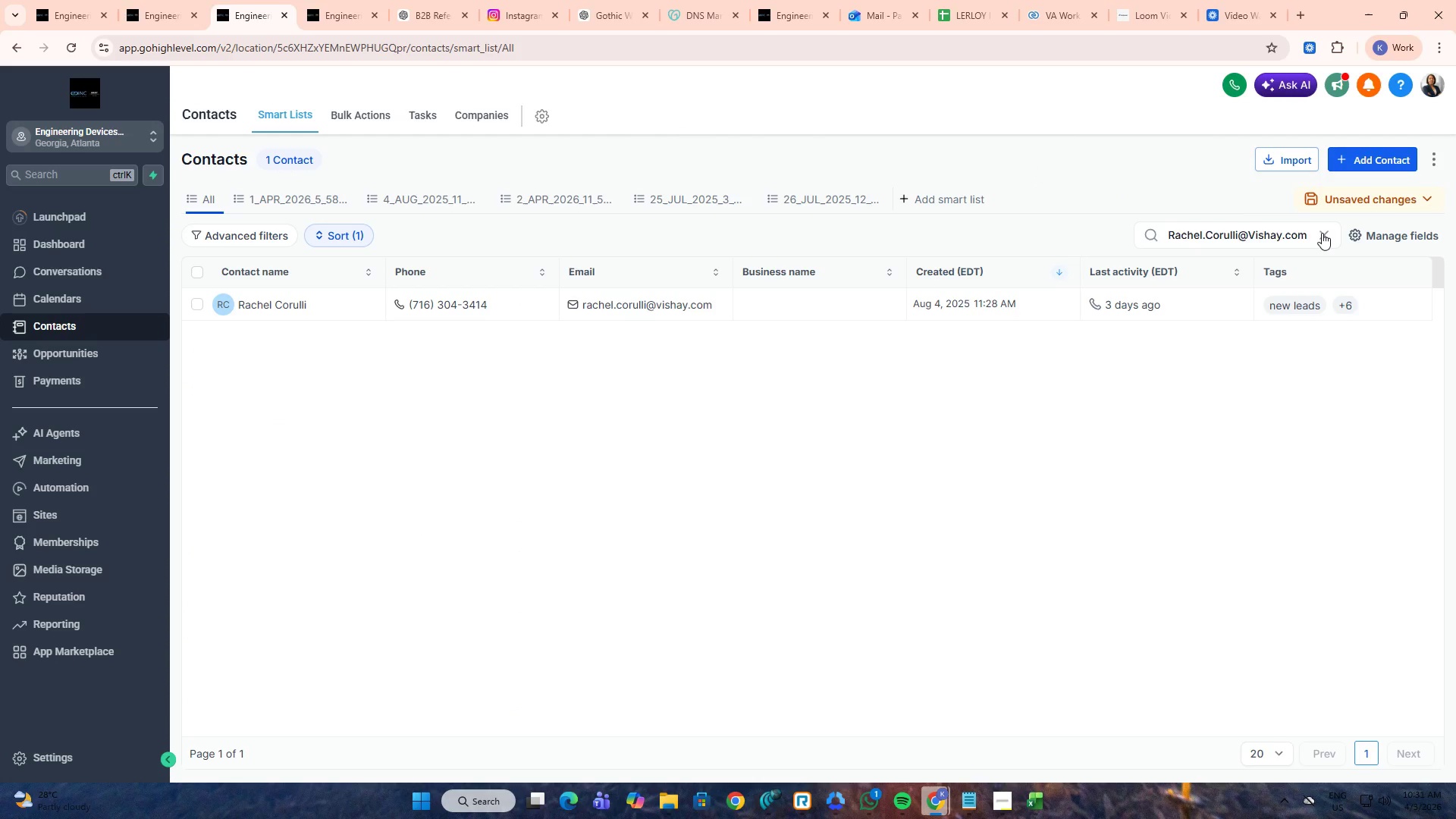 
double_click([1275, 233])
 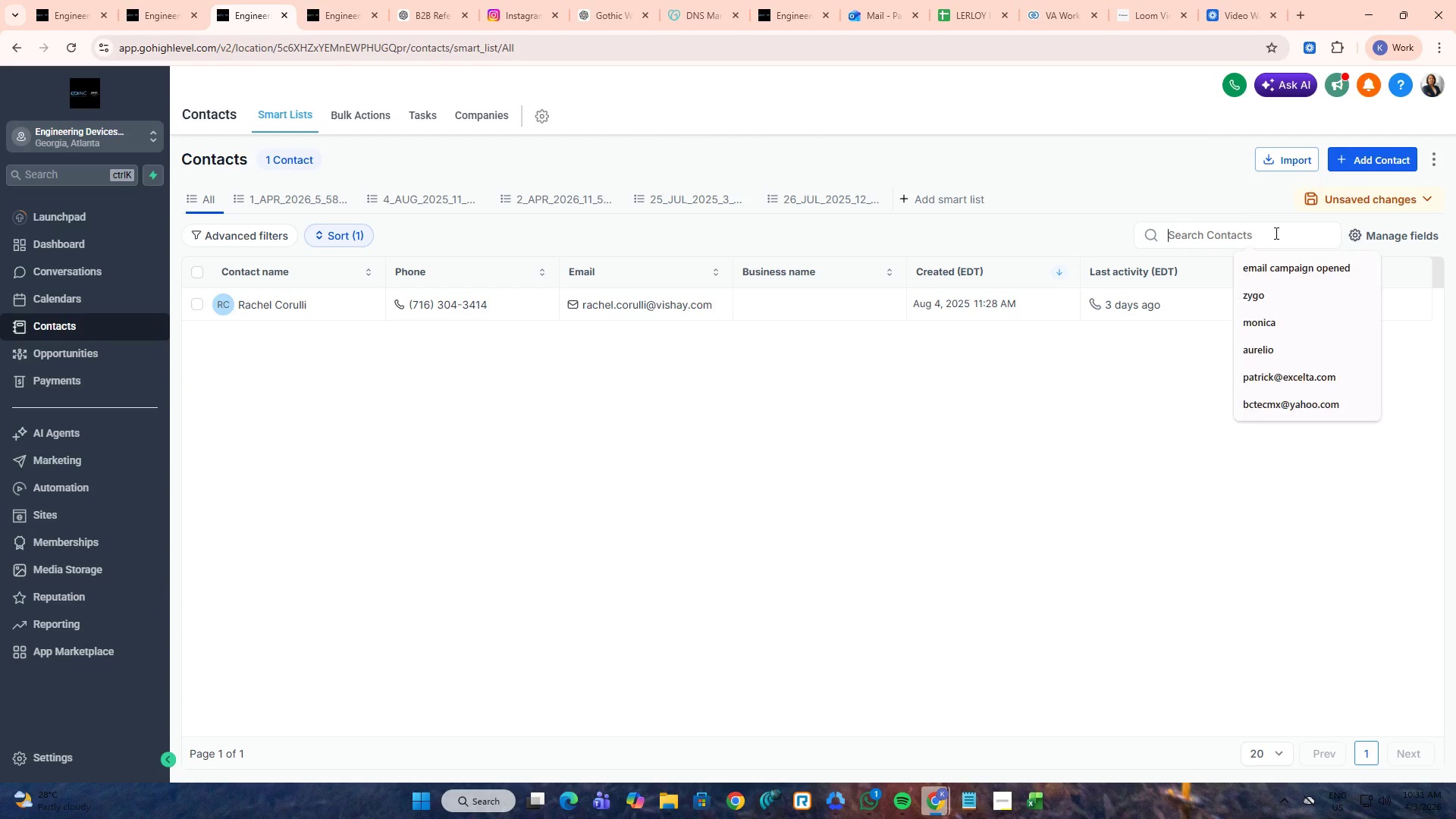 
key(Control+V)
 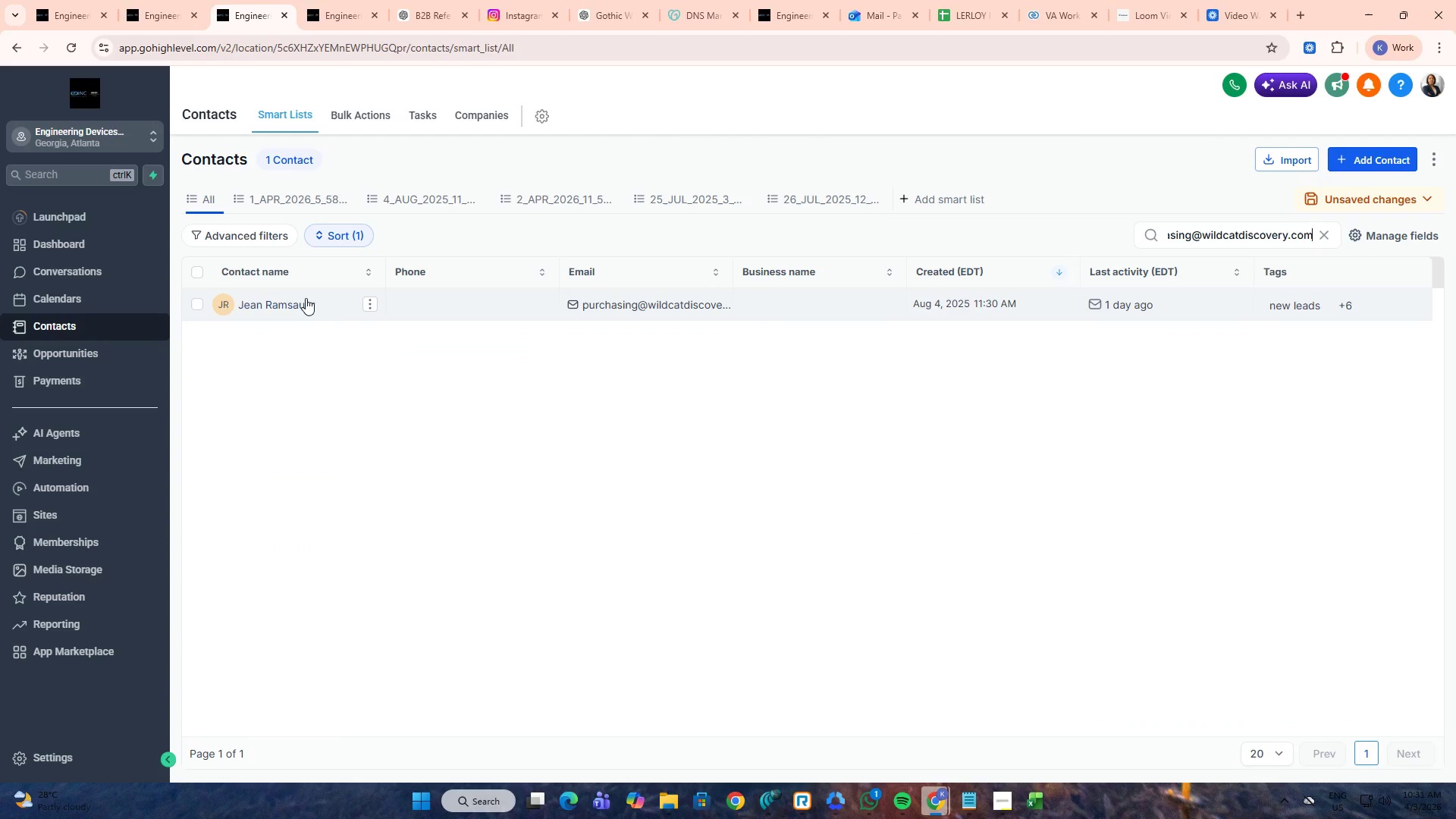 
middle_click([297, 302])
 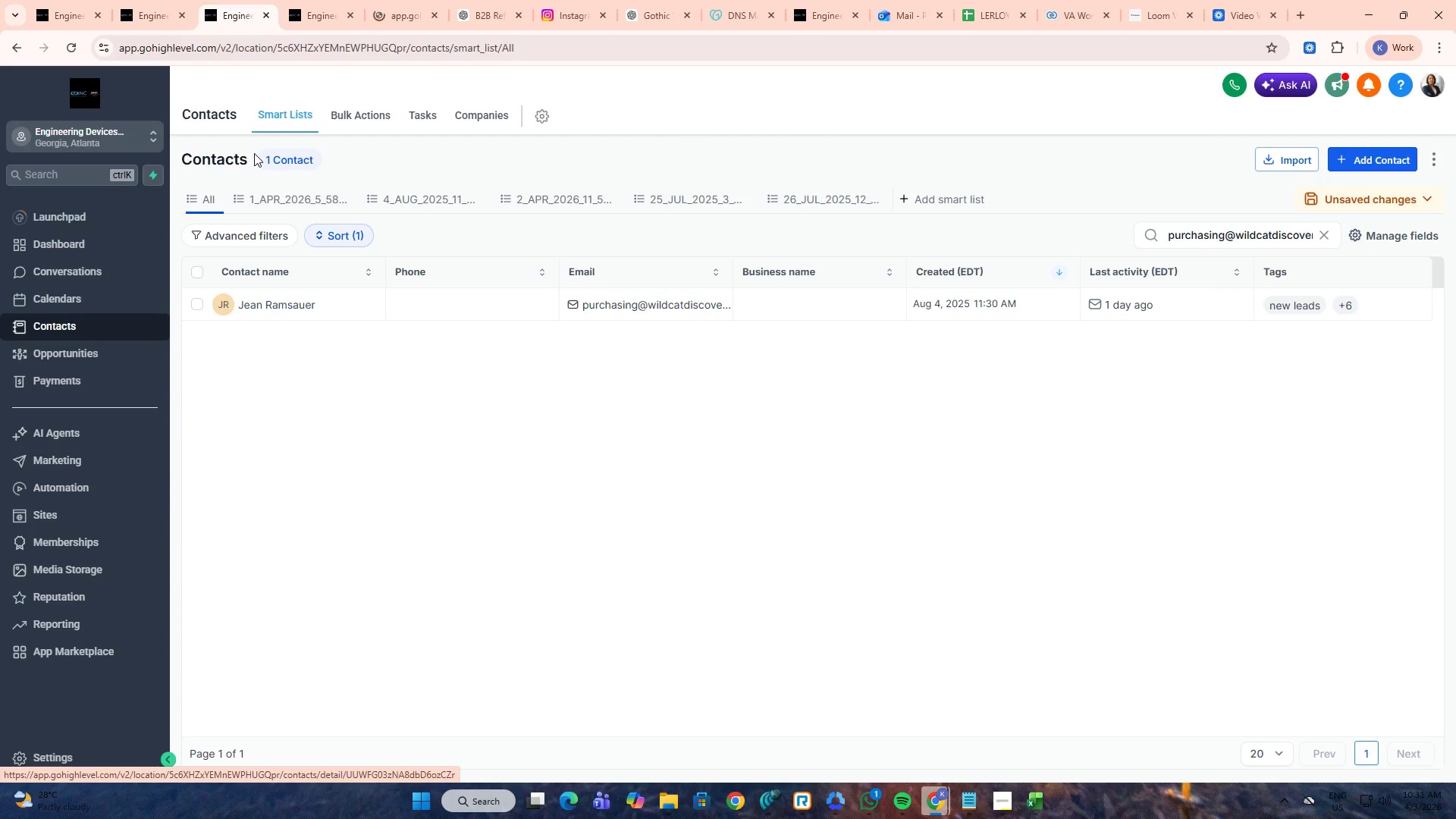 
key(Alt+AltLeft)
 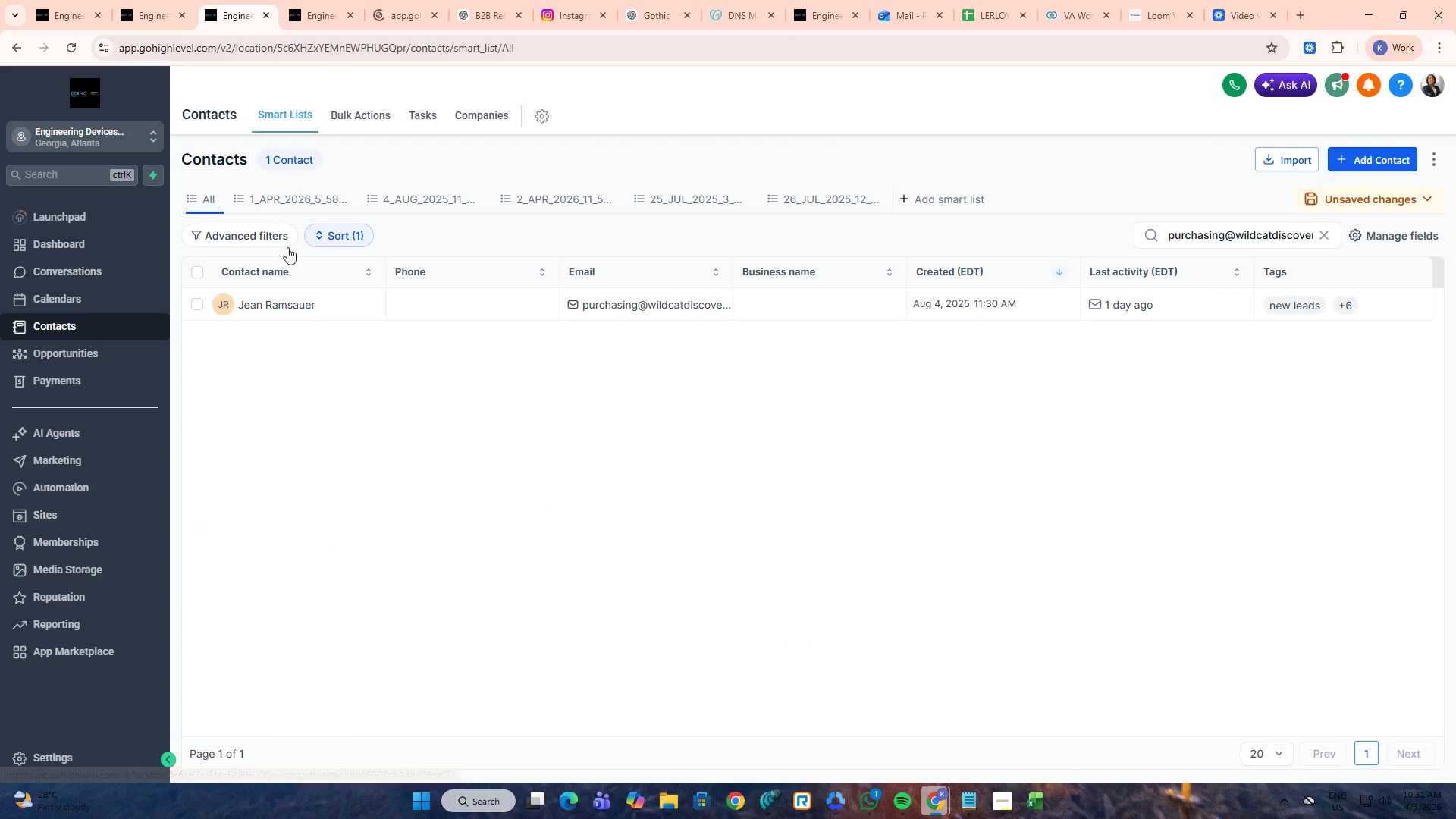 
key(Alt+Tab)
 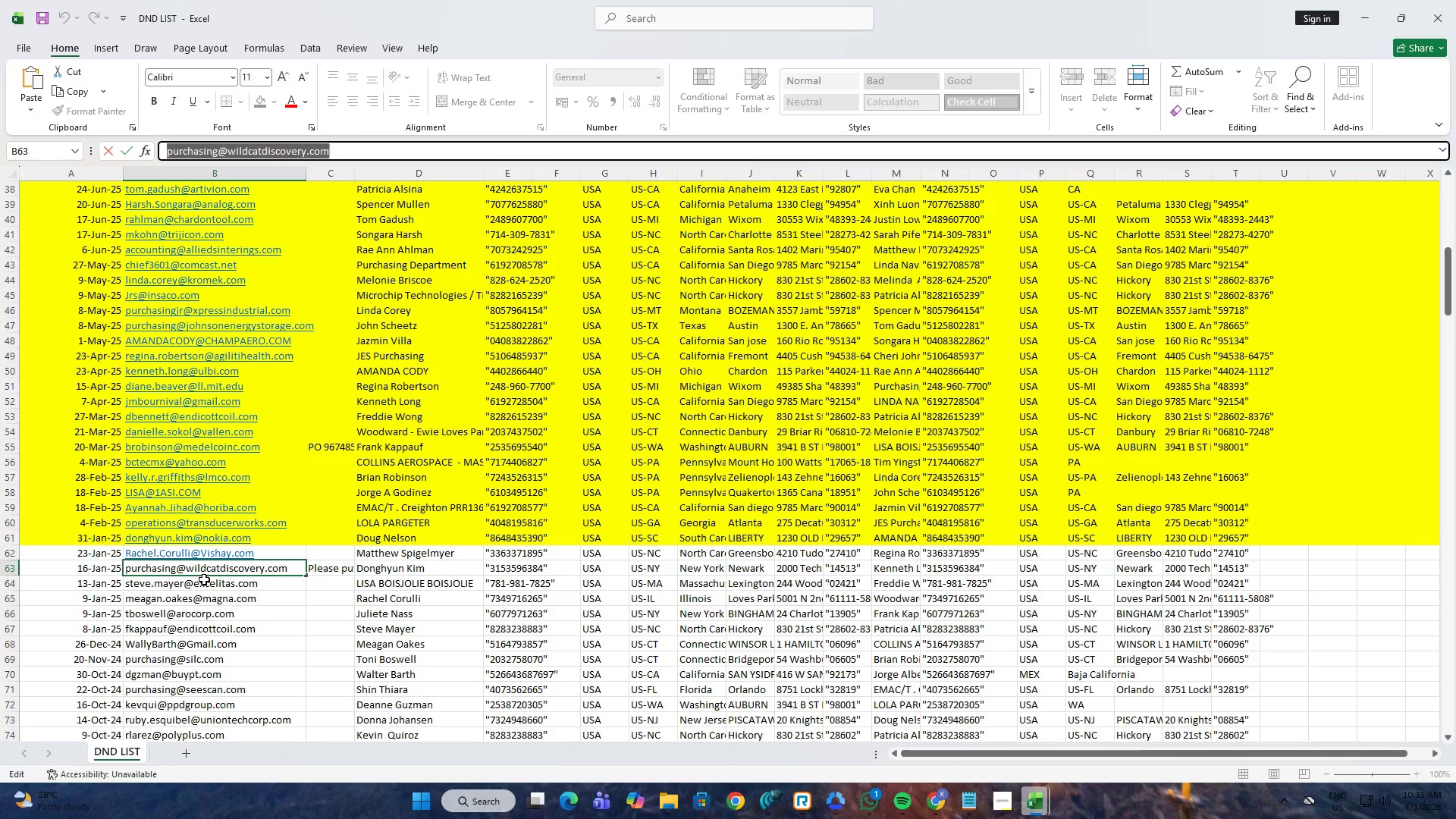 
left_click([202, 584])
 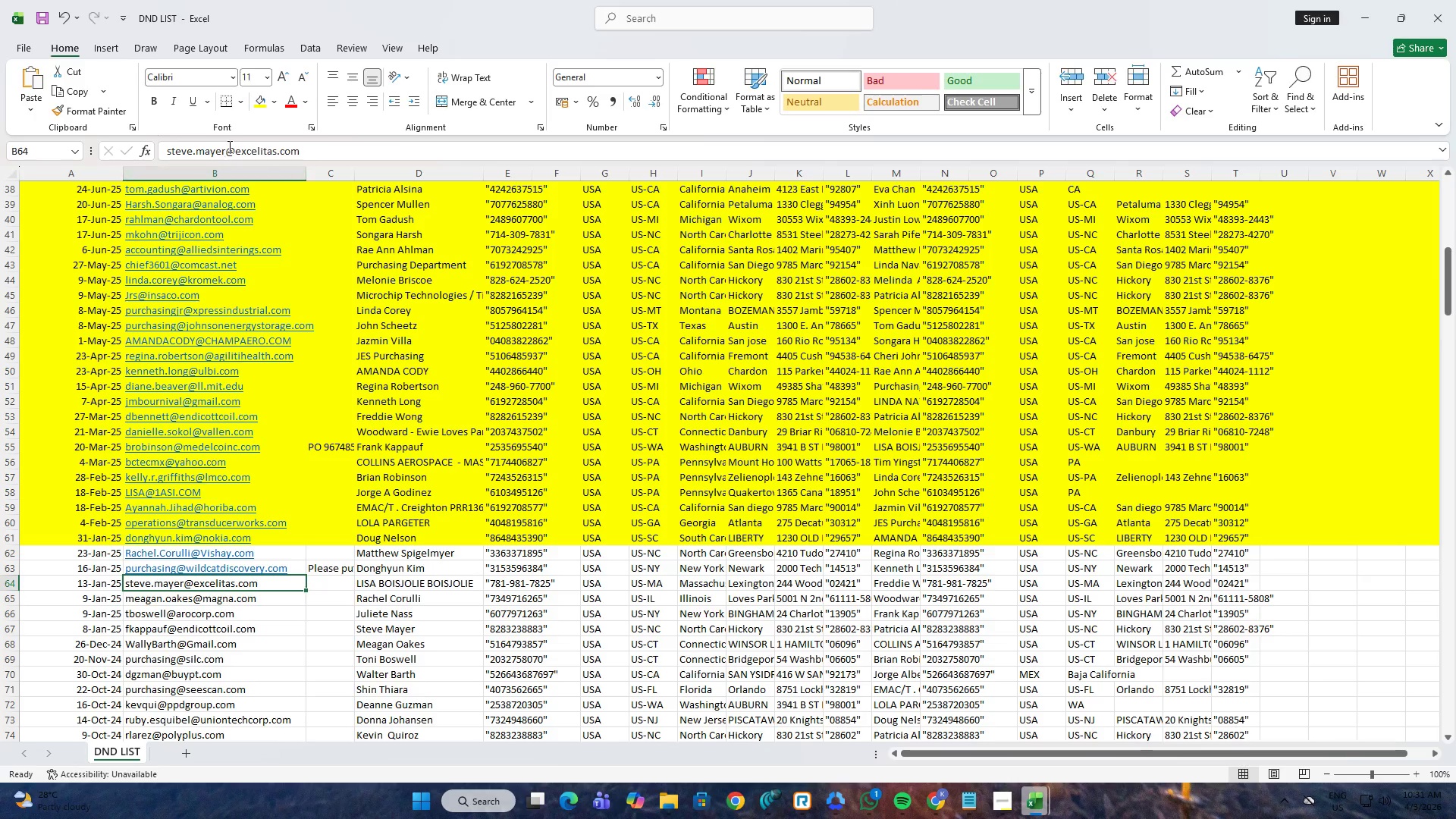 
left_click([230, 145])
 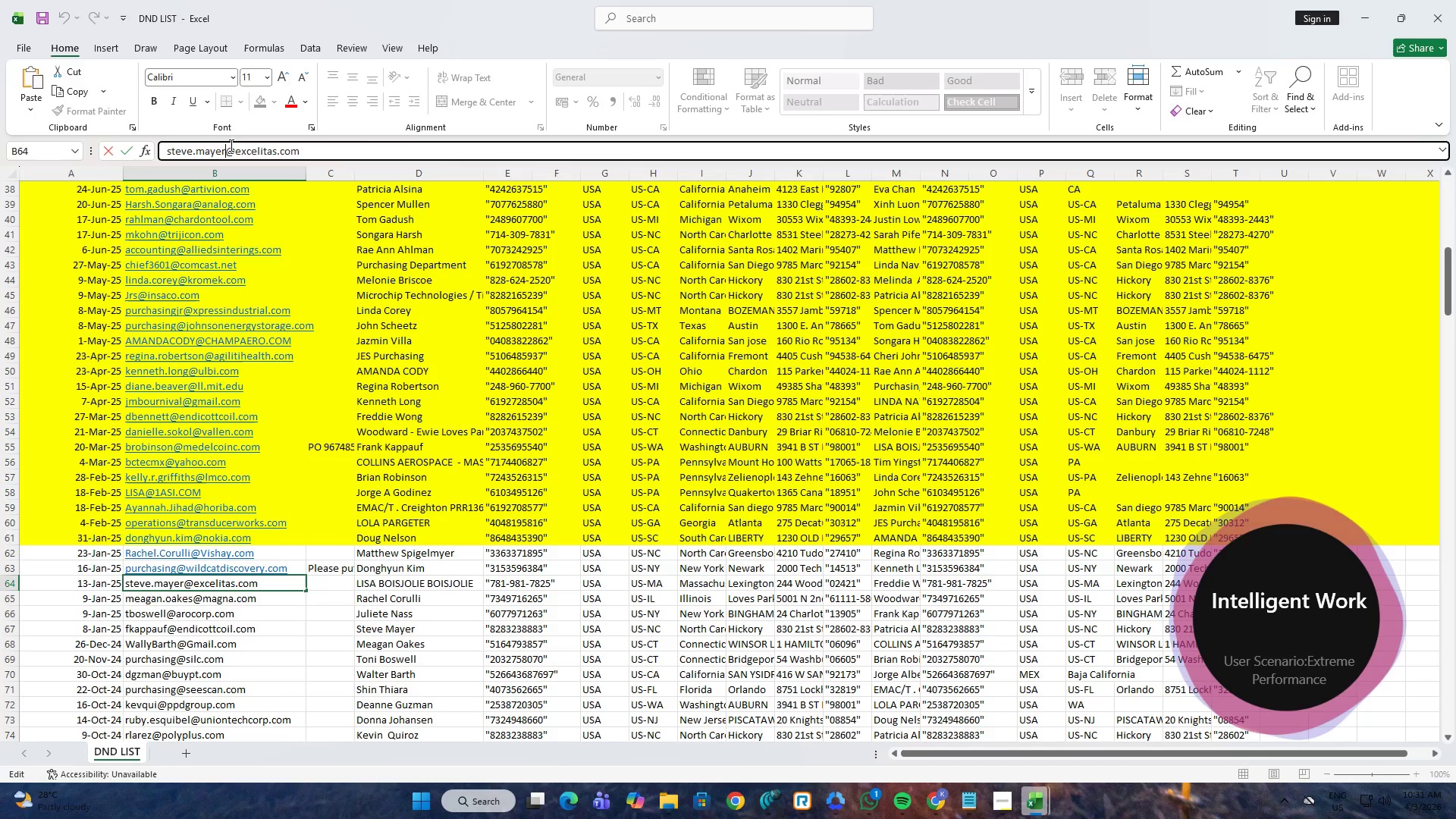 
key(Control+ControlLeft)
 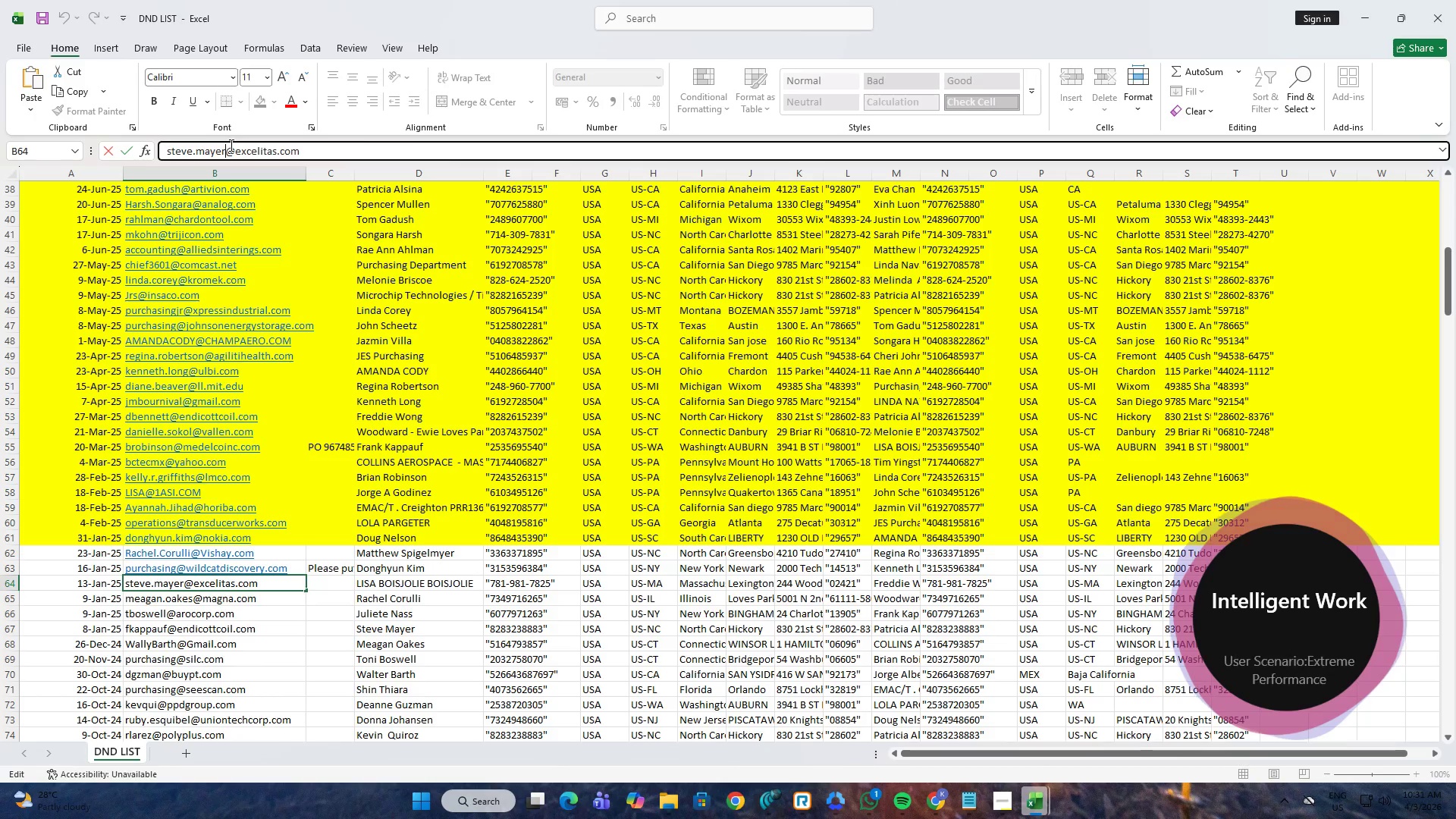 
key(Control+A)
 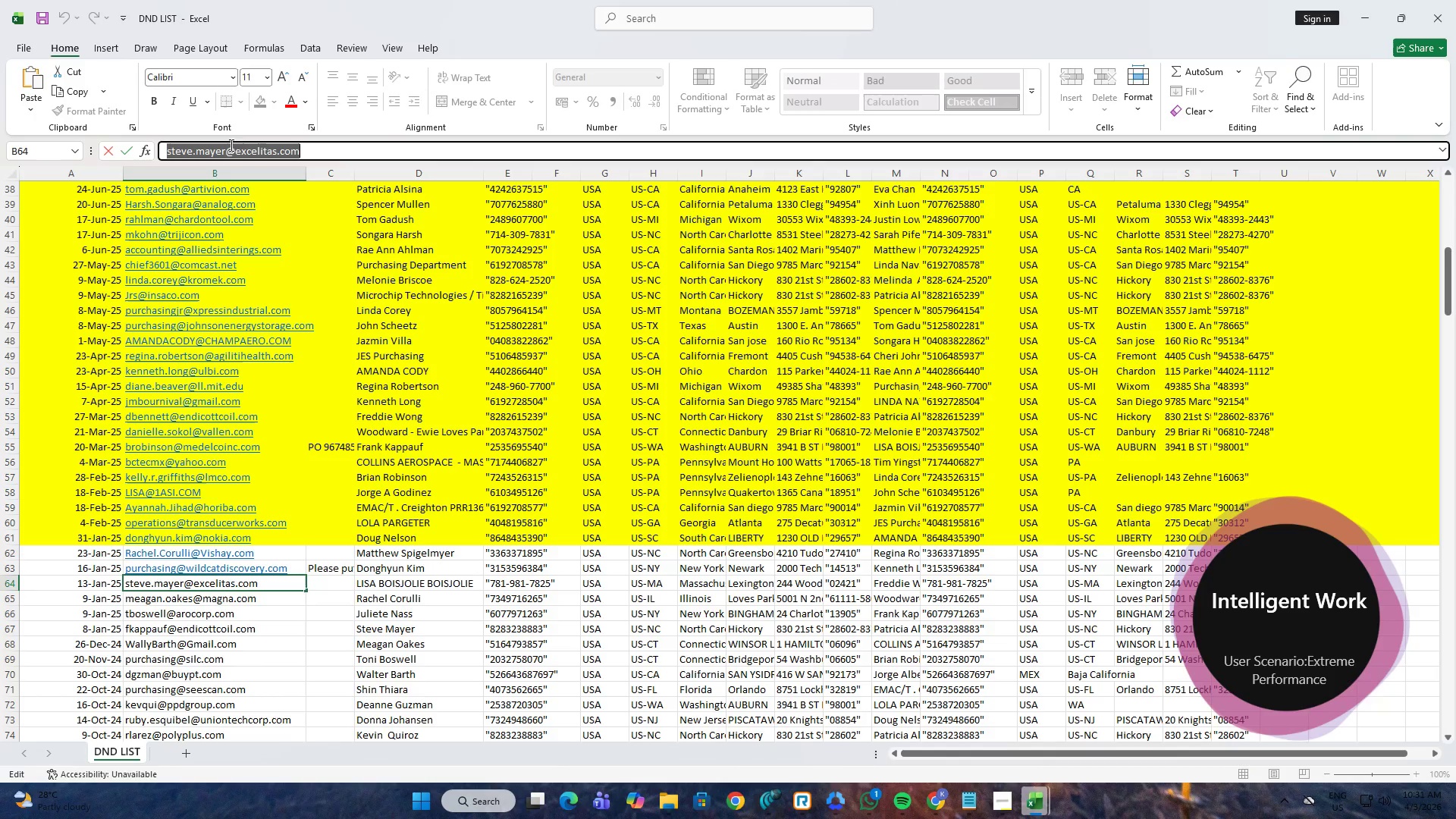 
key(Control+C)
 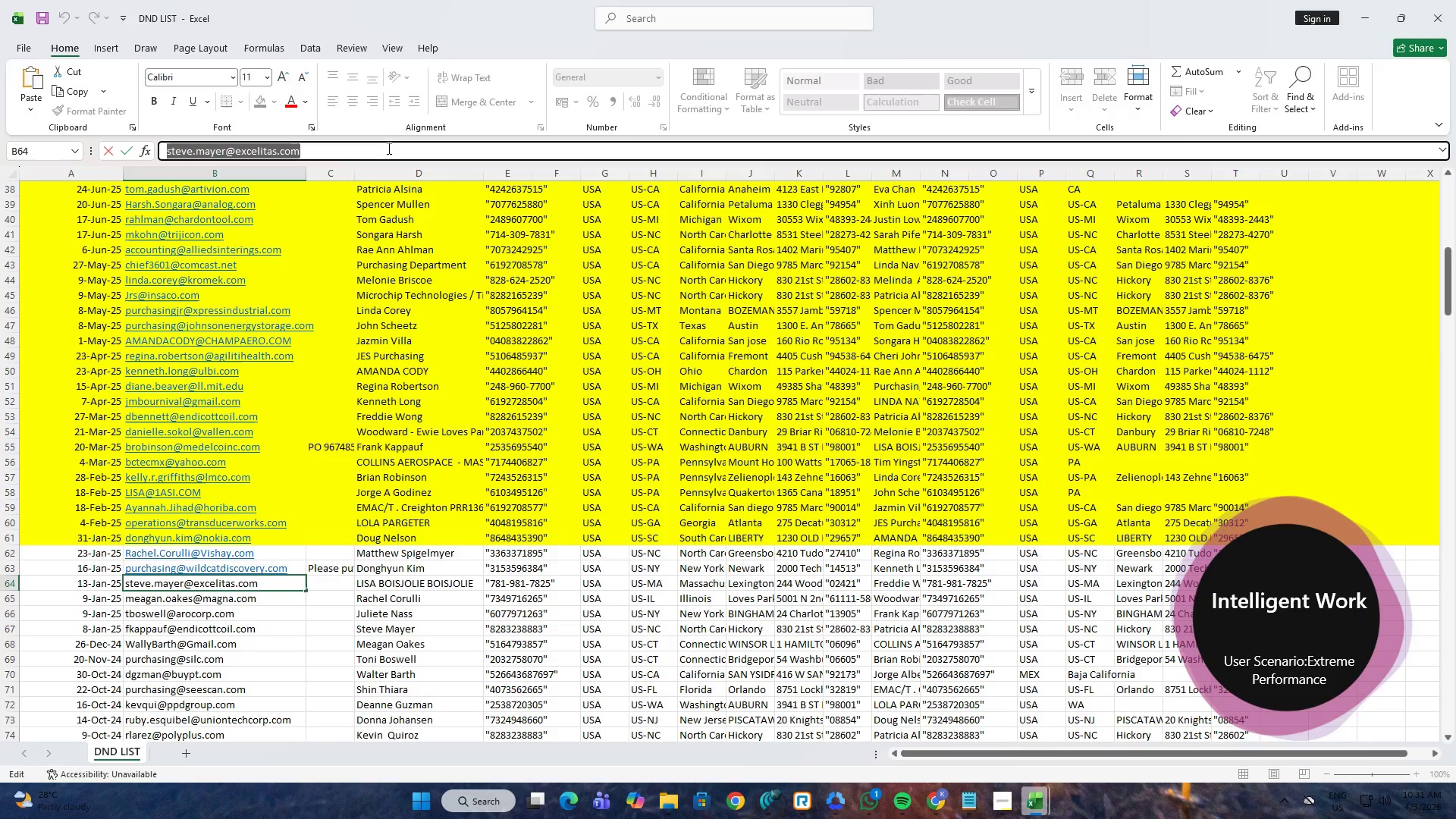 
key(Alt+AltLeft)
 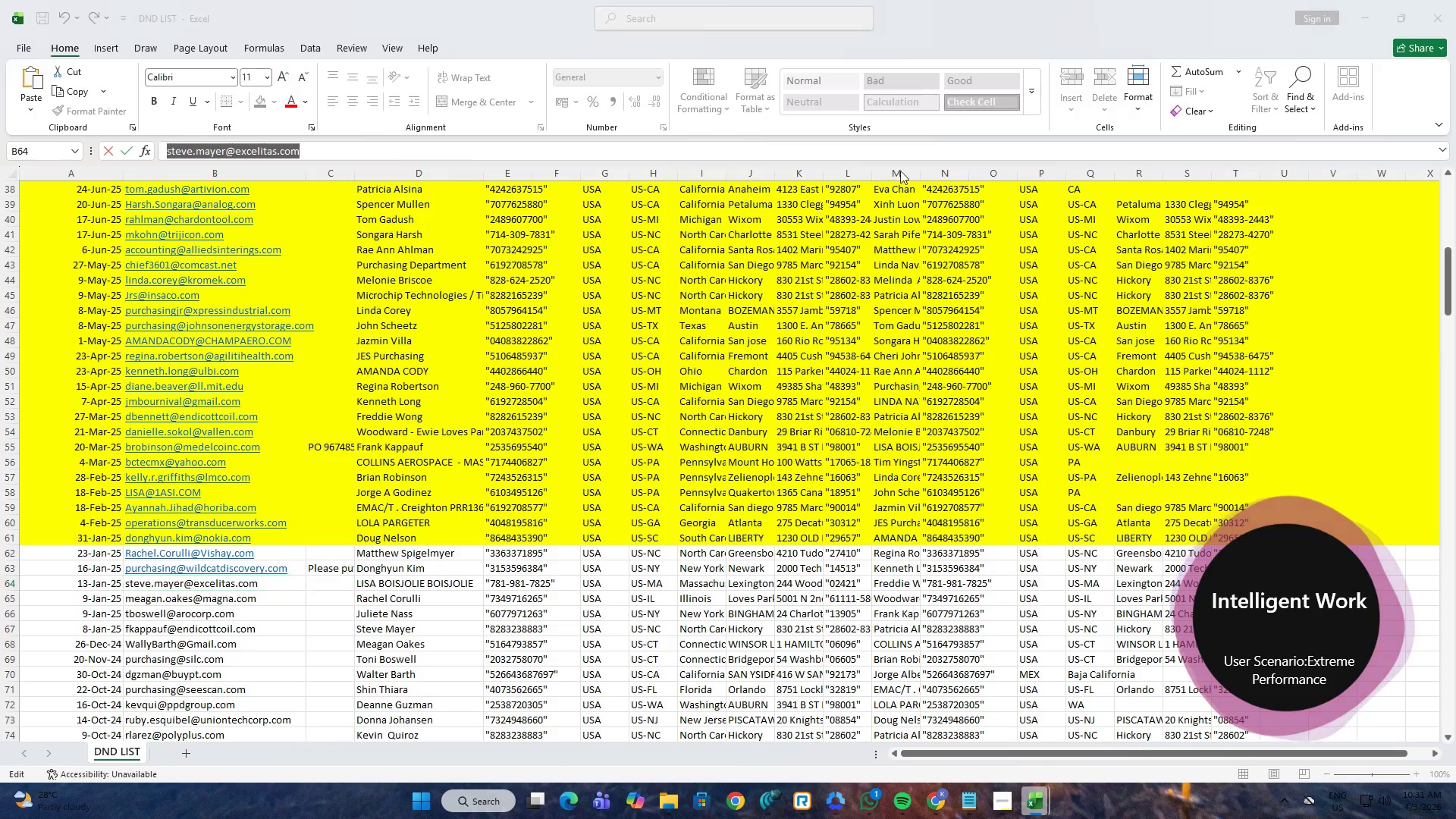 
key(Alt+Tab)
 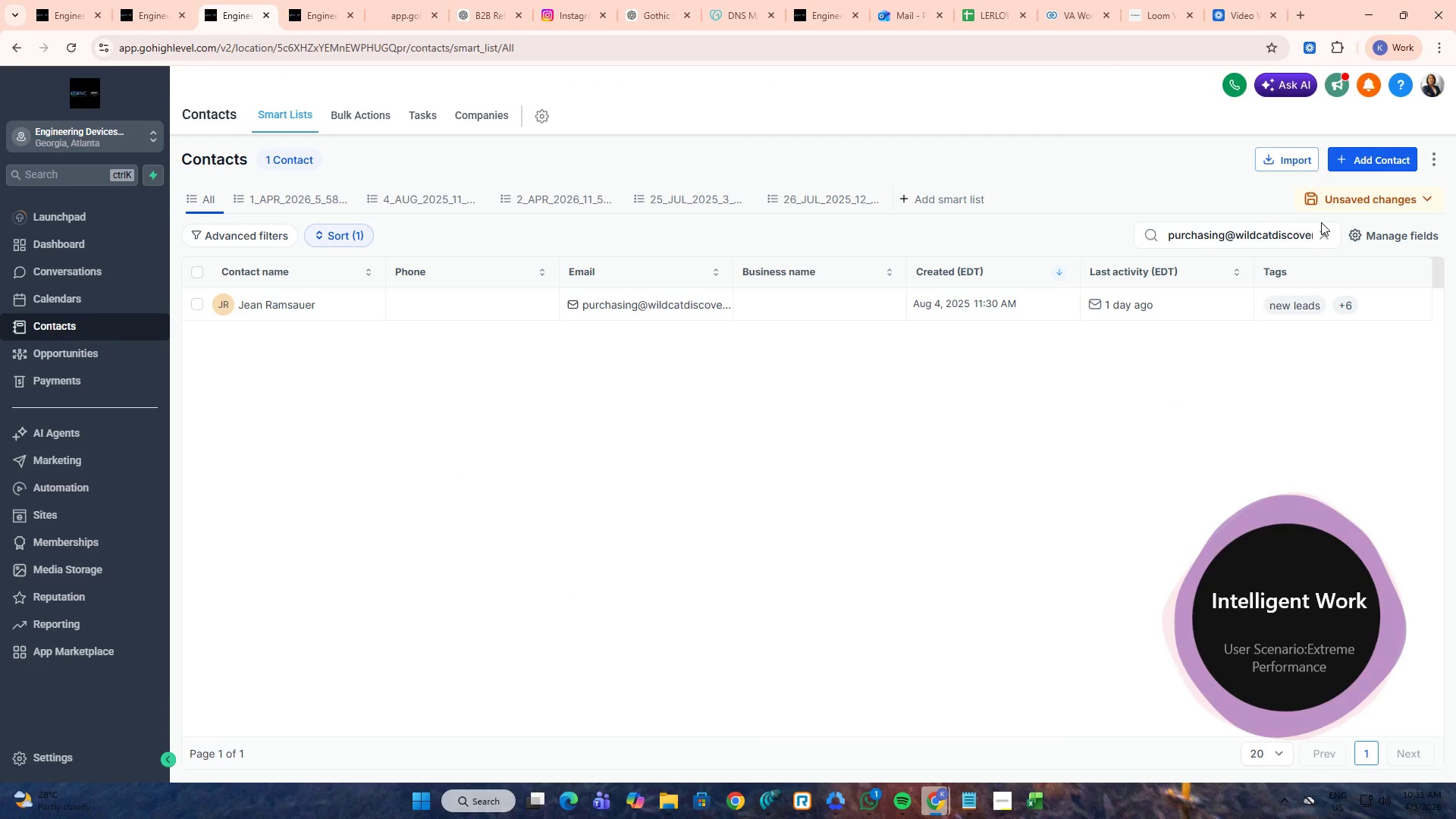 
double_click([1322, 228])
 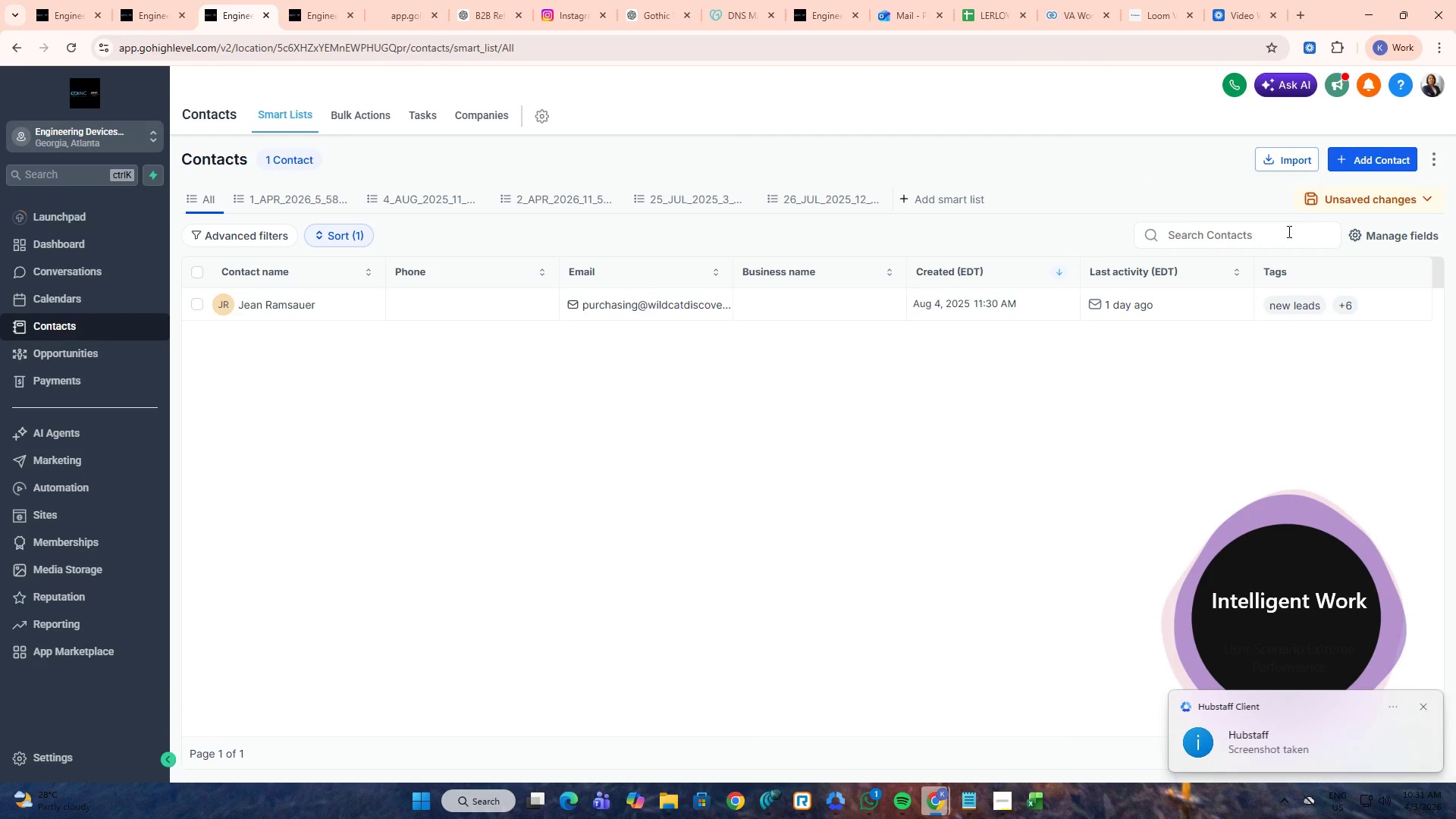 
triple_click([1278, 231])
 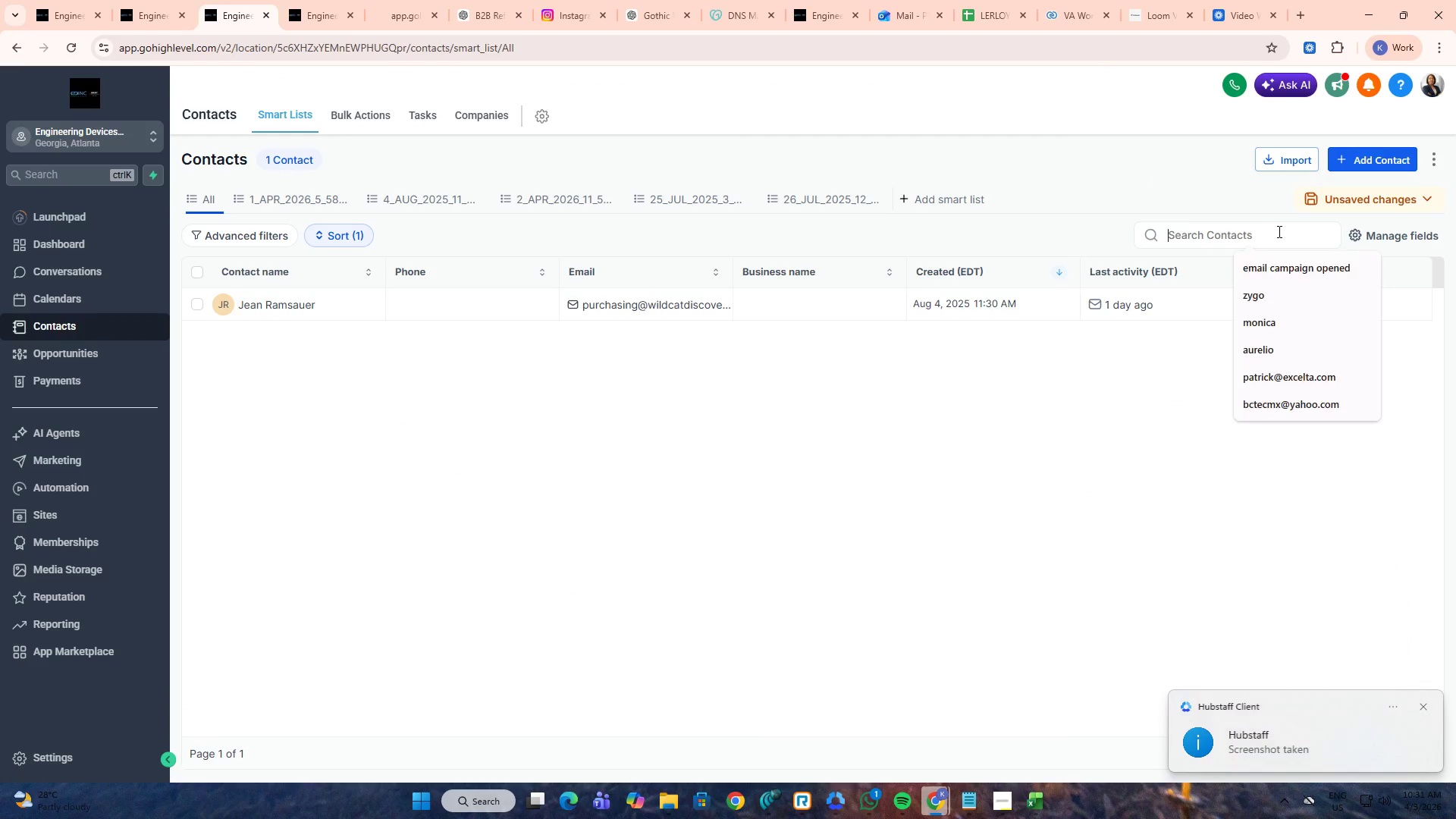 
key(Control+ControlLeft)
 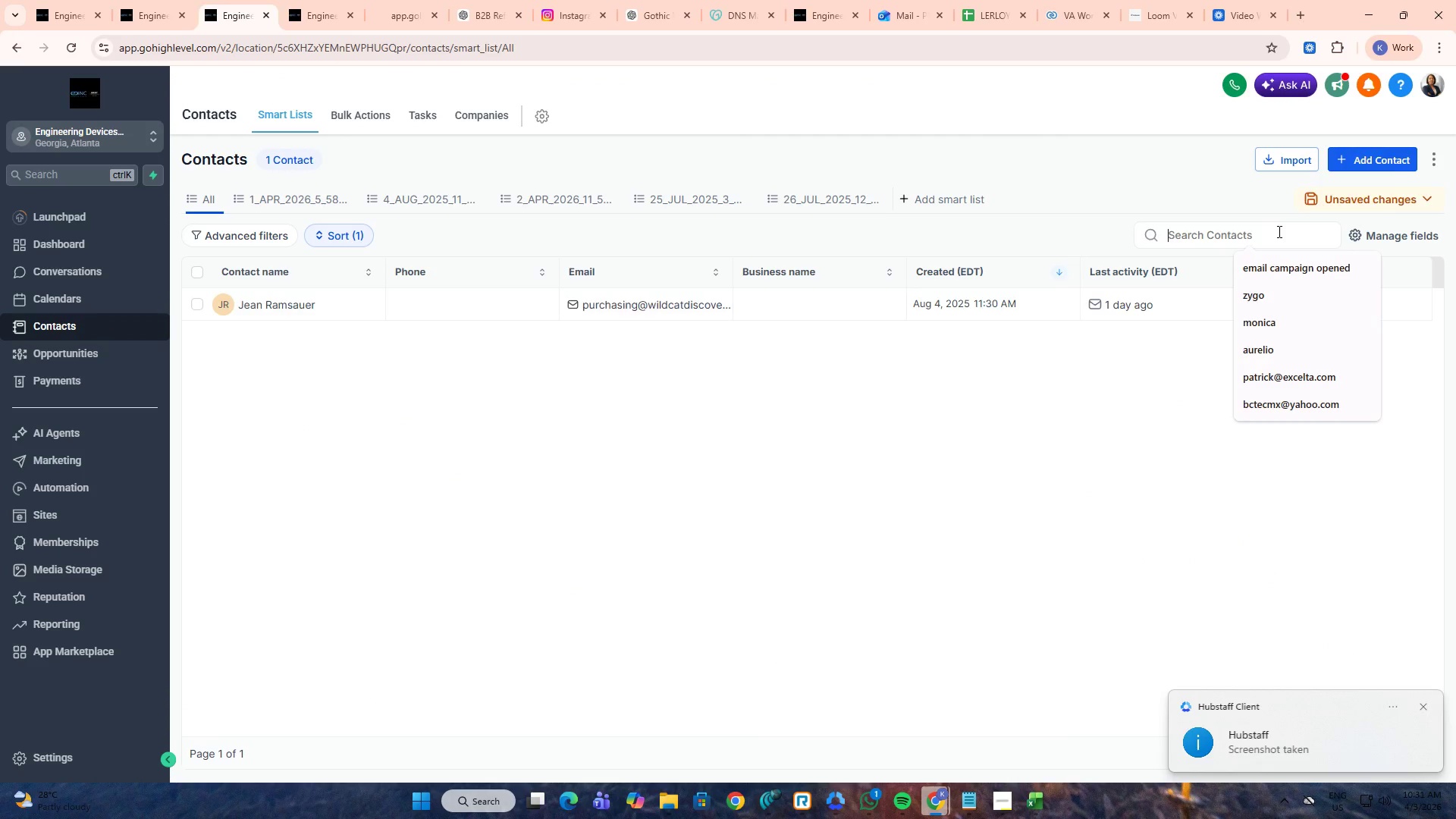 
key(Control+V)
 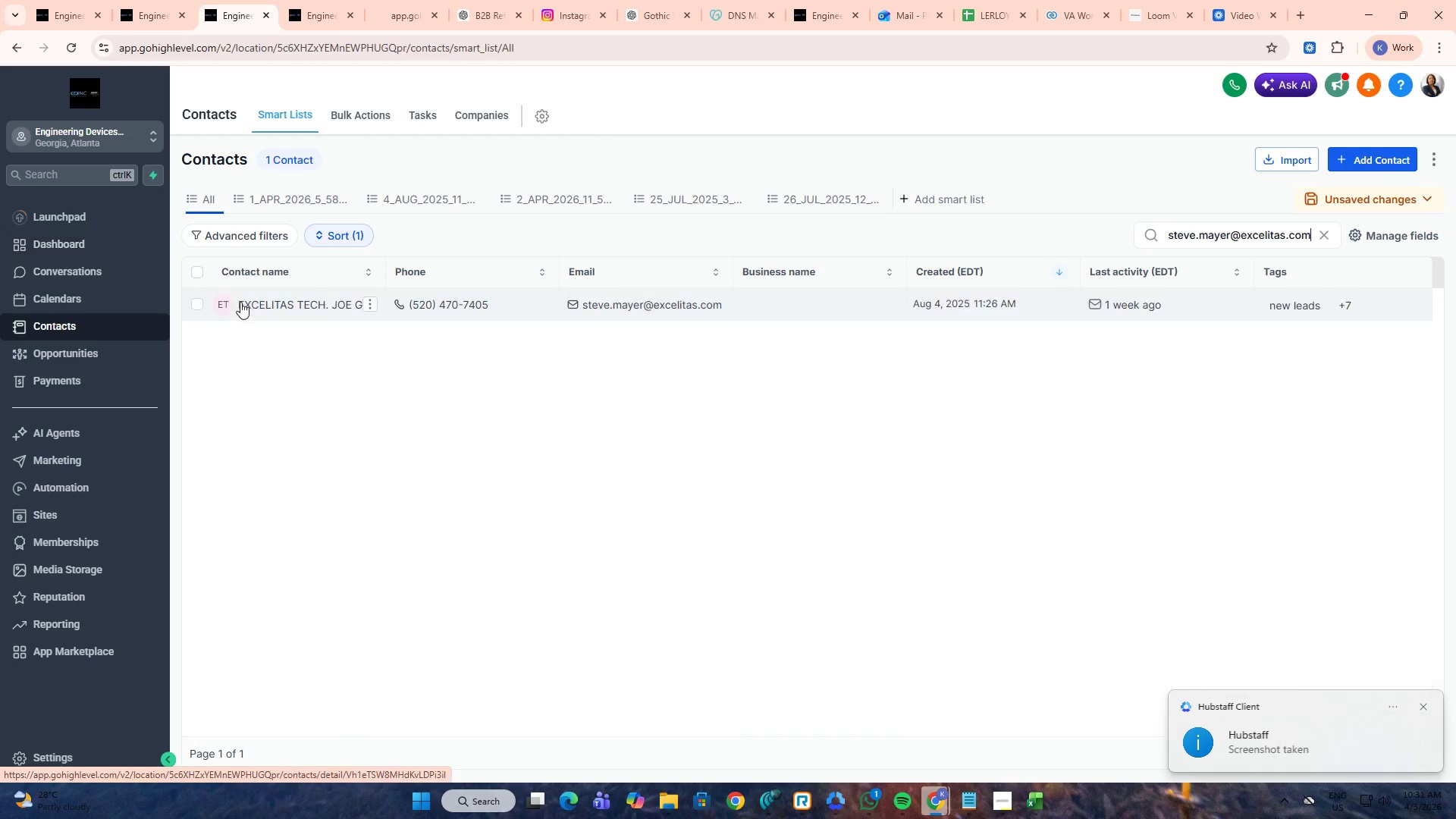 
middle_click([262, 308])
 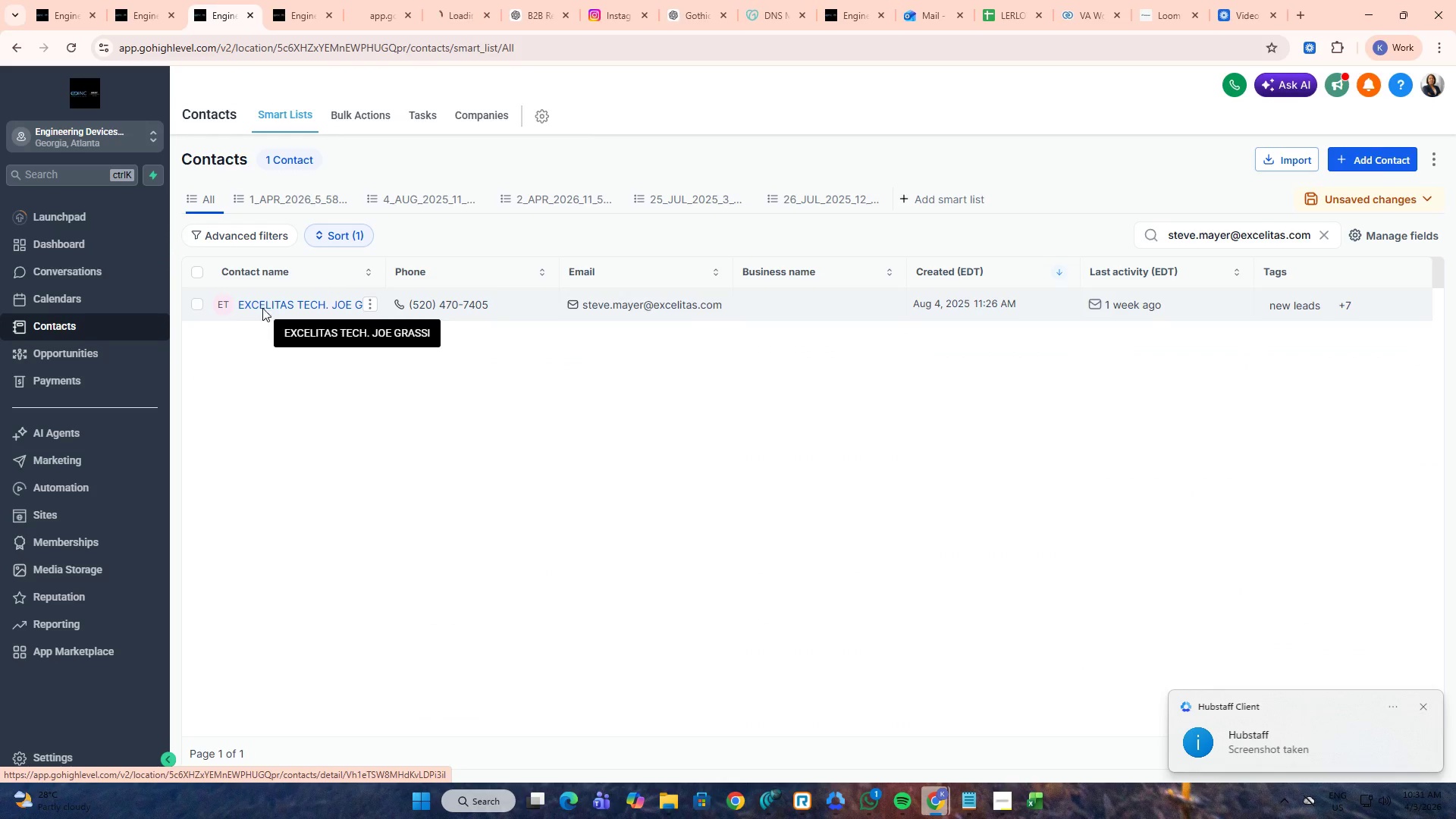 
key(Alt+AltLeft)
 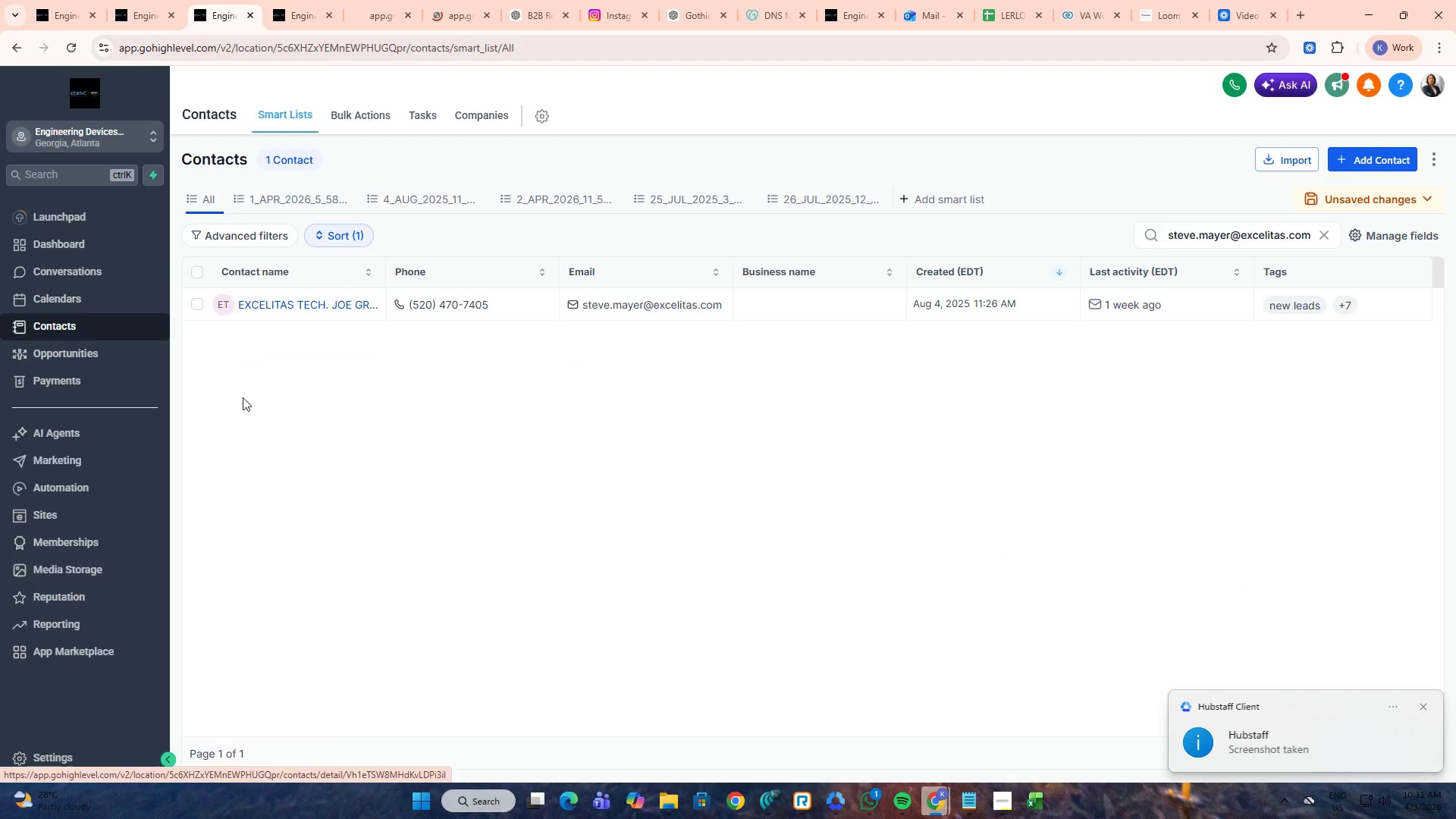 
key(Tab)
 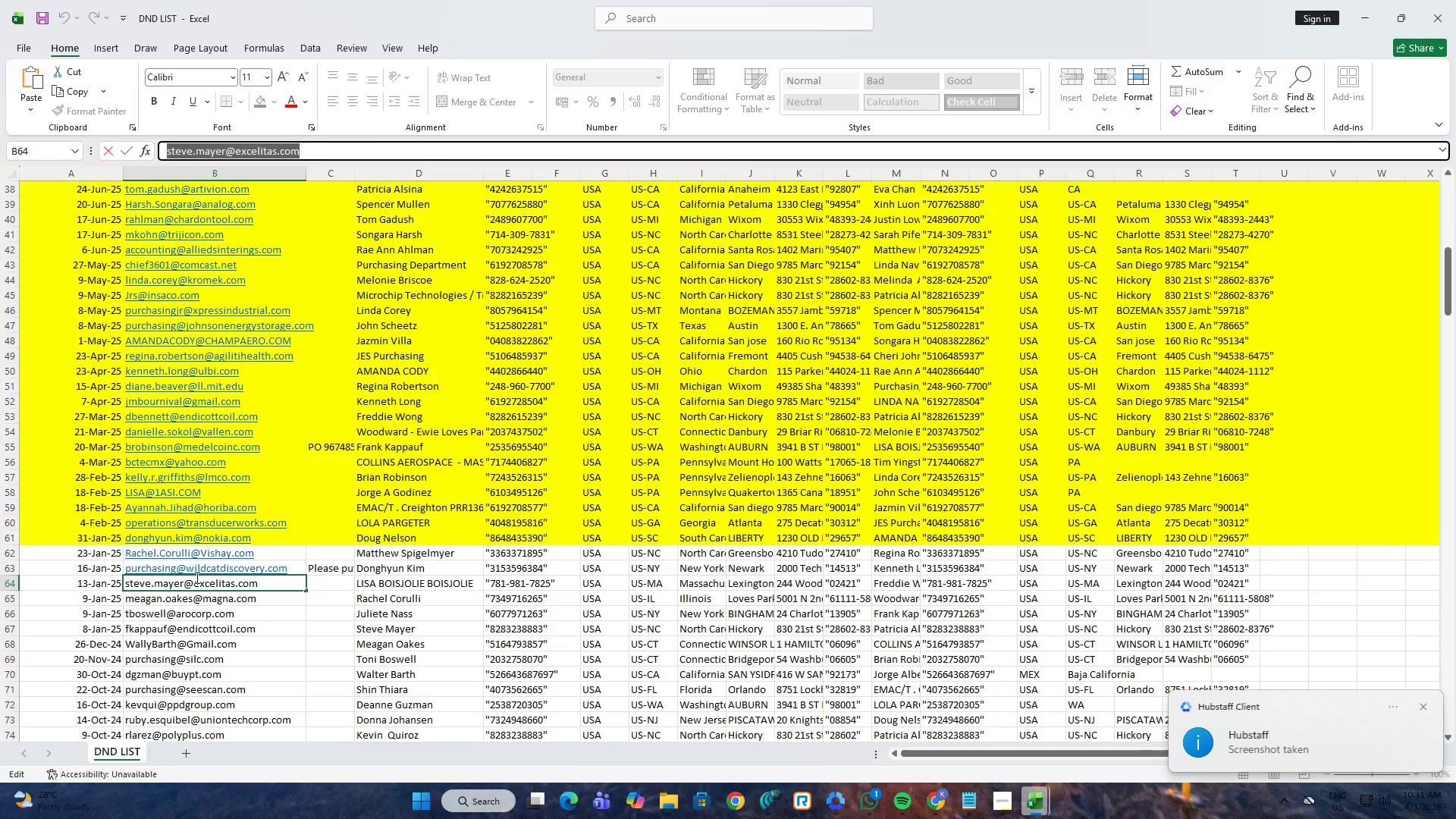 
left_click([193, 596])
 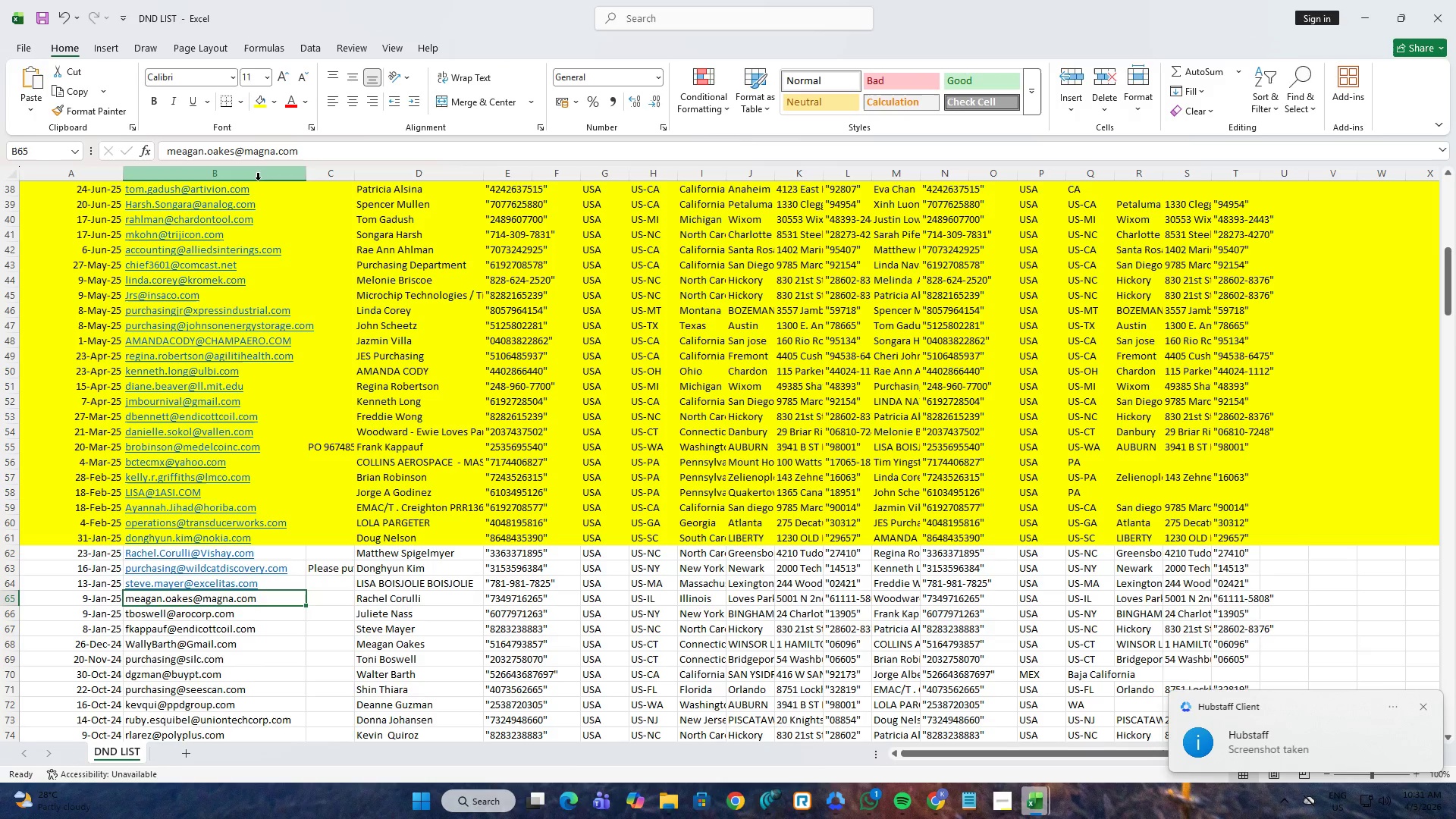 
left_click([265, 159])
 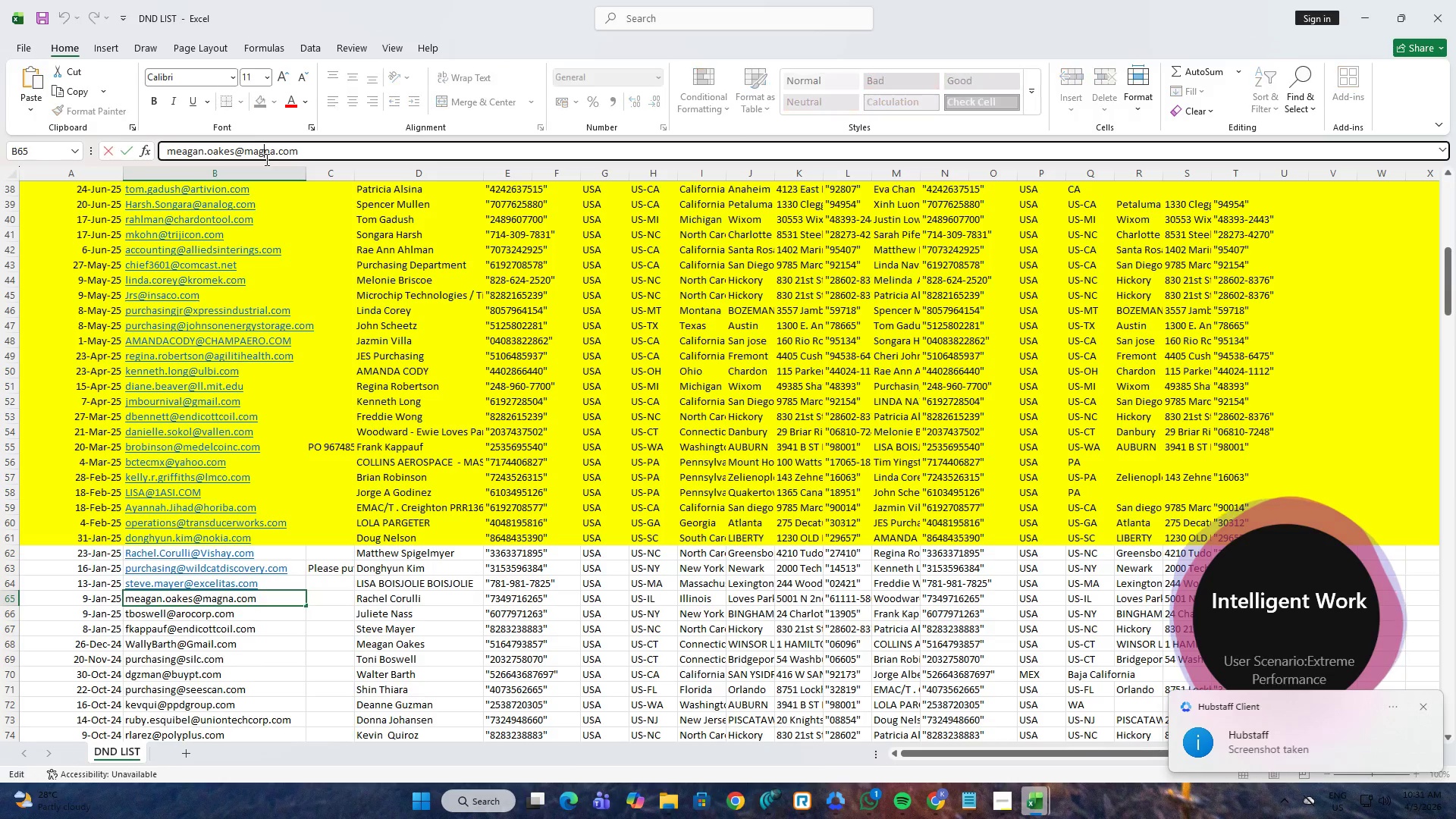 
key(Control+A)
 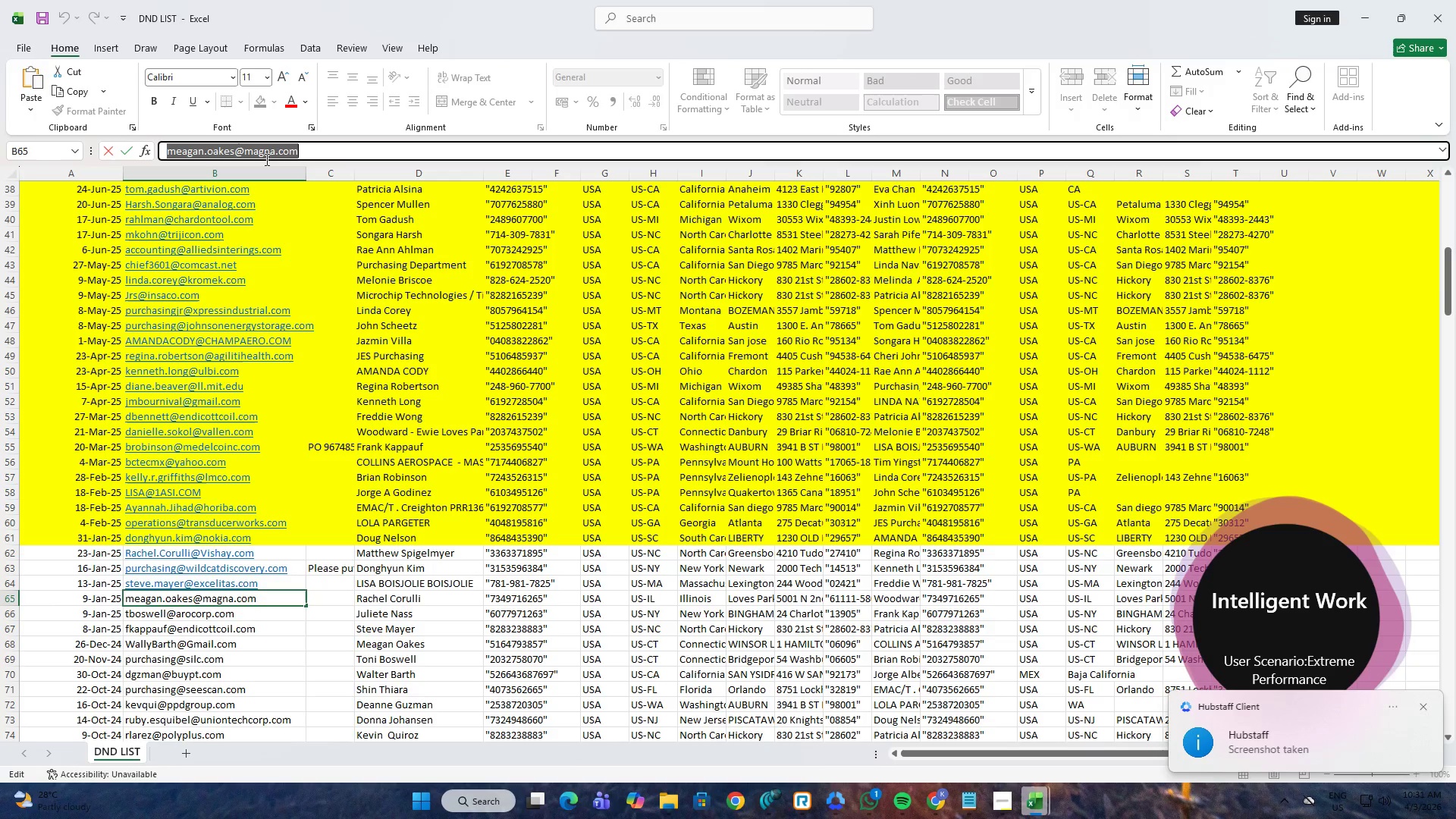 
key(Control+C)
 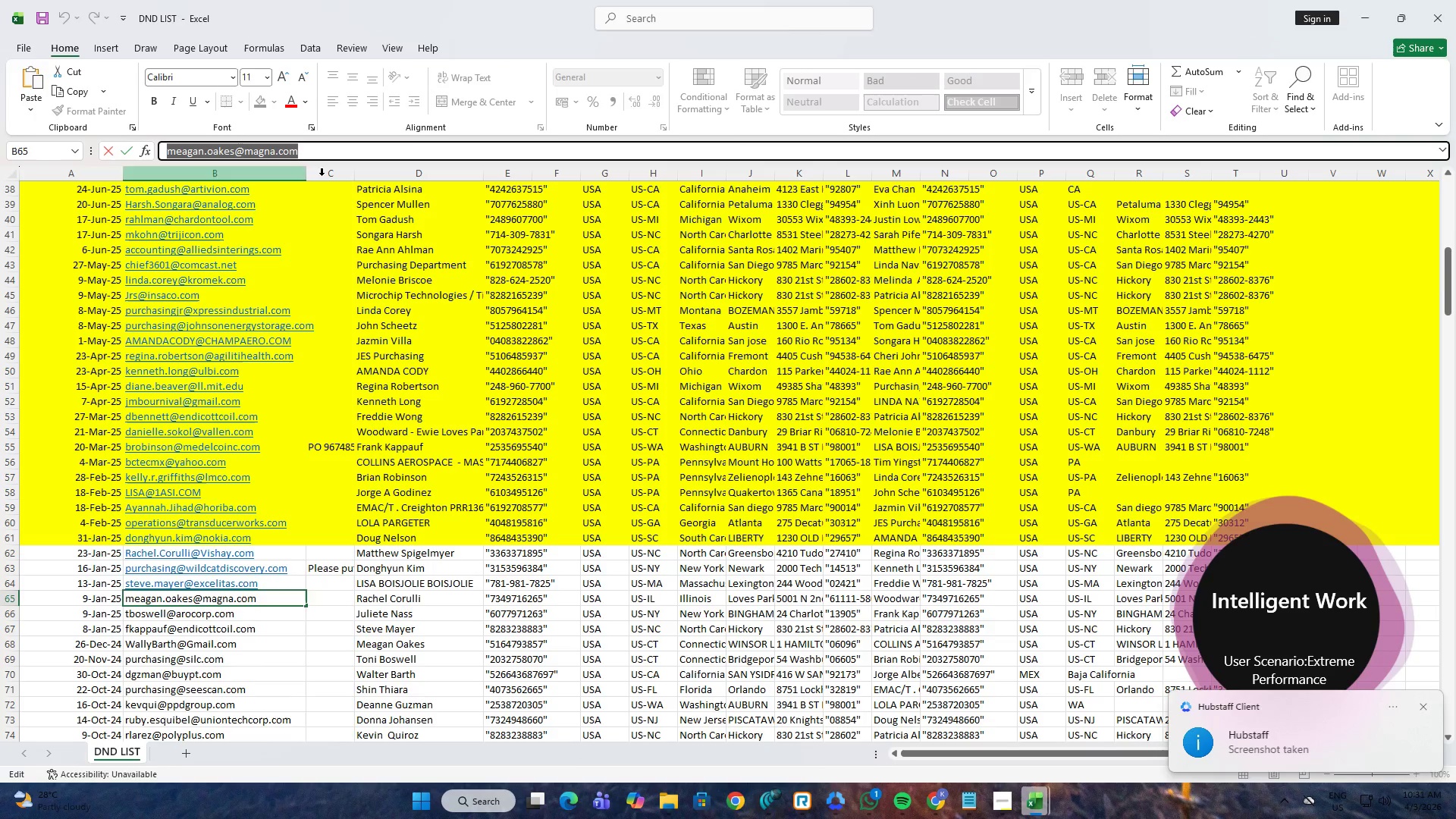 
key(Alt+AltLeft)
 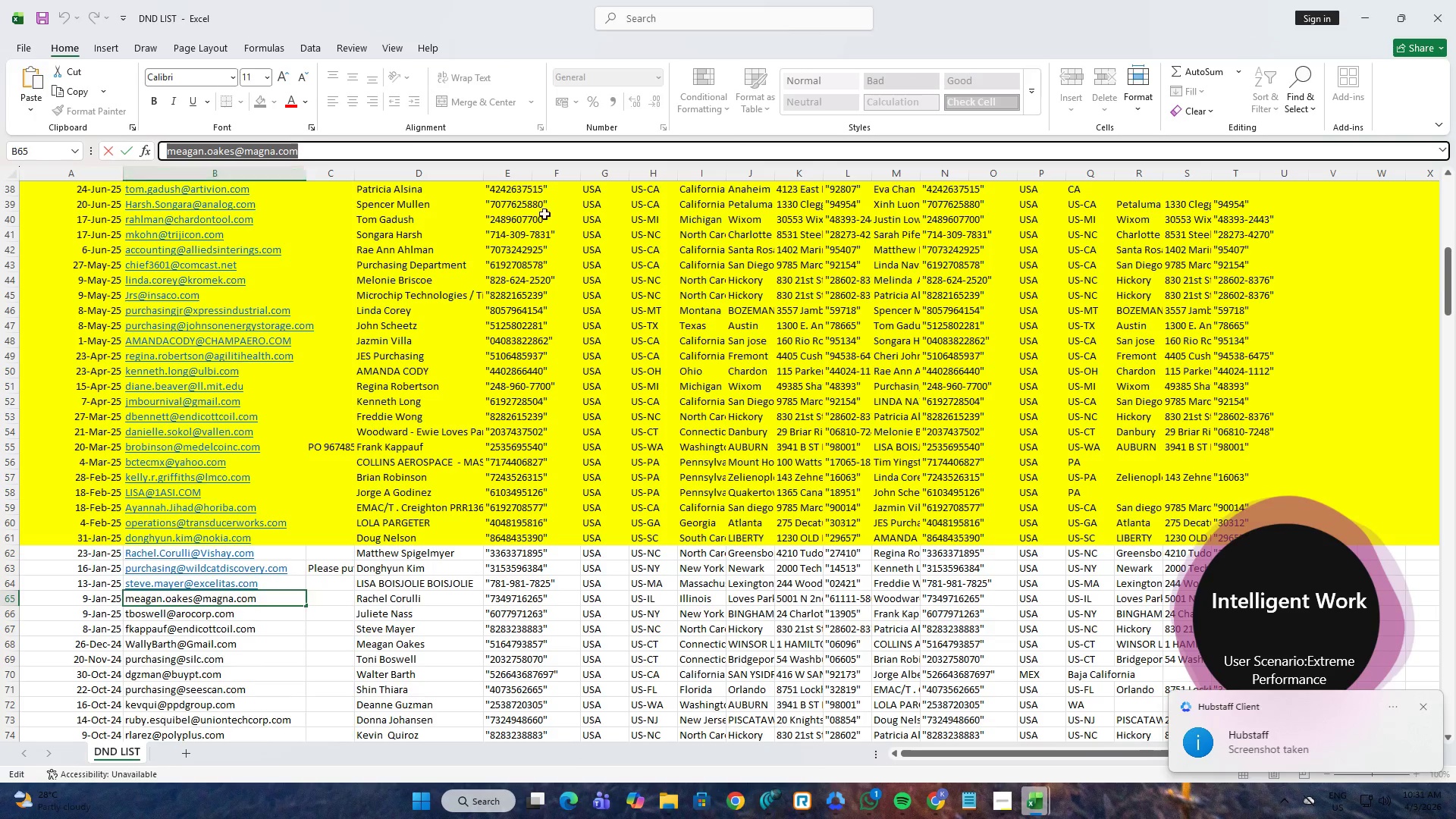 
key(Alt+Tab)
 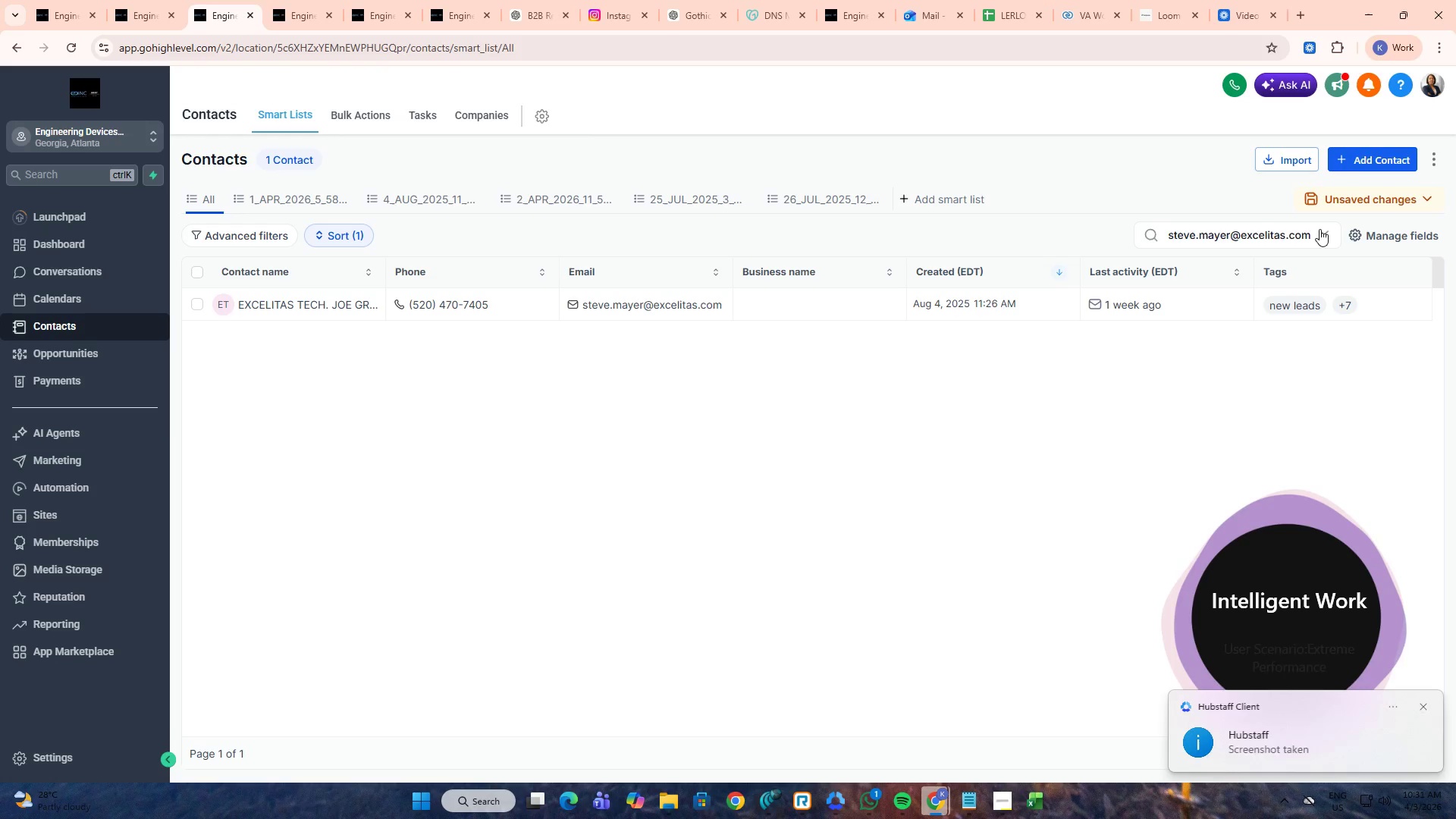 
double_click([1282, 232])
 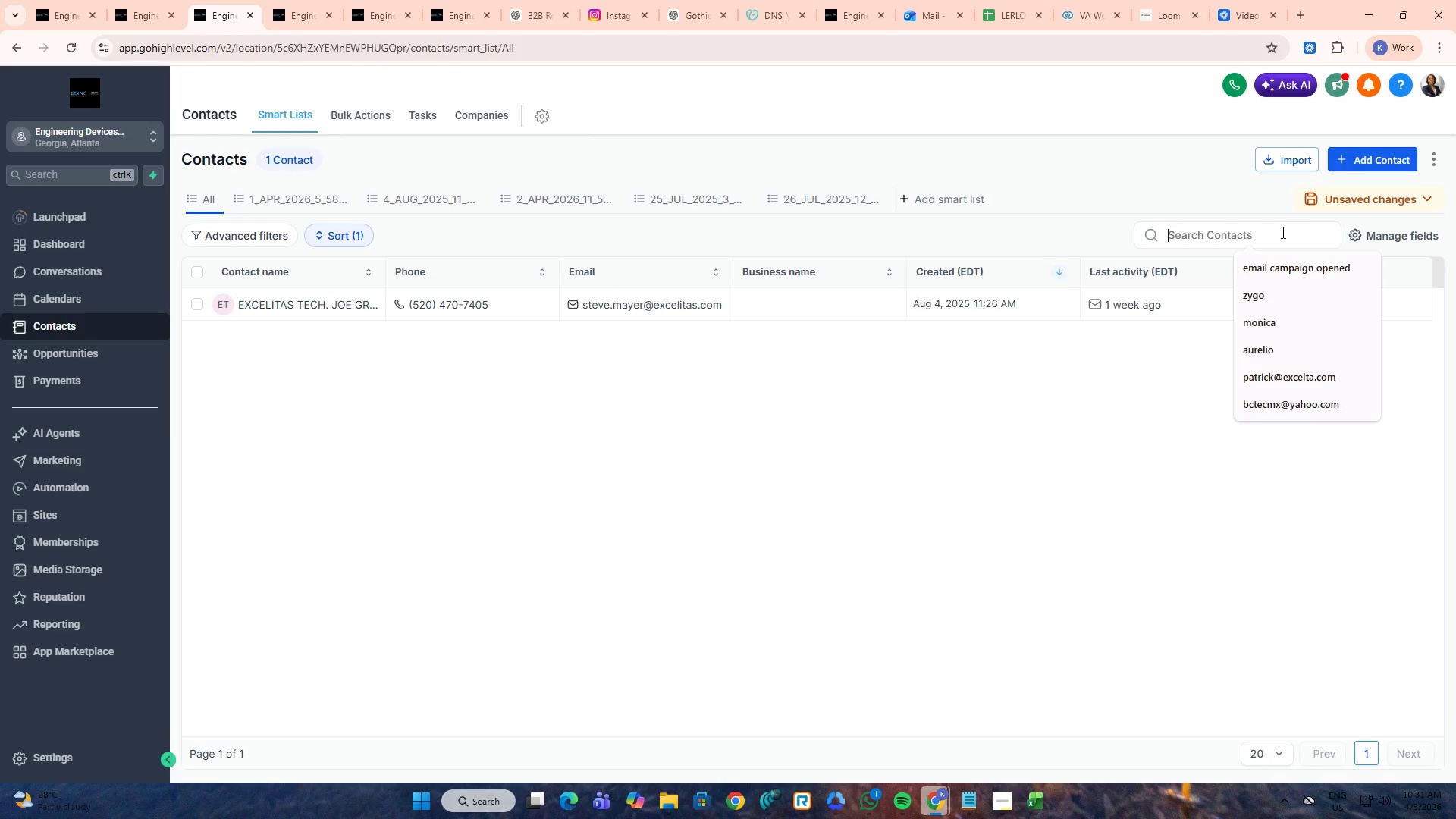 
key(Alt+Control+ControlLeft)
 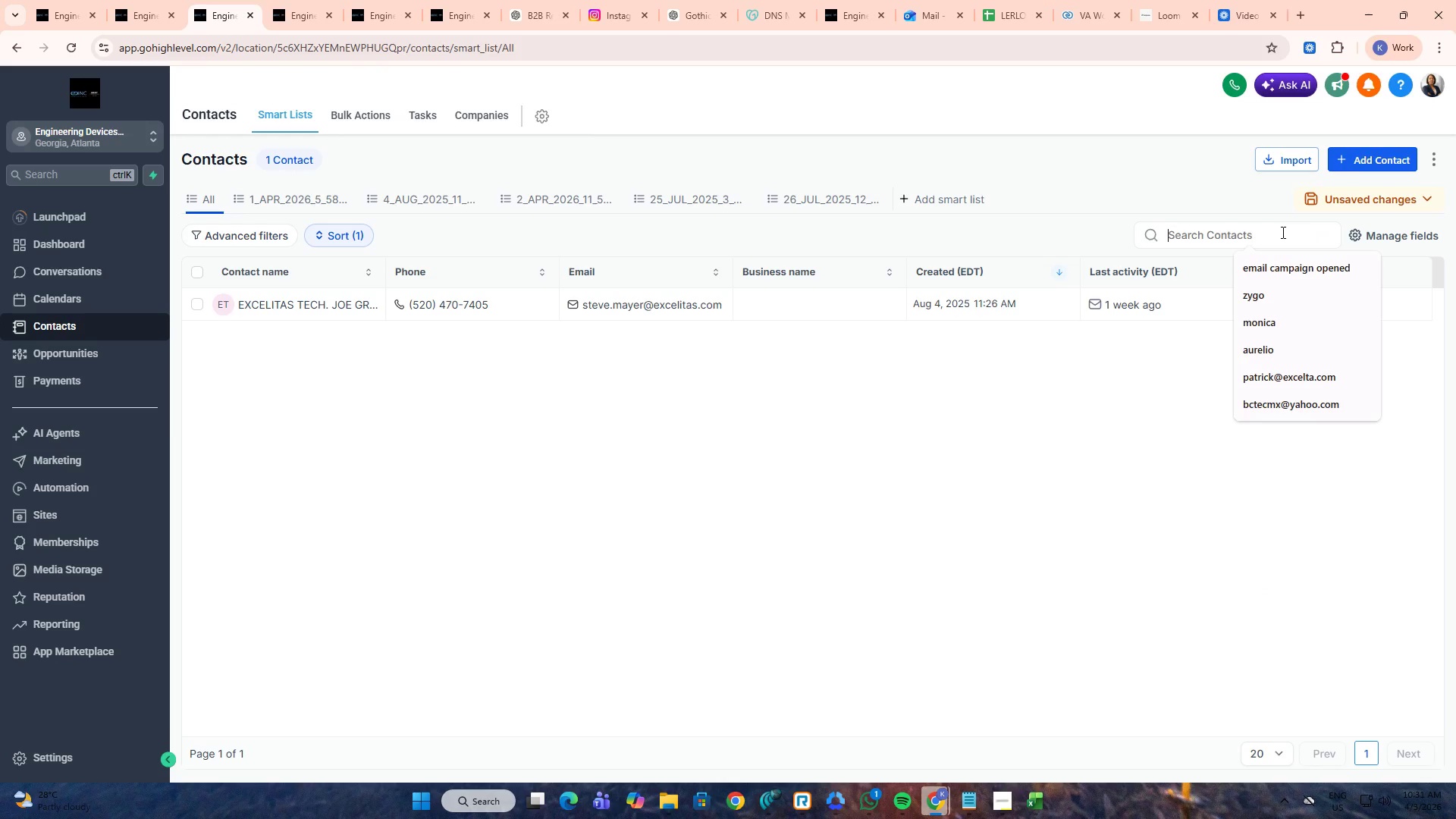 
key(Alt+Control+V)
 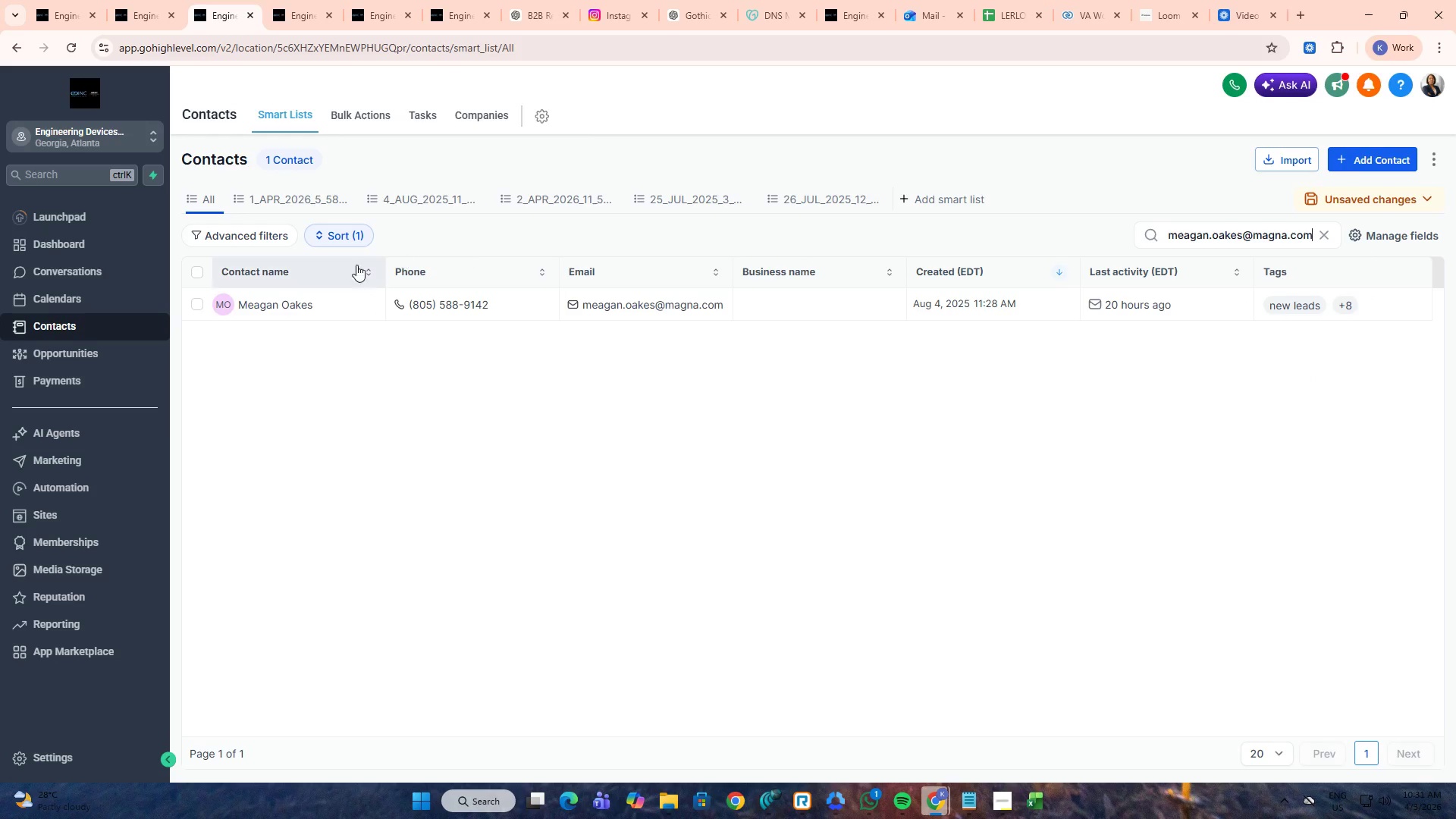 
middle_click([296, 310])
 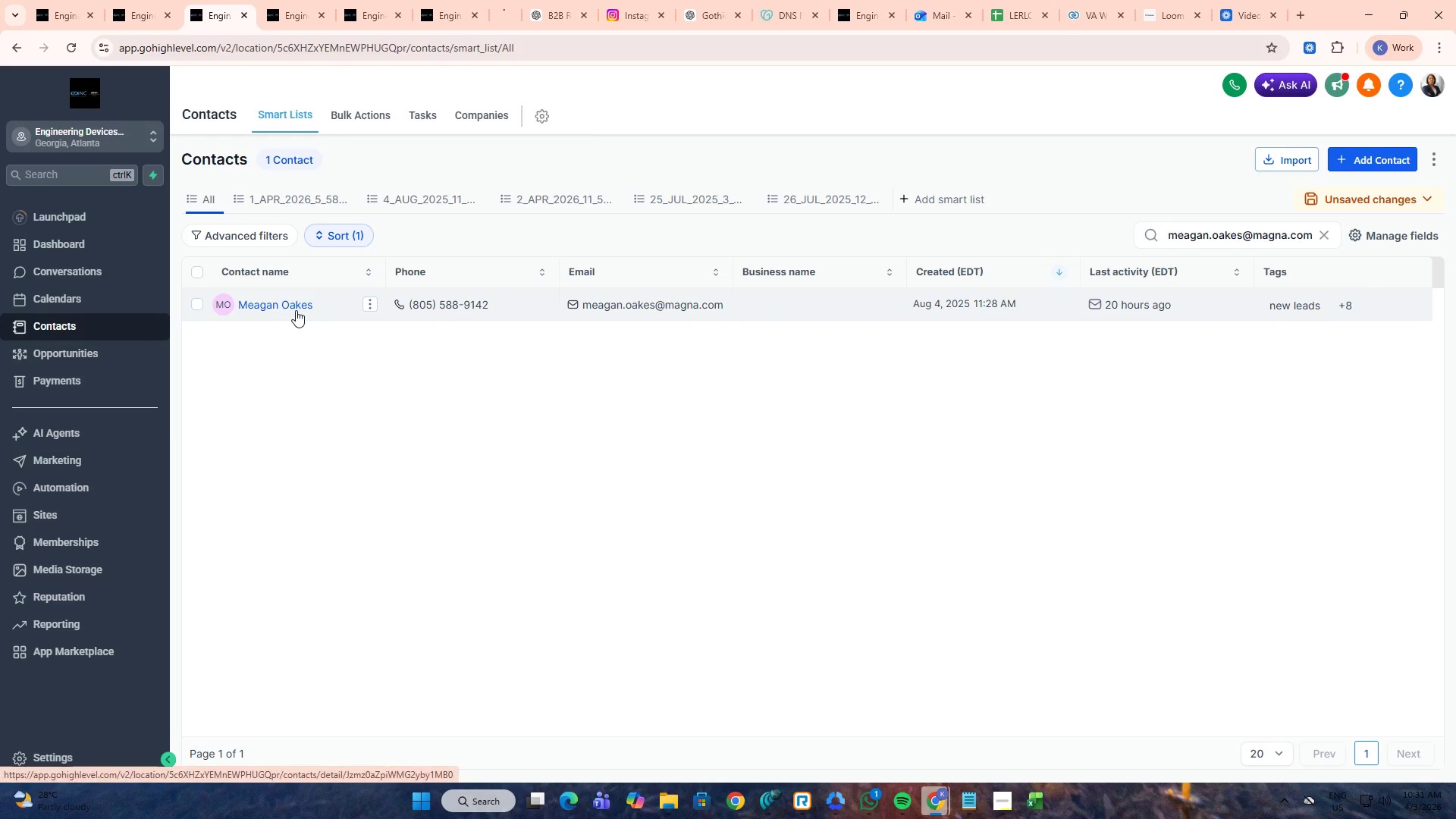 
key(Alt+AltLeft)
 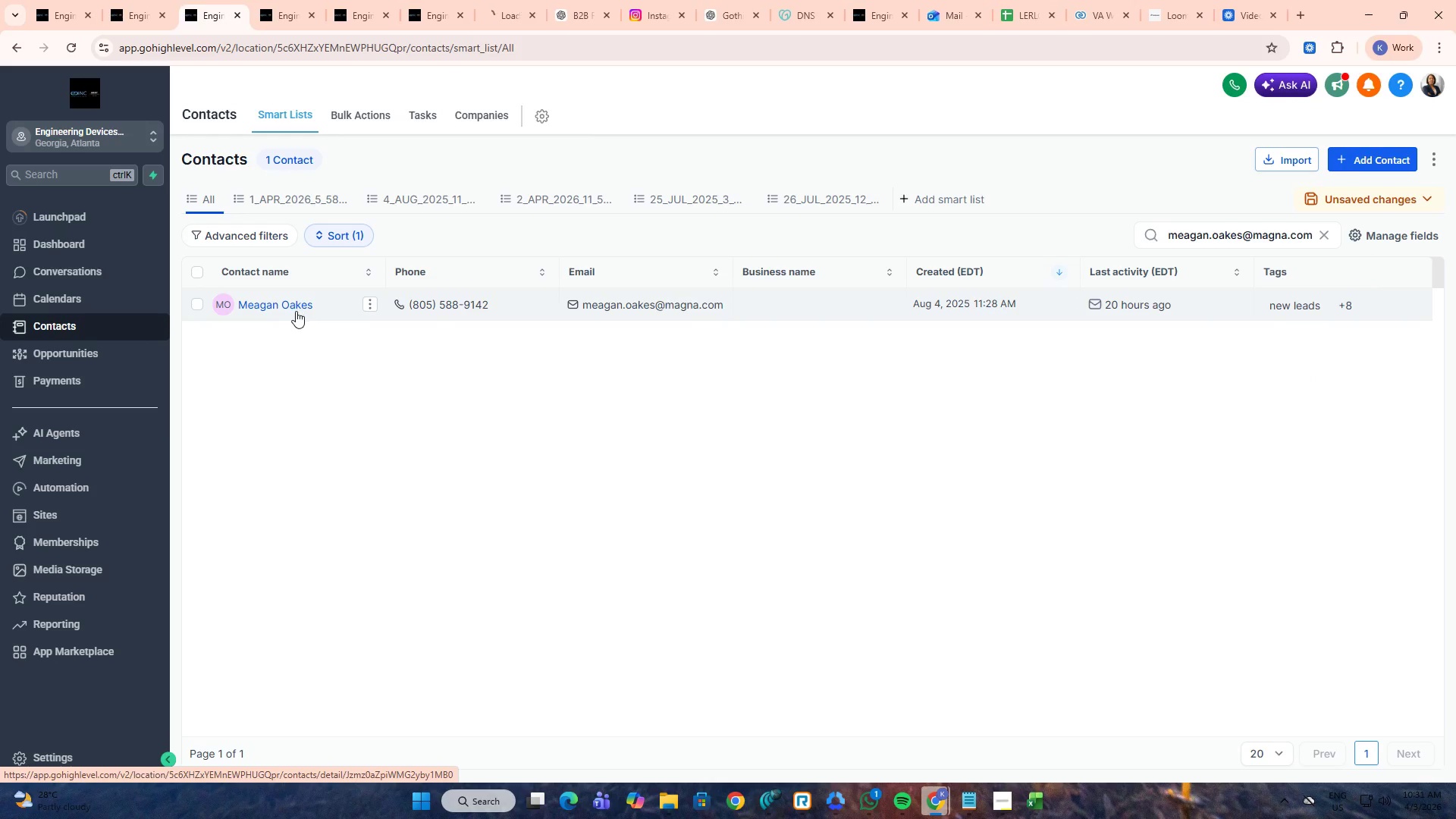 
key(Alt+Tab)
 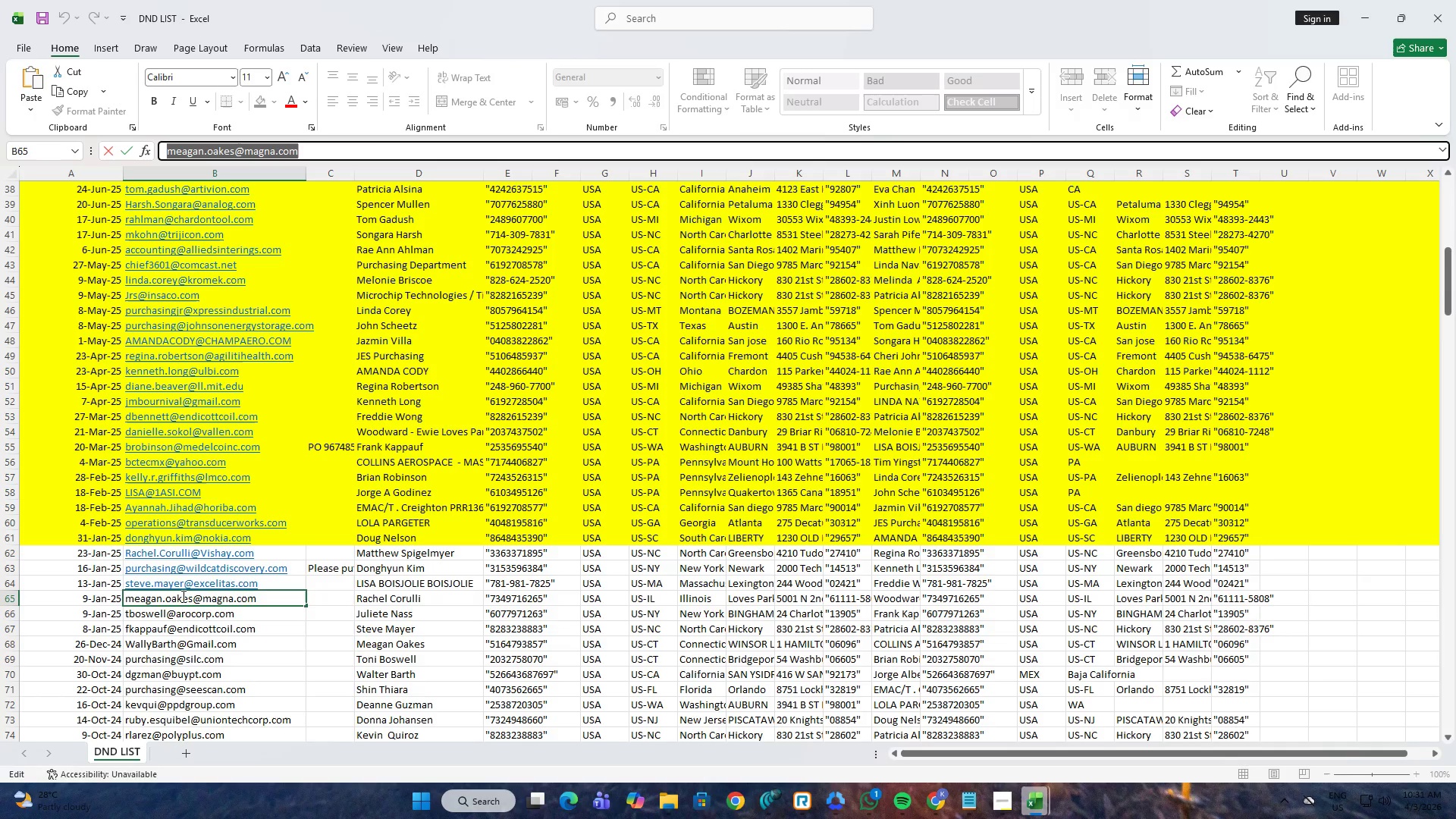 
left_click([176, 620])
 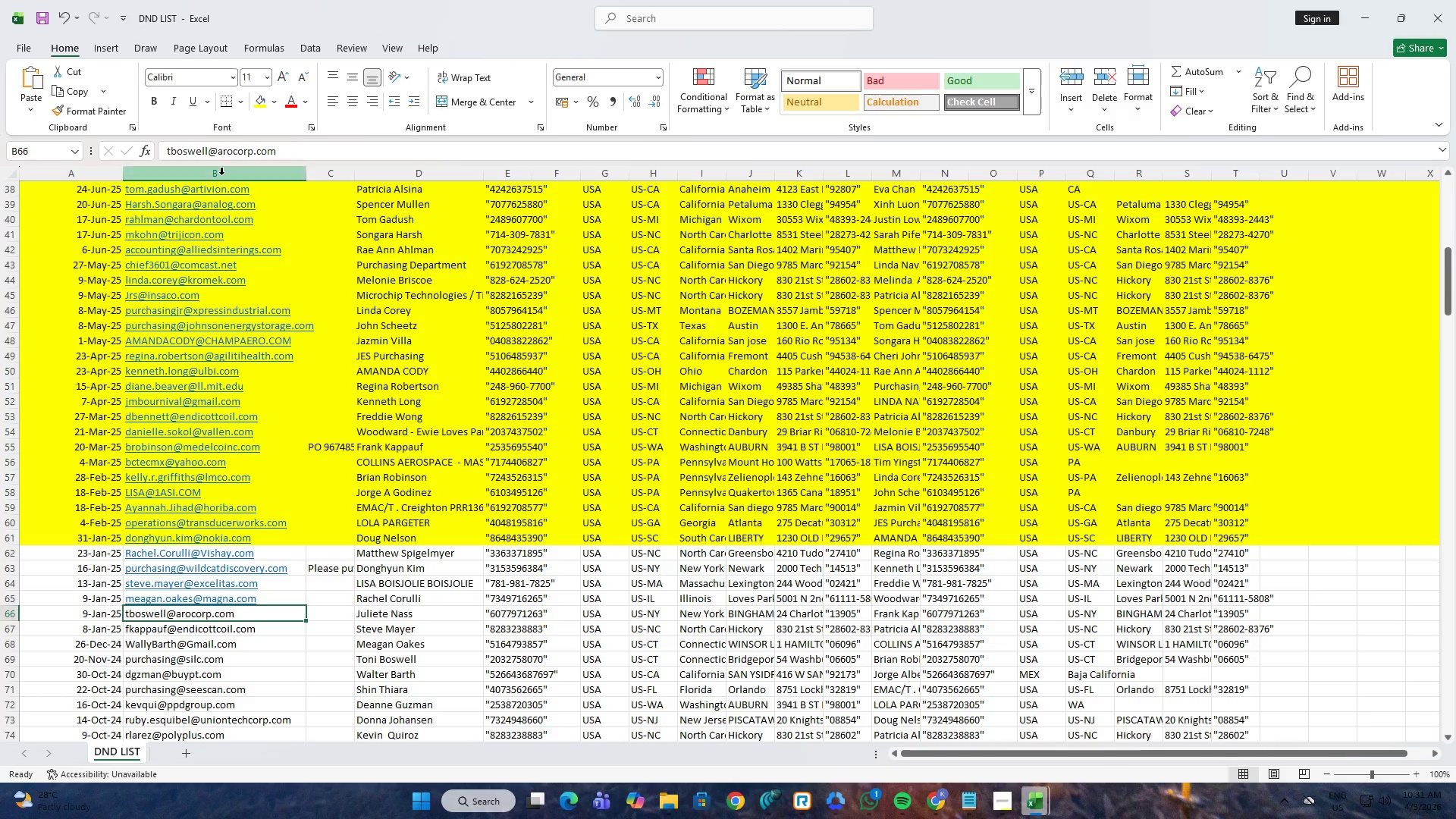 
left_click([227, 154])
 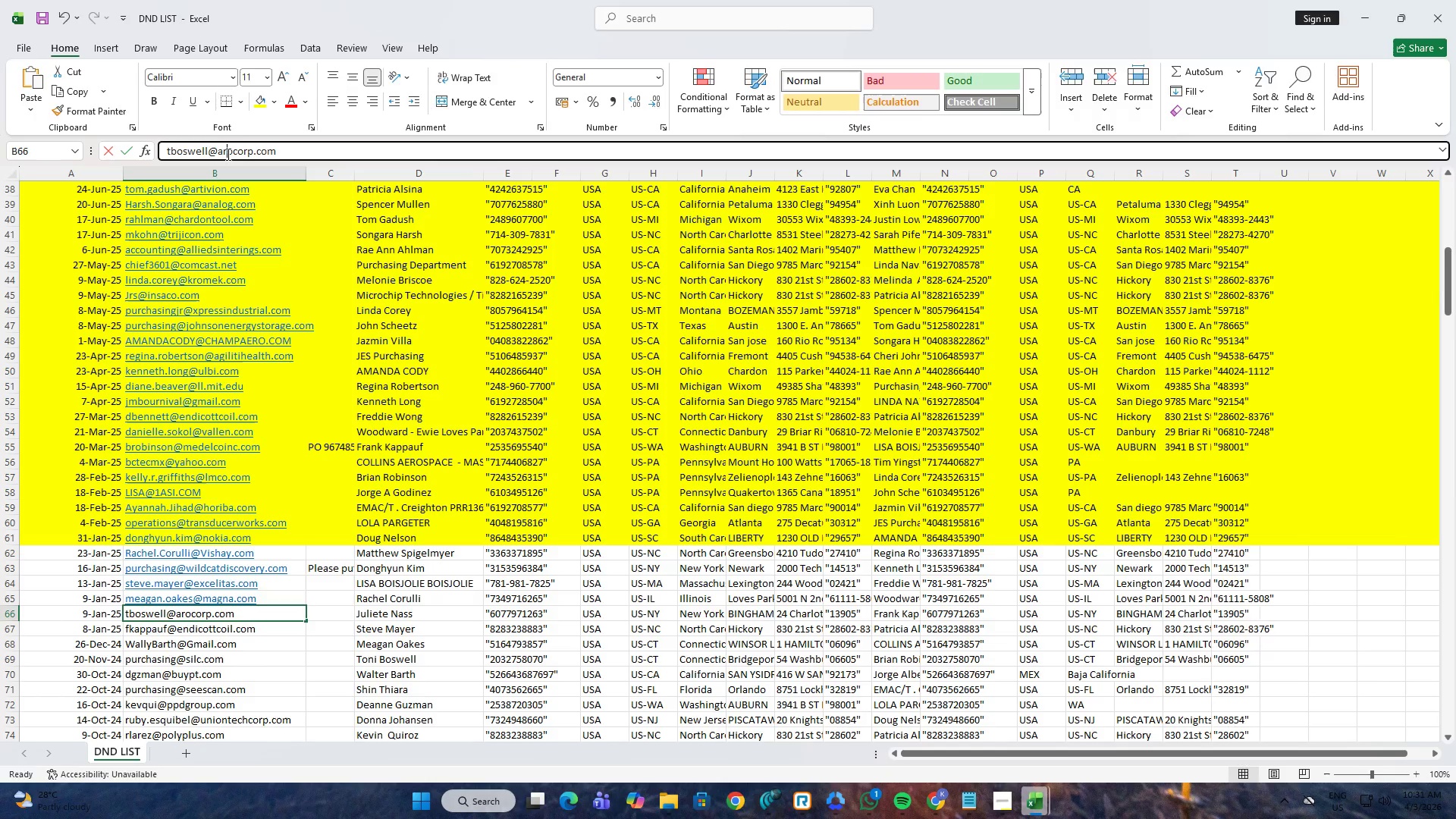 
key(Control+ControlLeft)
 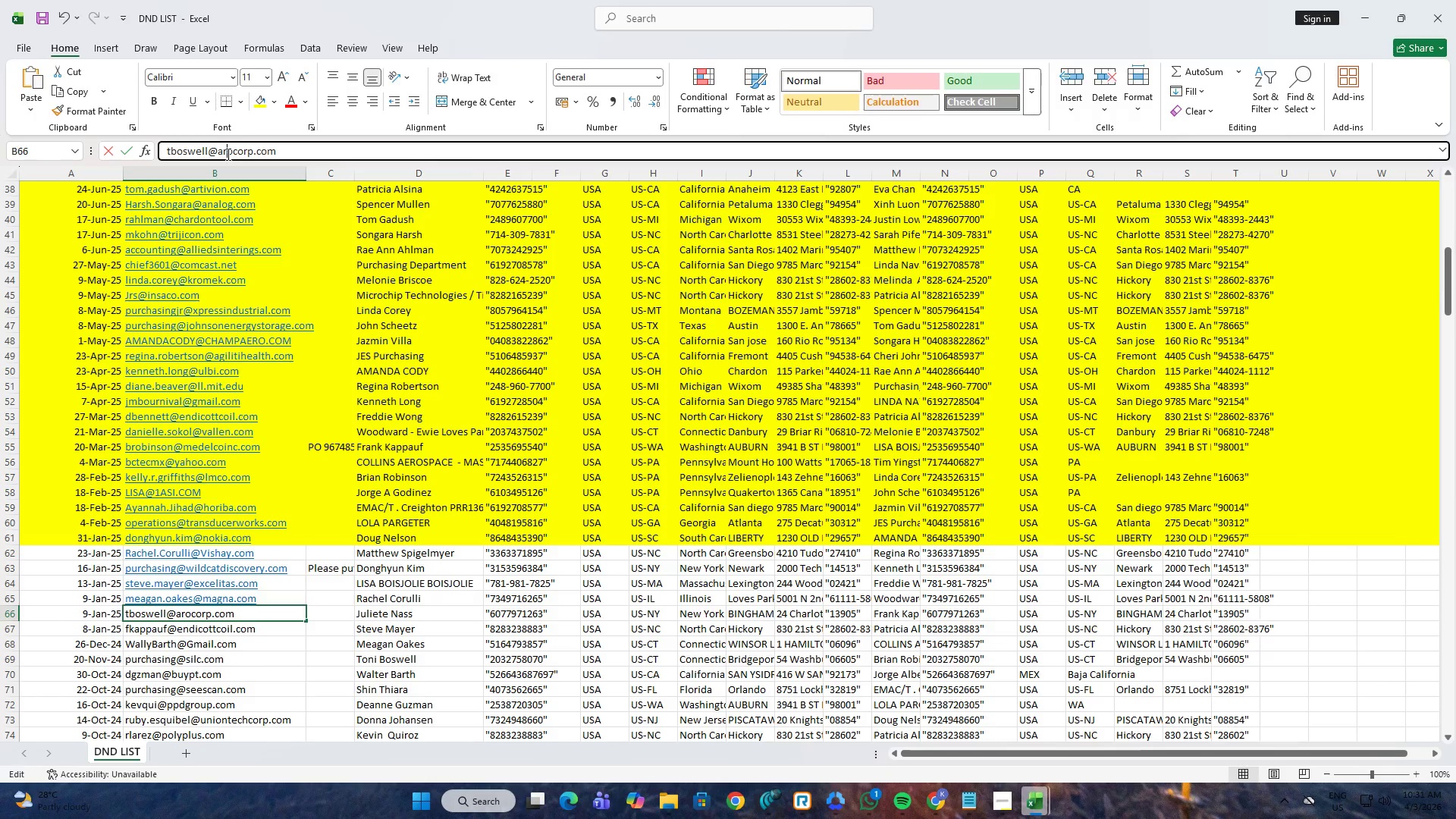 
key(Control+A)
 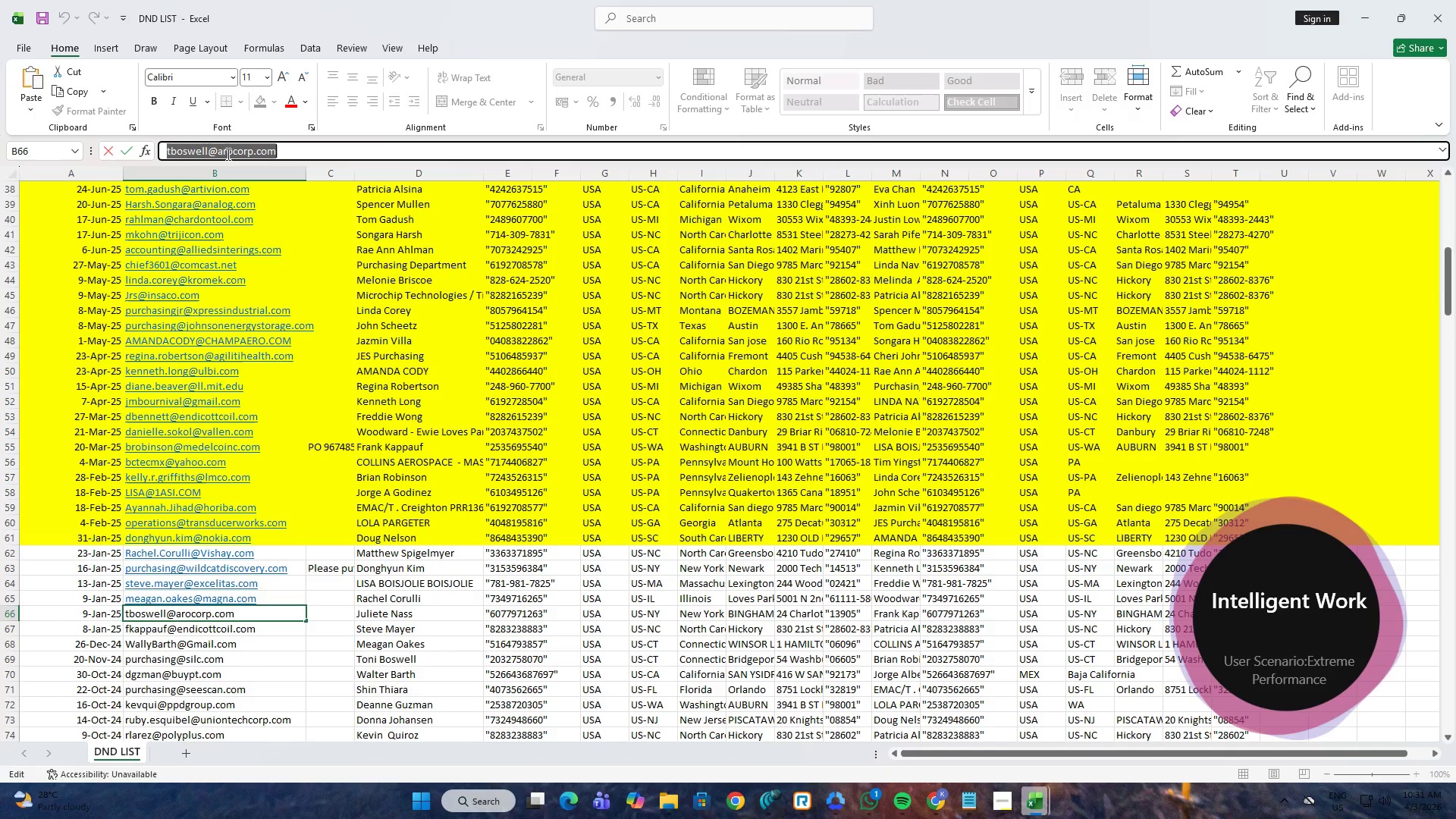 
key(Control+C)
 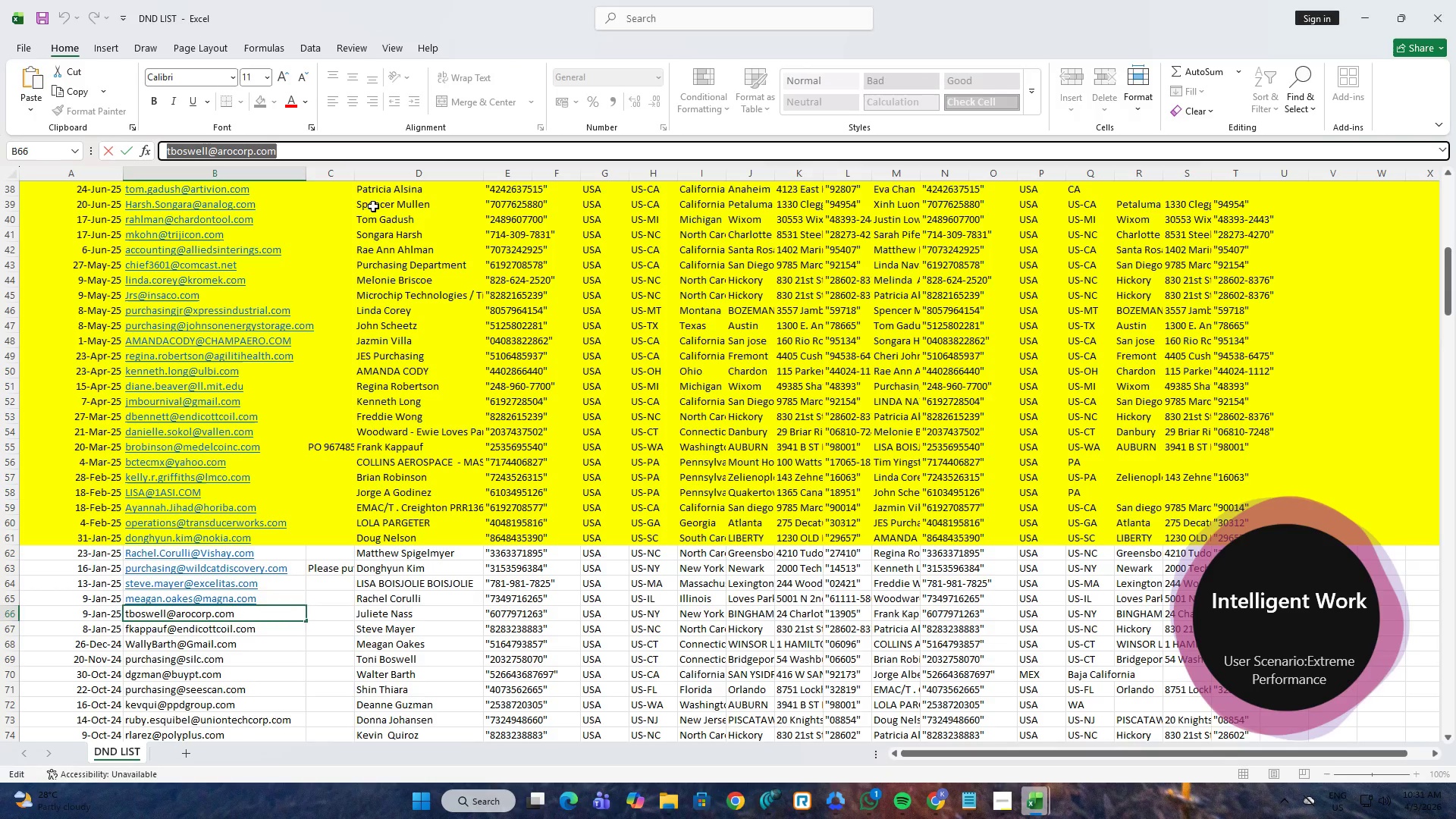 
key(Alt+AltLeft)
 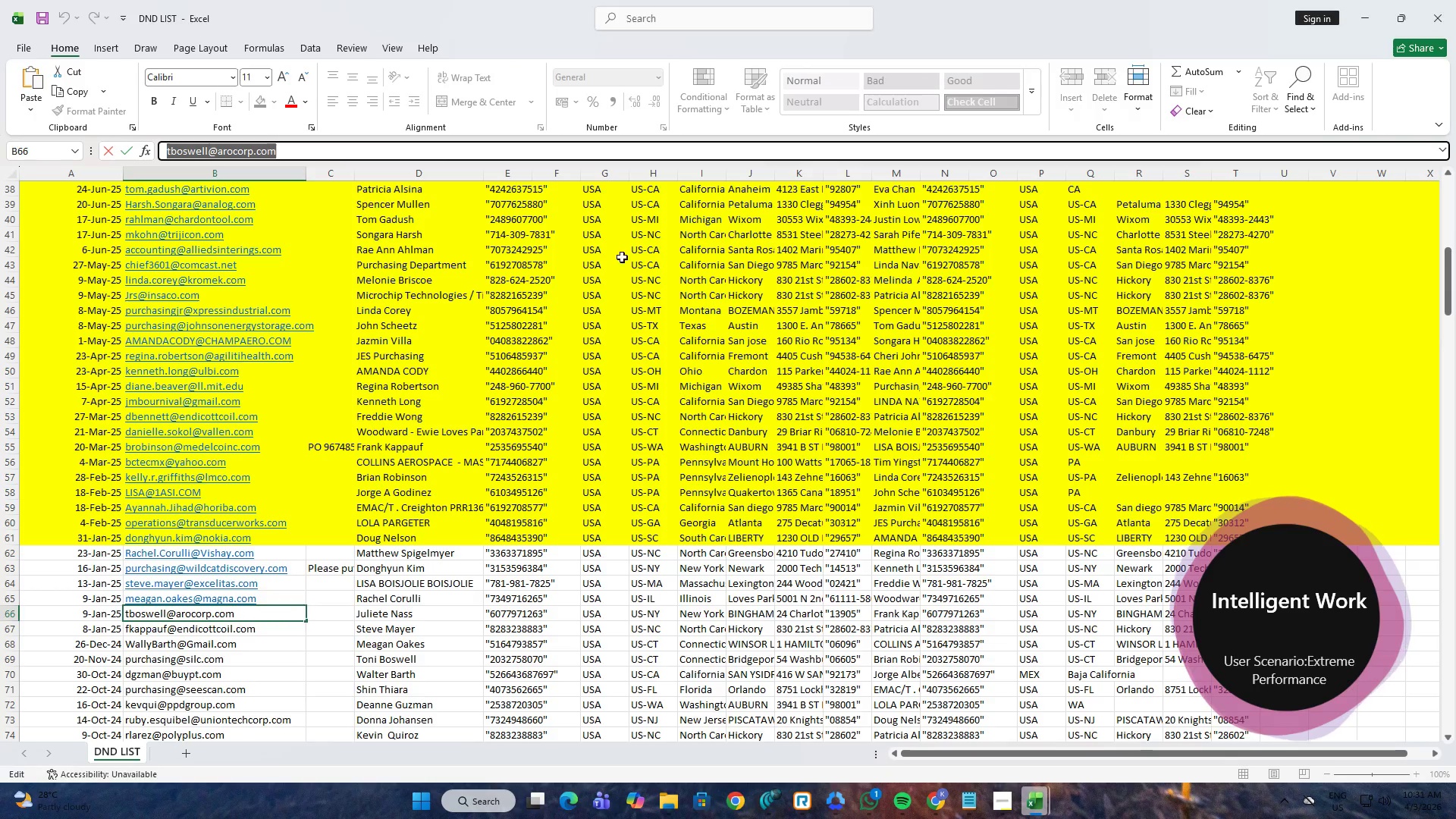 
key(Alt+Tab)
 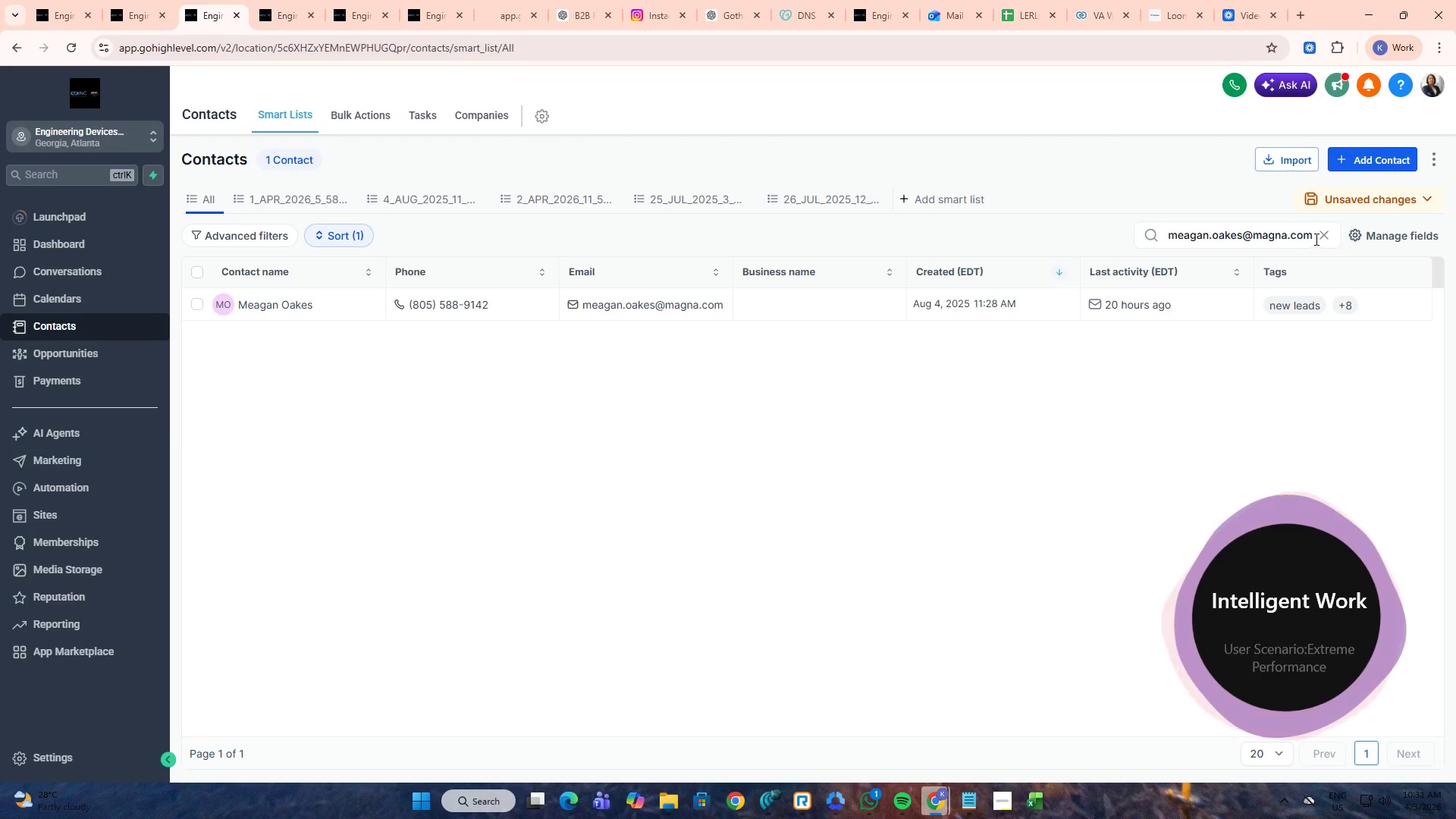 
double_click([1320, 239])
 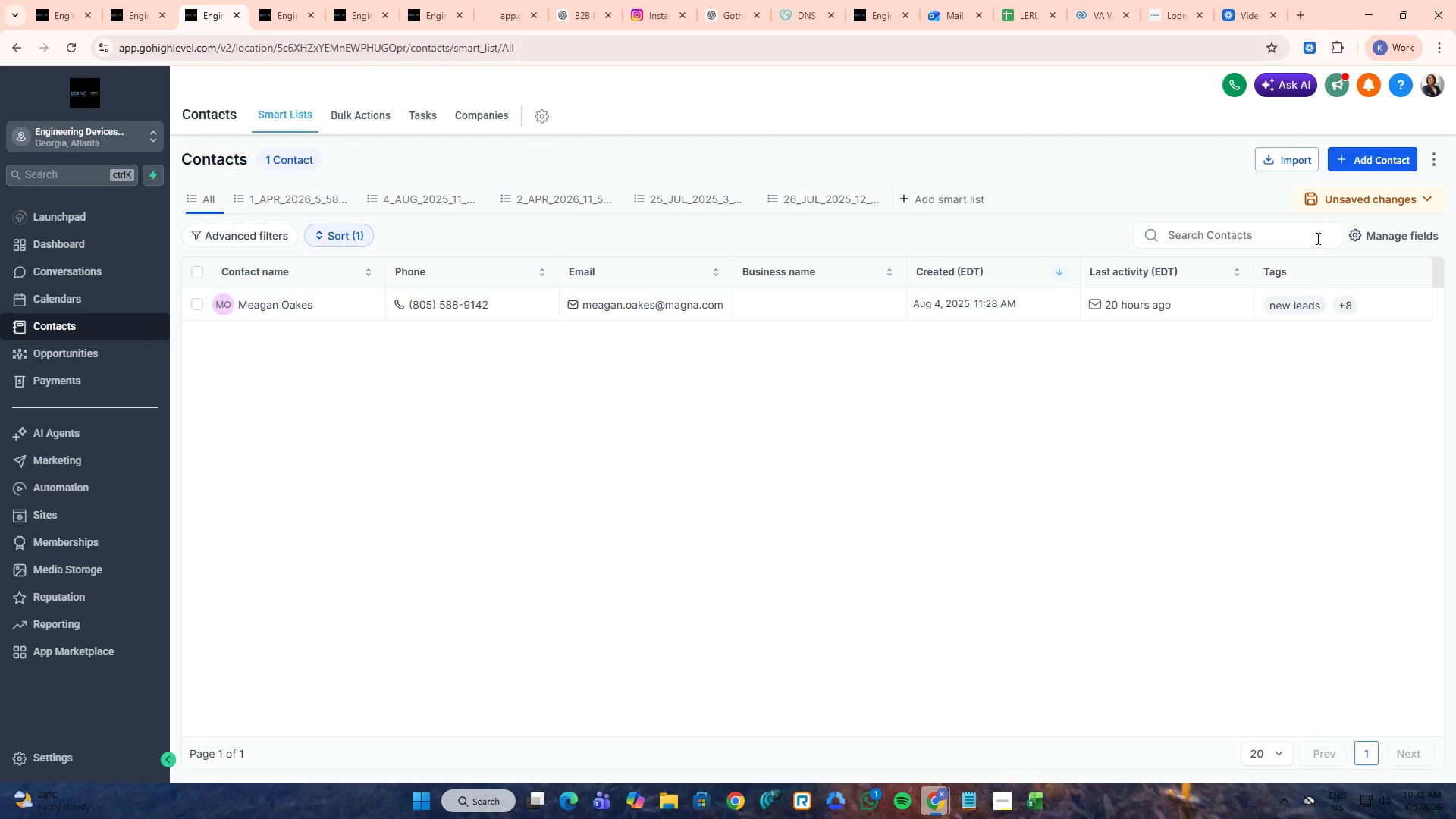 
triple_click([1313, 237])
 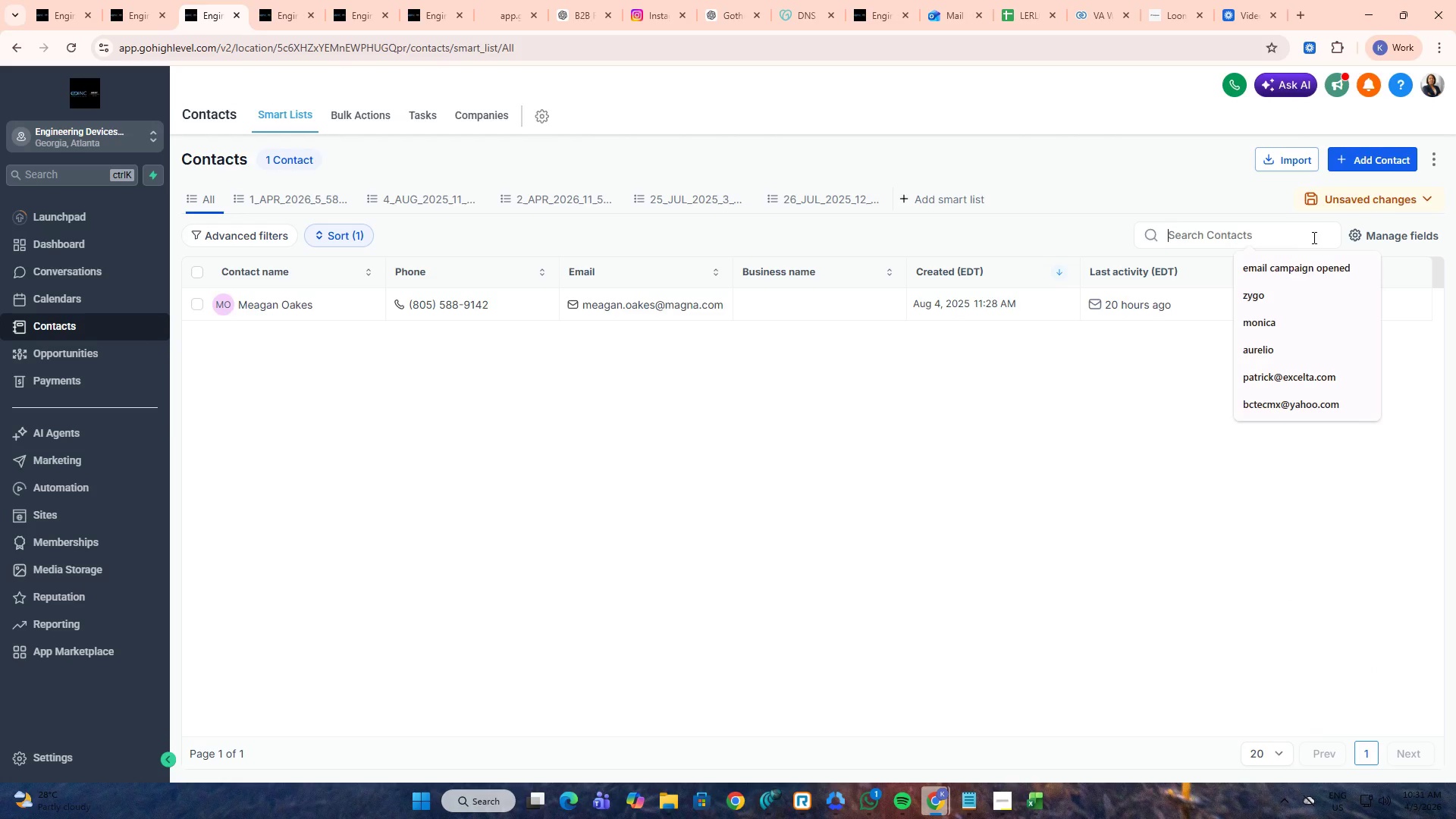 
key(Control+ControlLeft)
 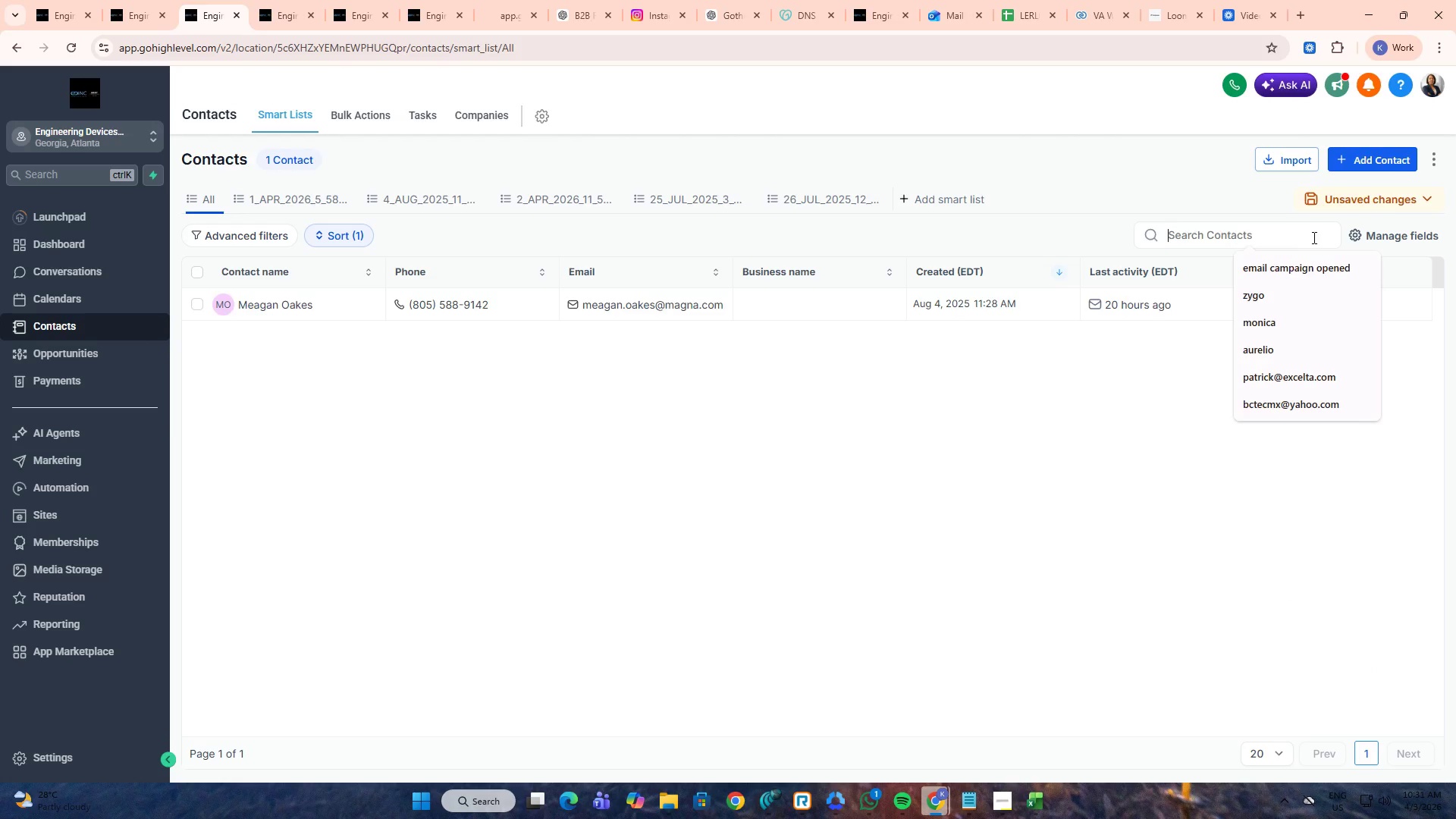 
key(Control+V)
 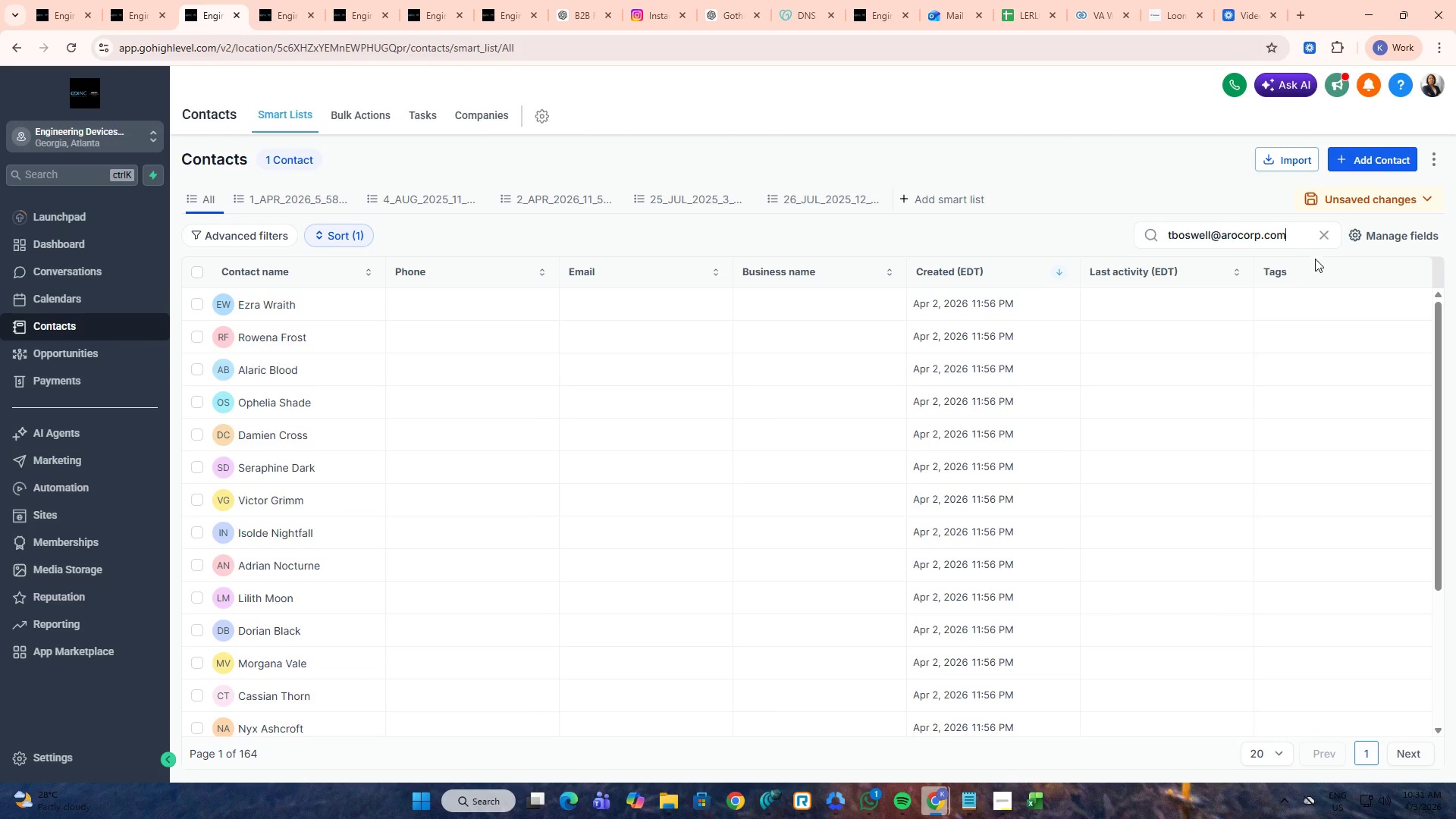 
double_click([1302, 235])
 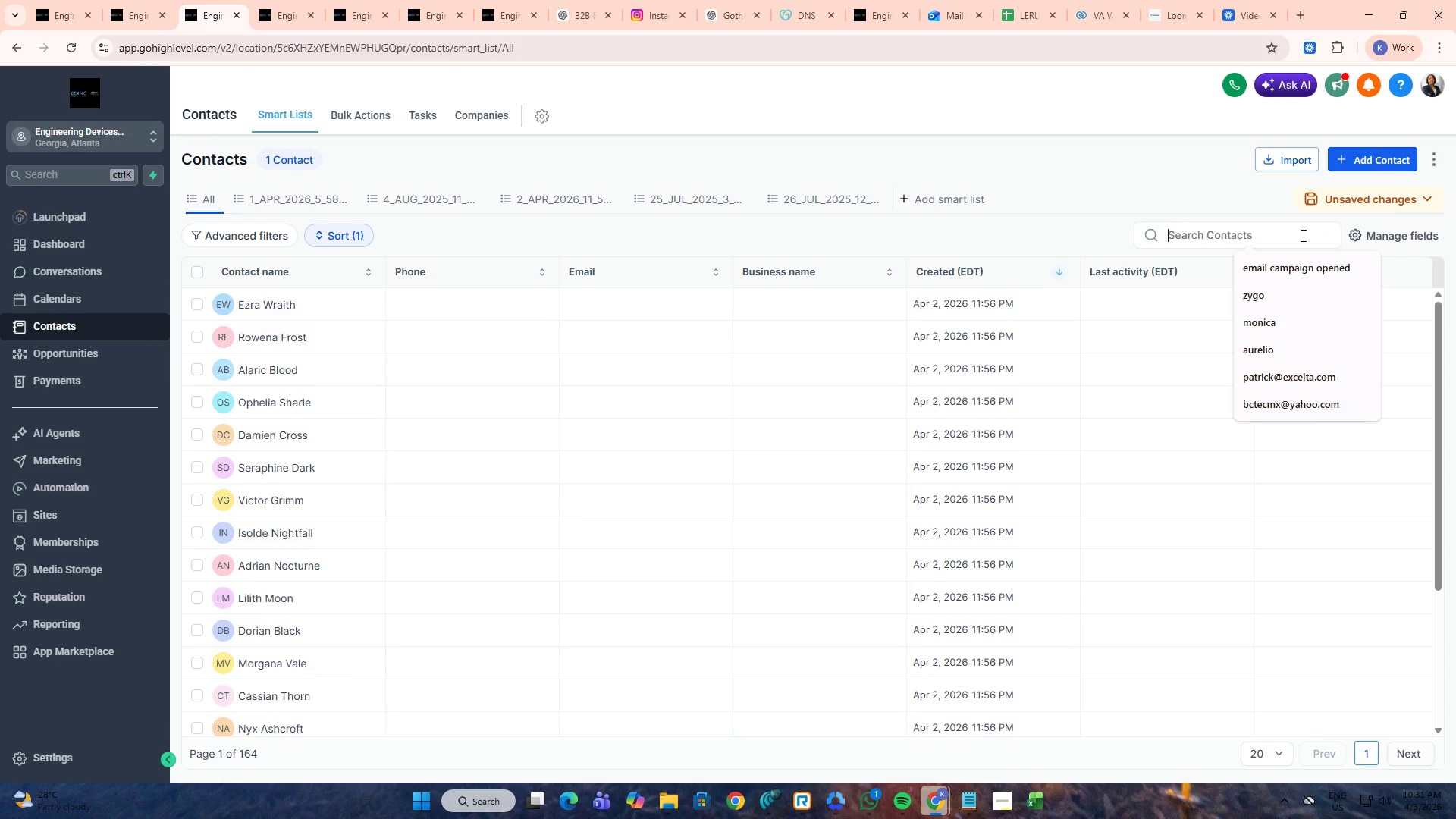 
key(Control+ControlLeft)
 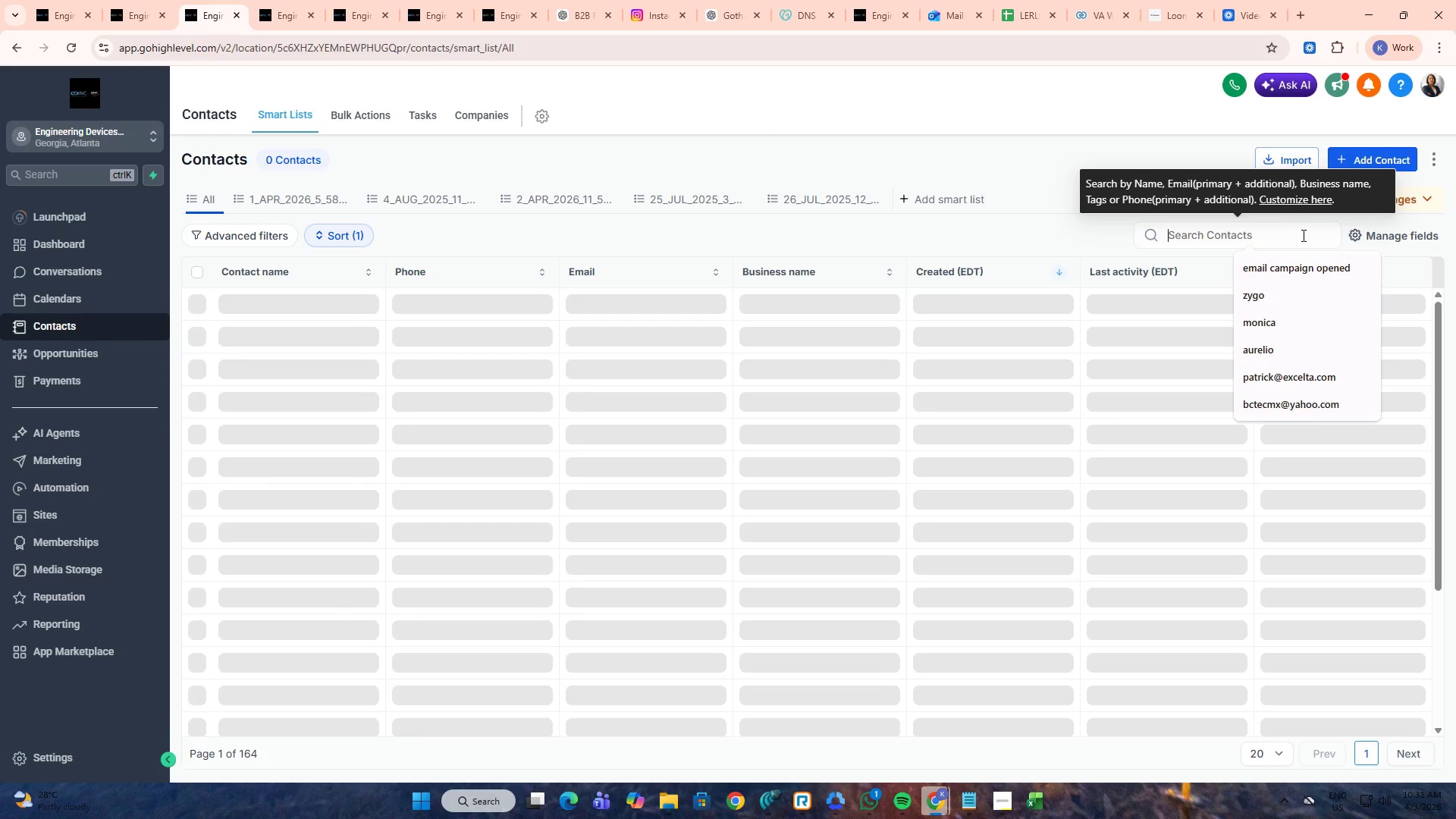 
key(Control+V)
 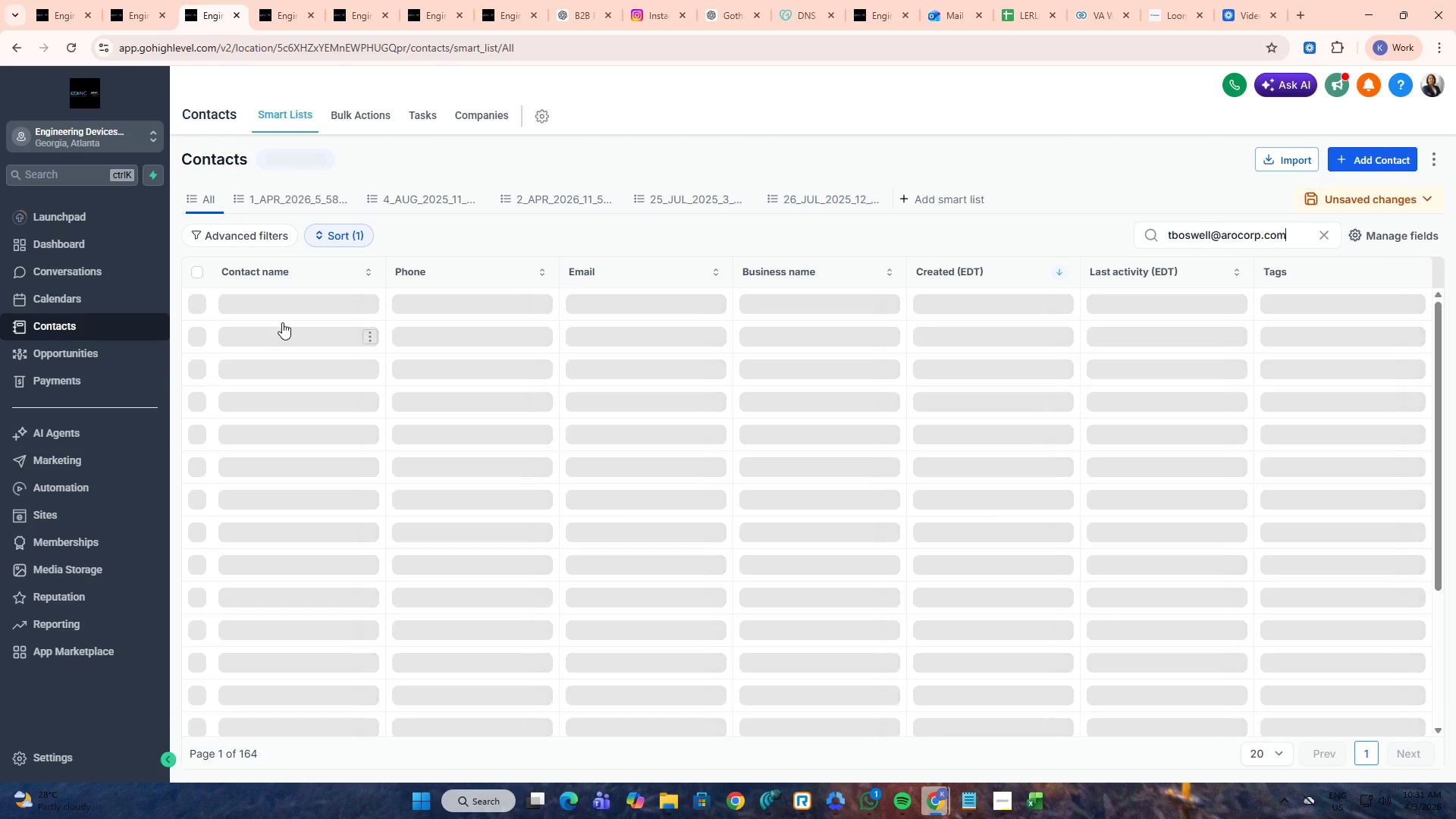 
middle_click([282, 312])
 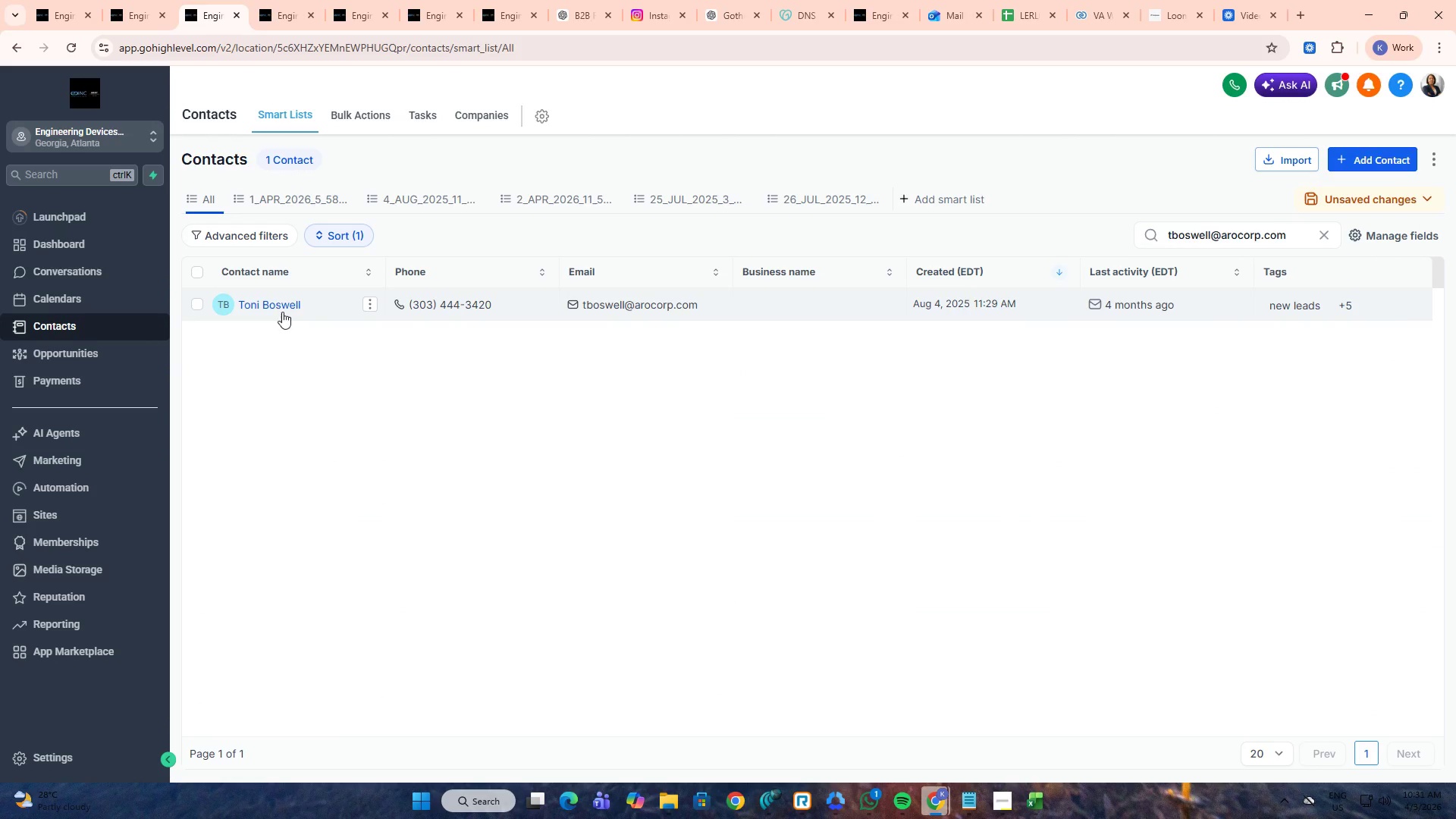 
key(Alt+AltLeft)
 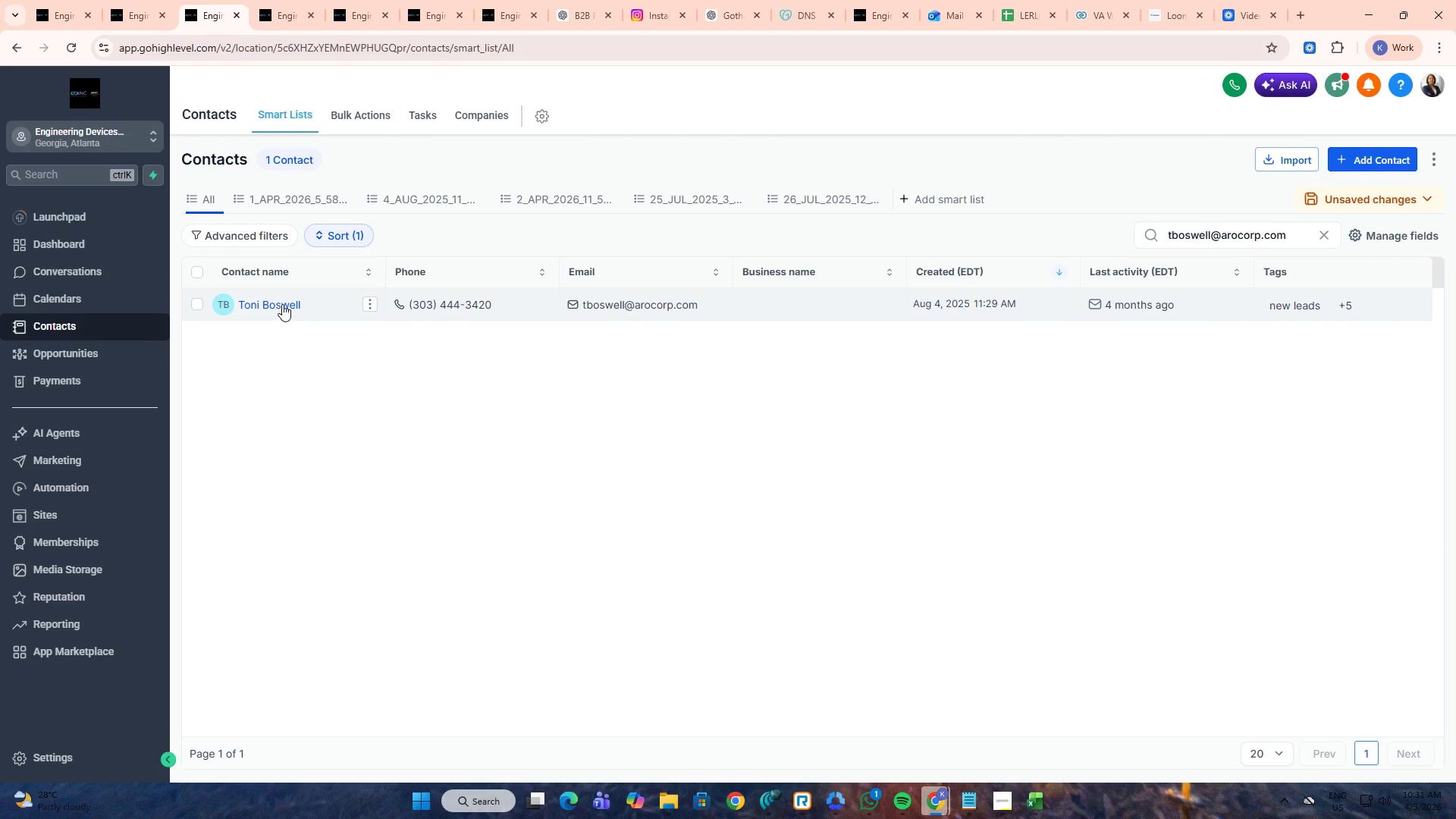 
middle_click([282, 303])
 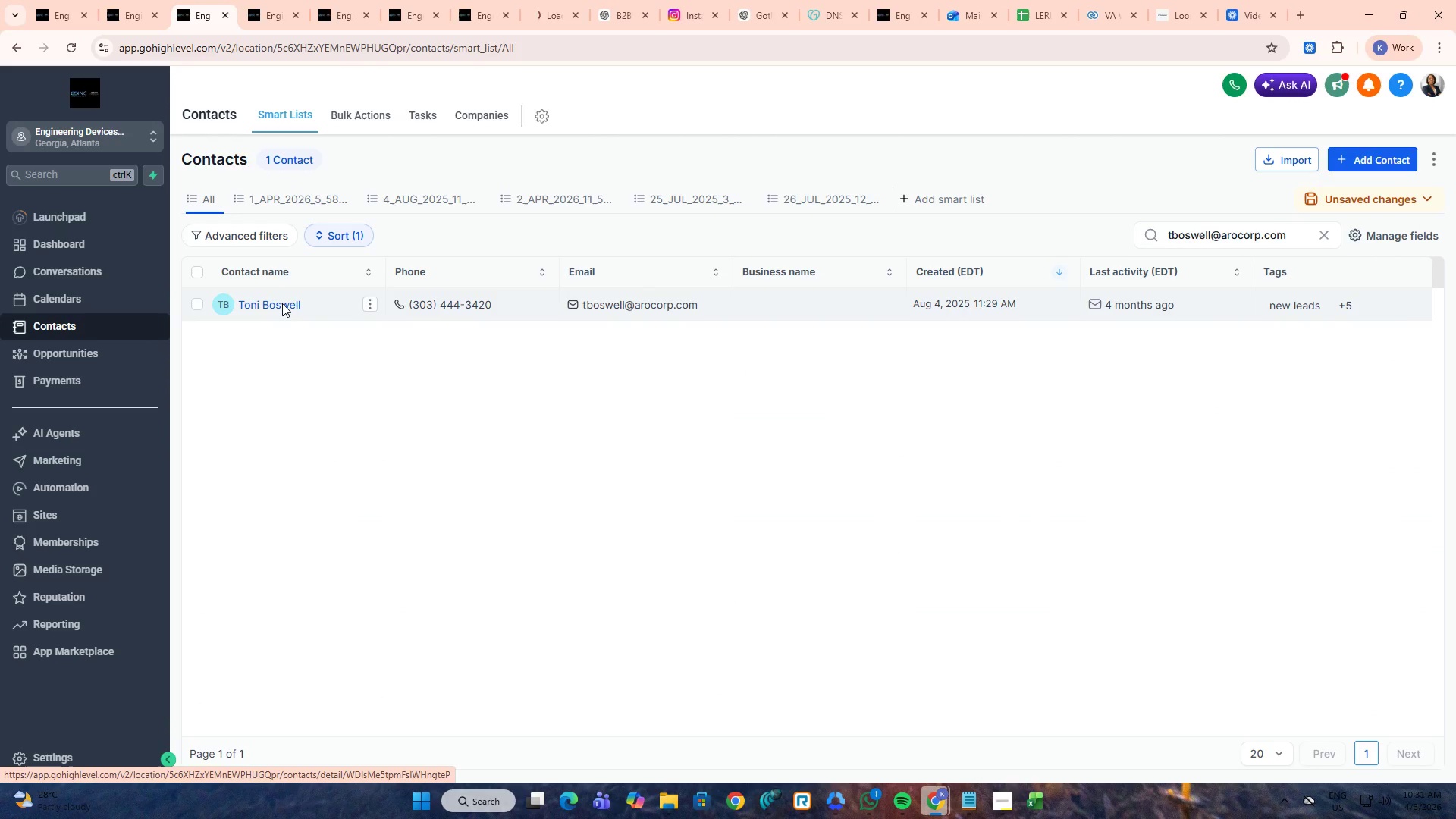 
key(Alt+AltLeft)
 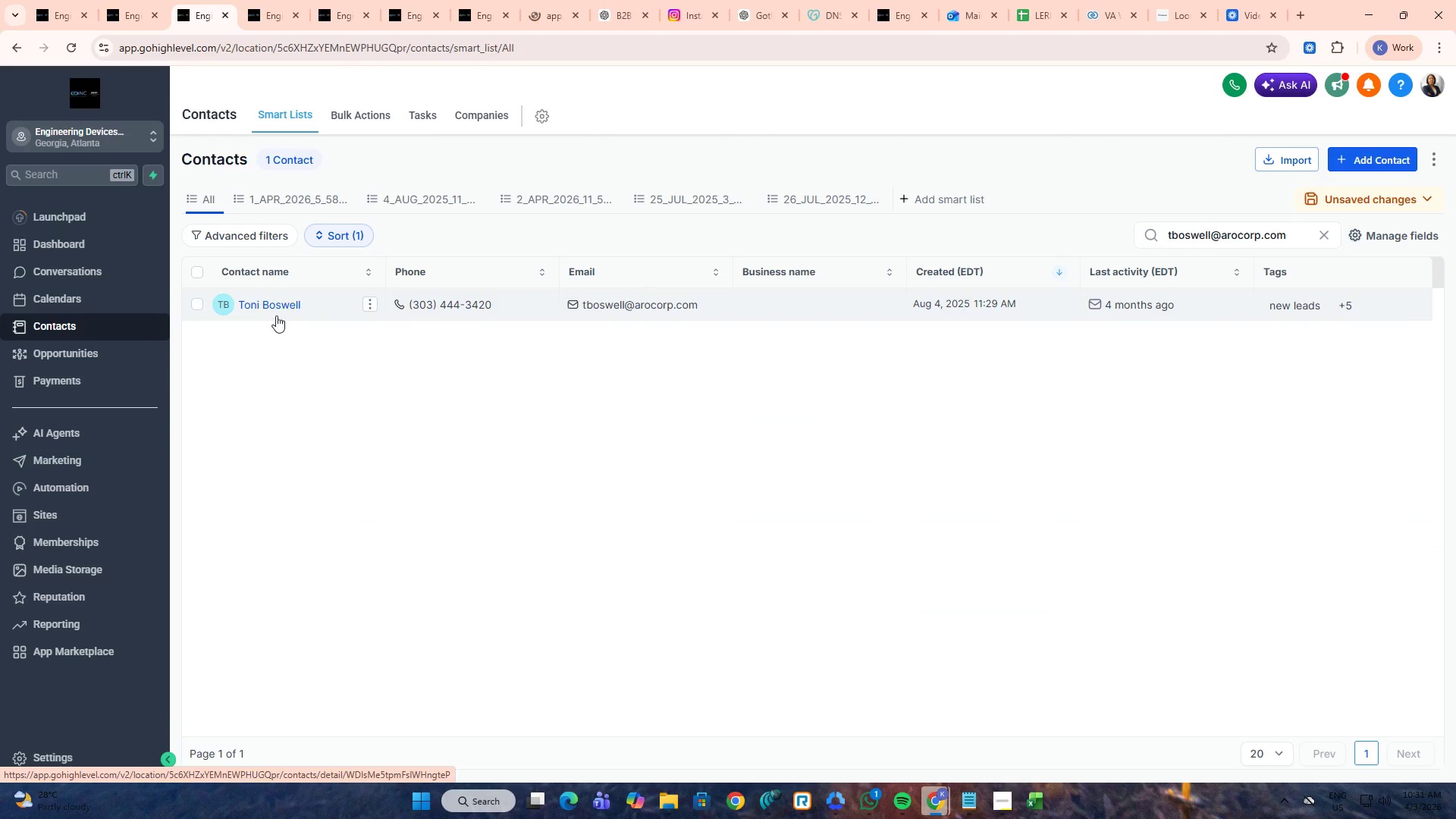 
key(Alt+Tab)
 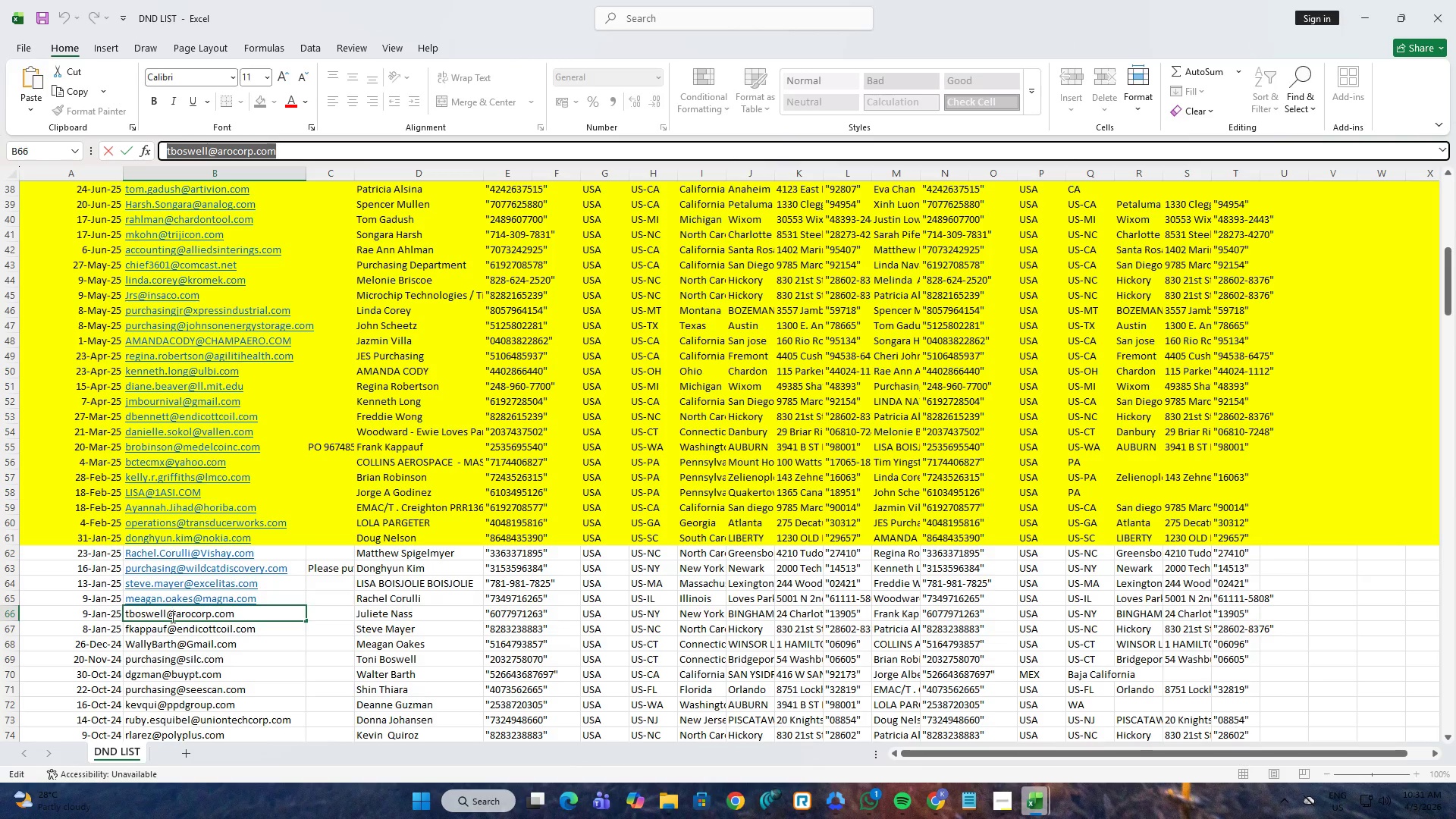 
left_click([171, 627])
 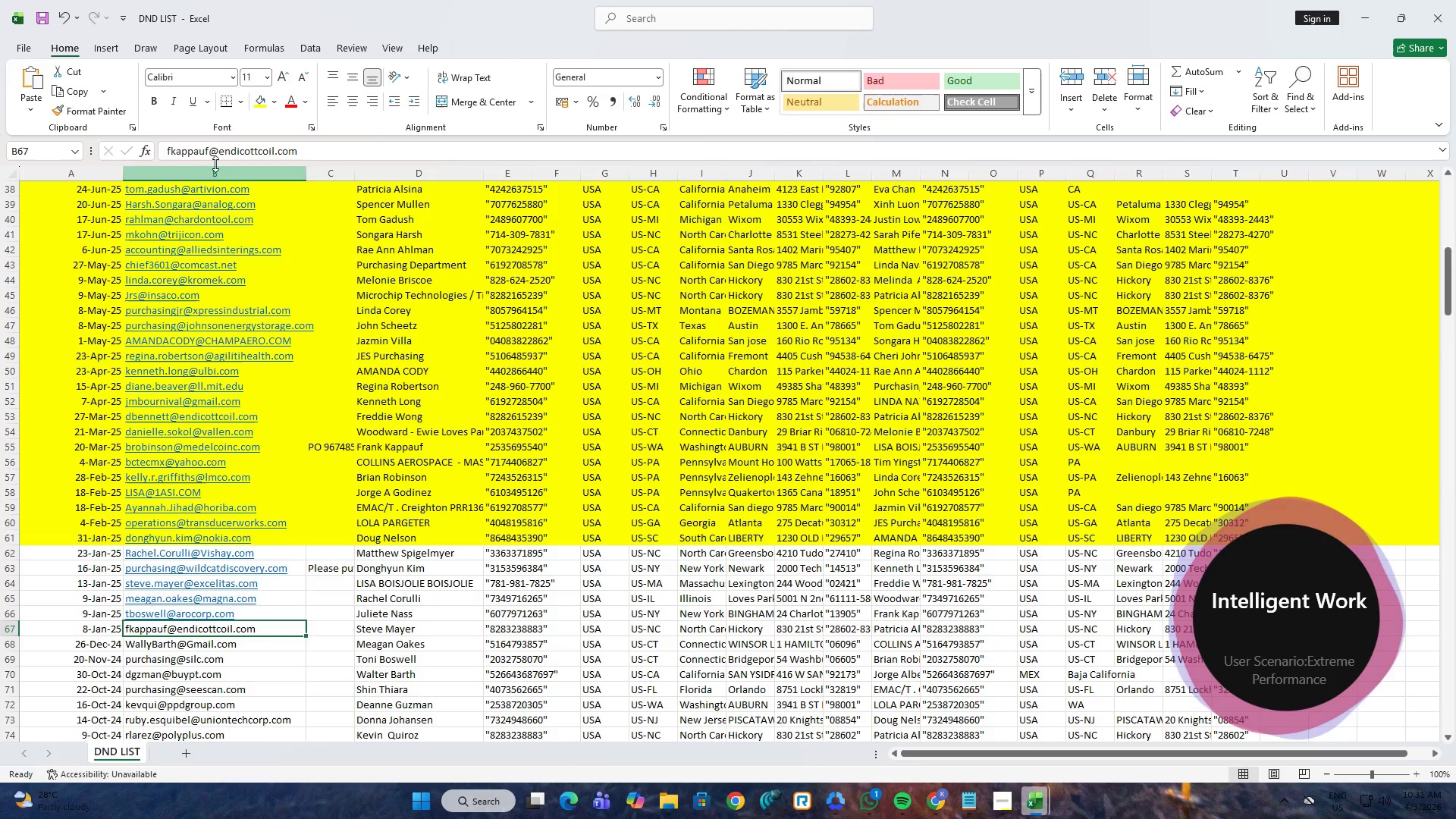 
left_click([226, 149])
 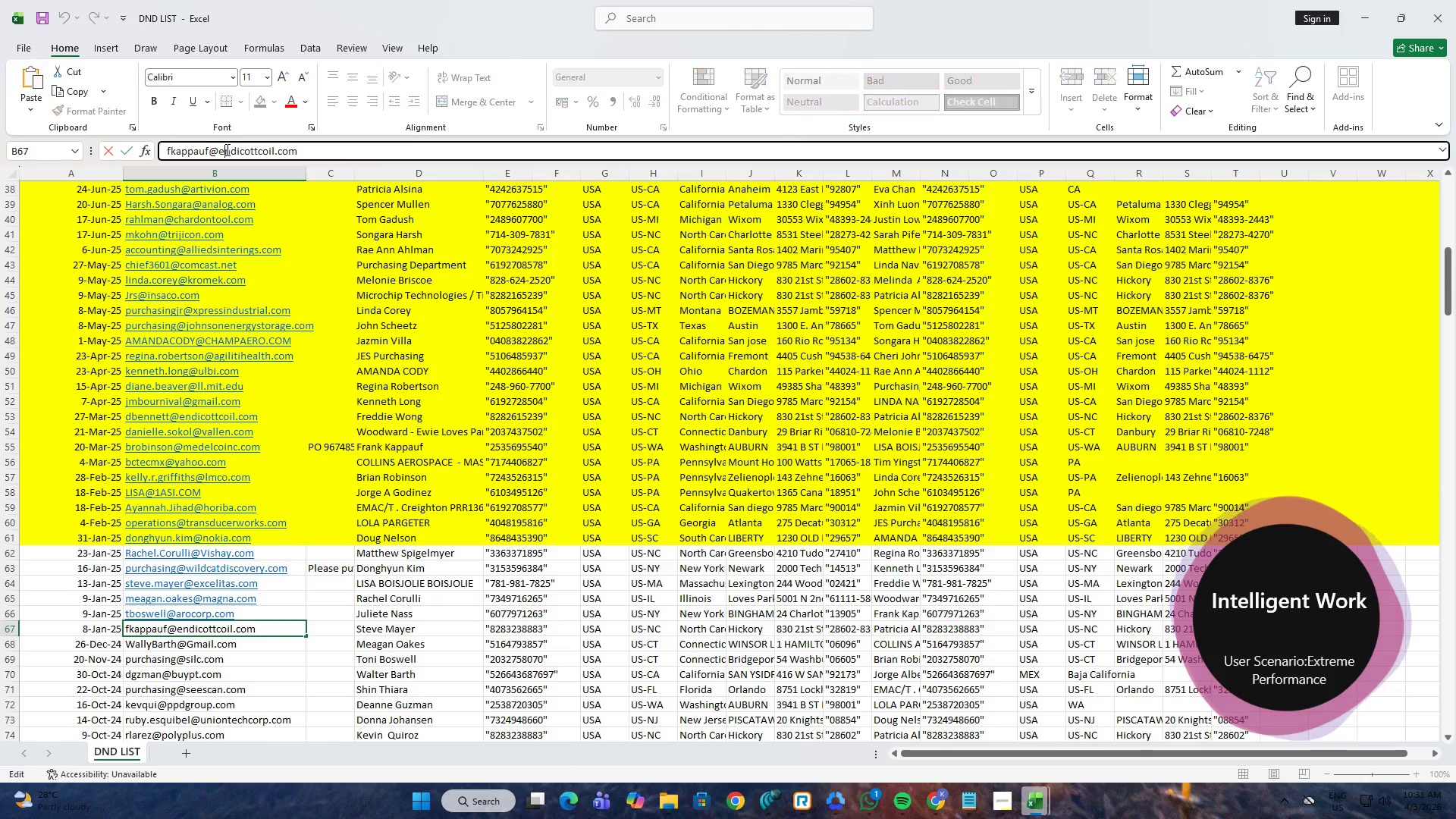 
key(Control+A)
 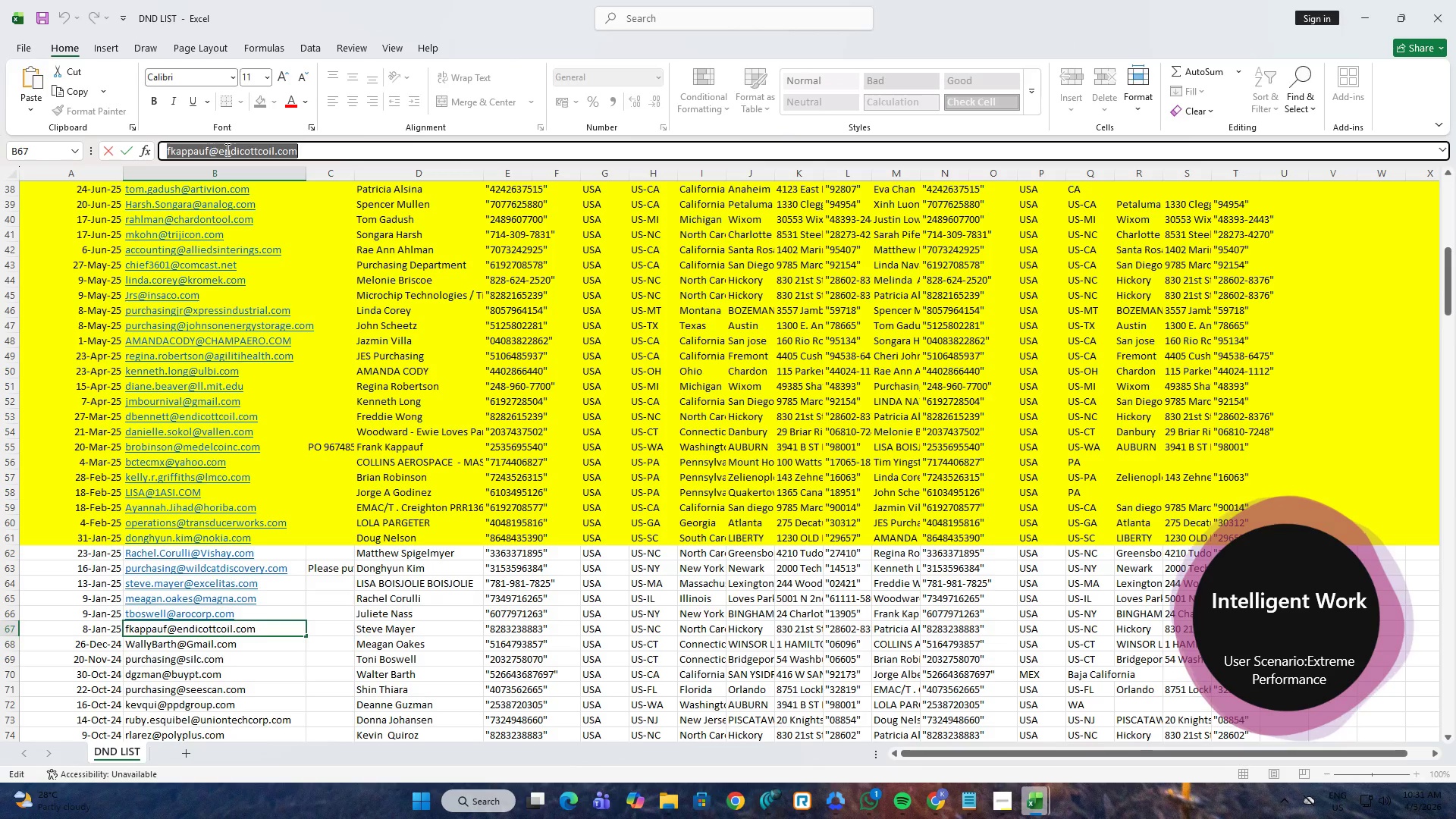 
key(Control+C)
 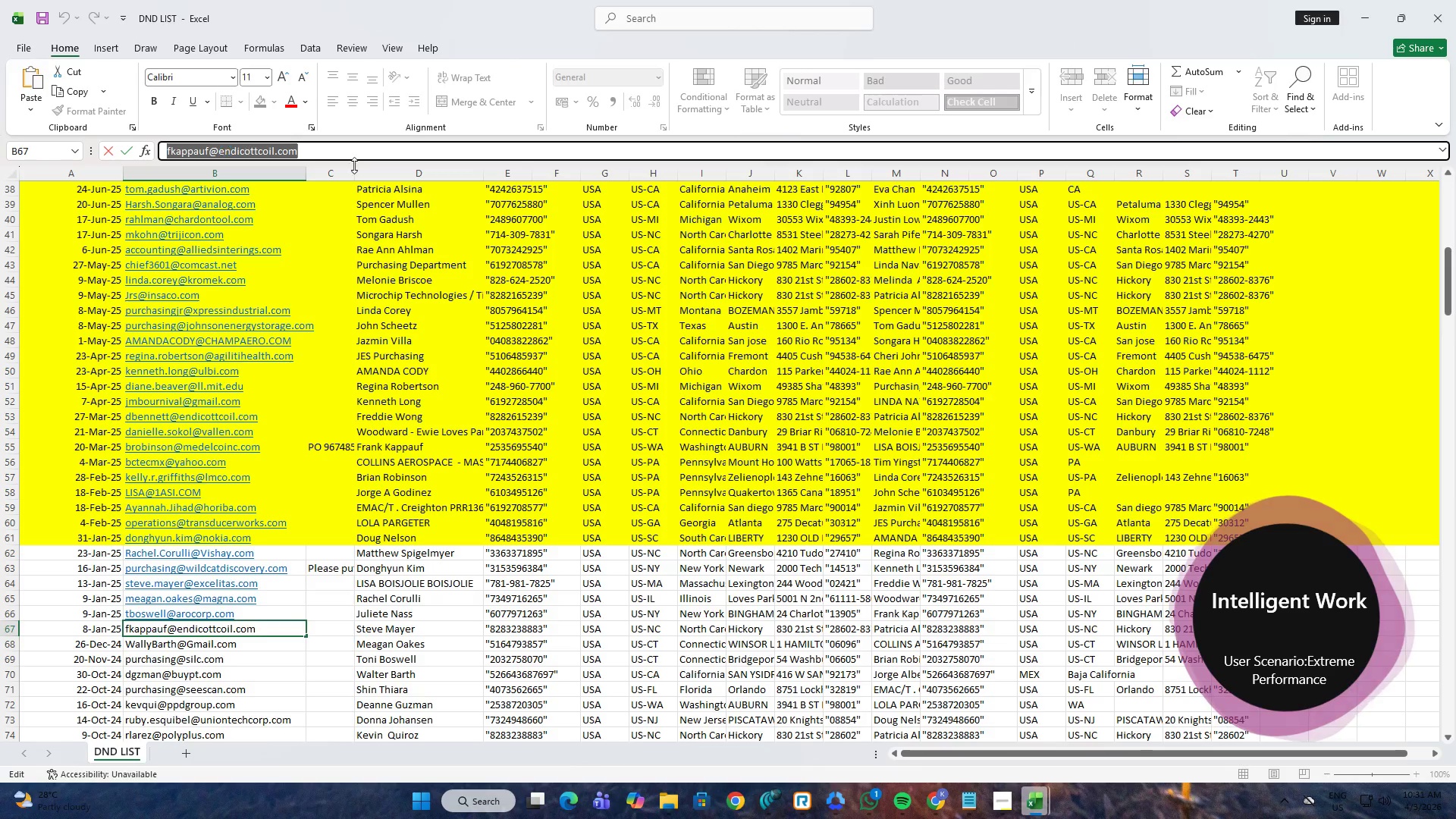 
key(Alt+AltLeft)
 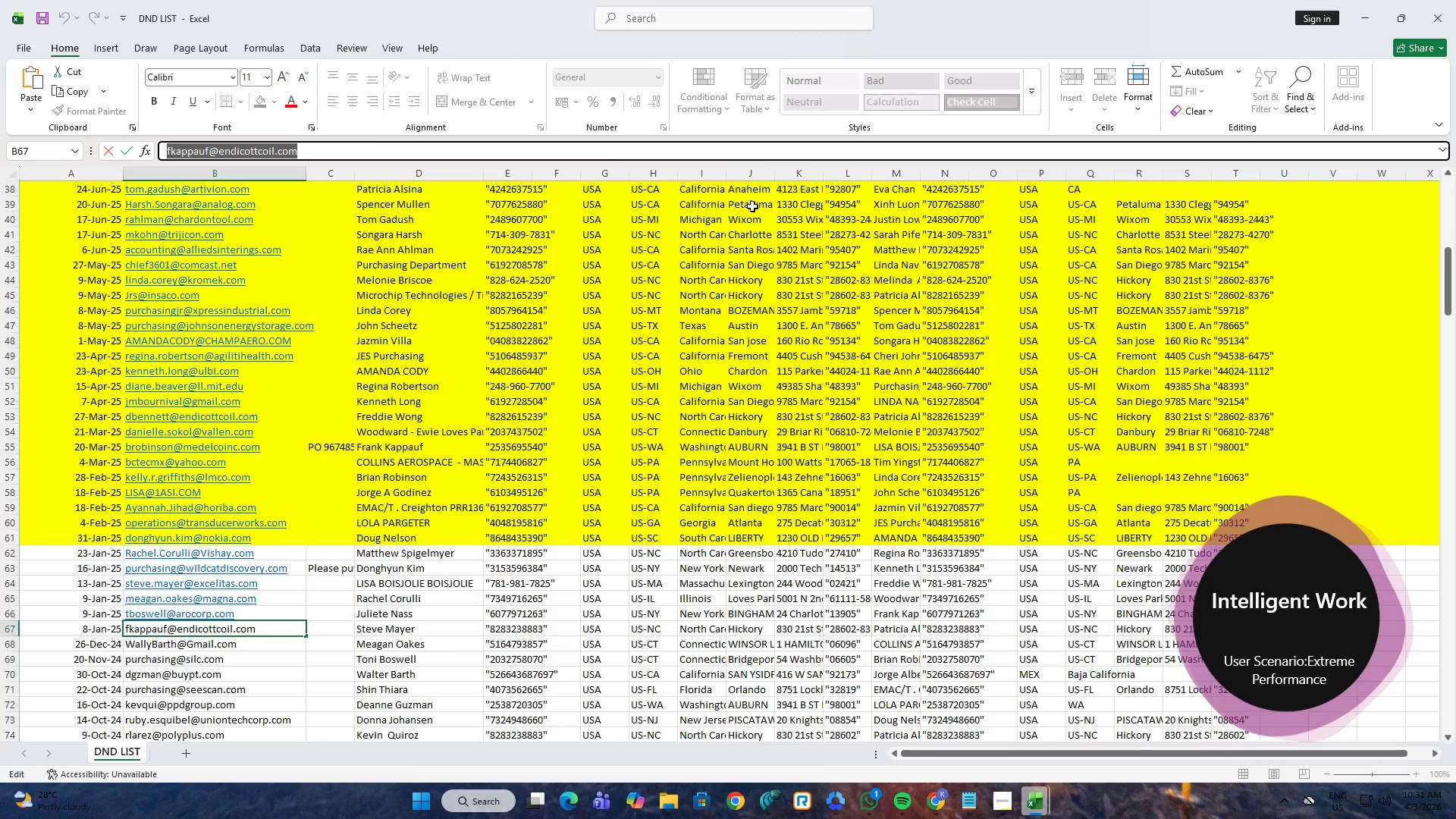 
key(Alt+Tab)
 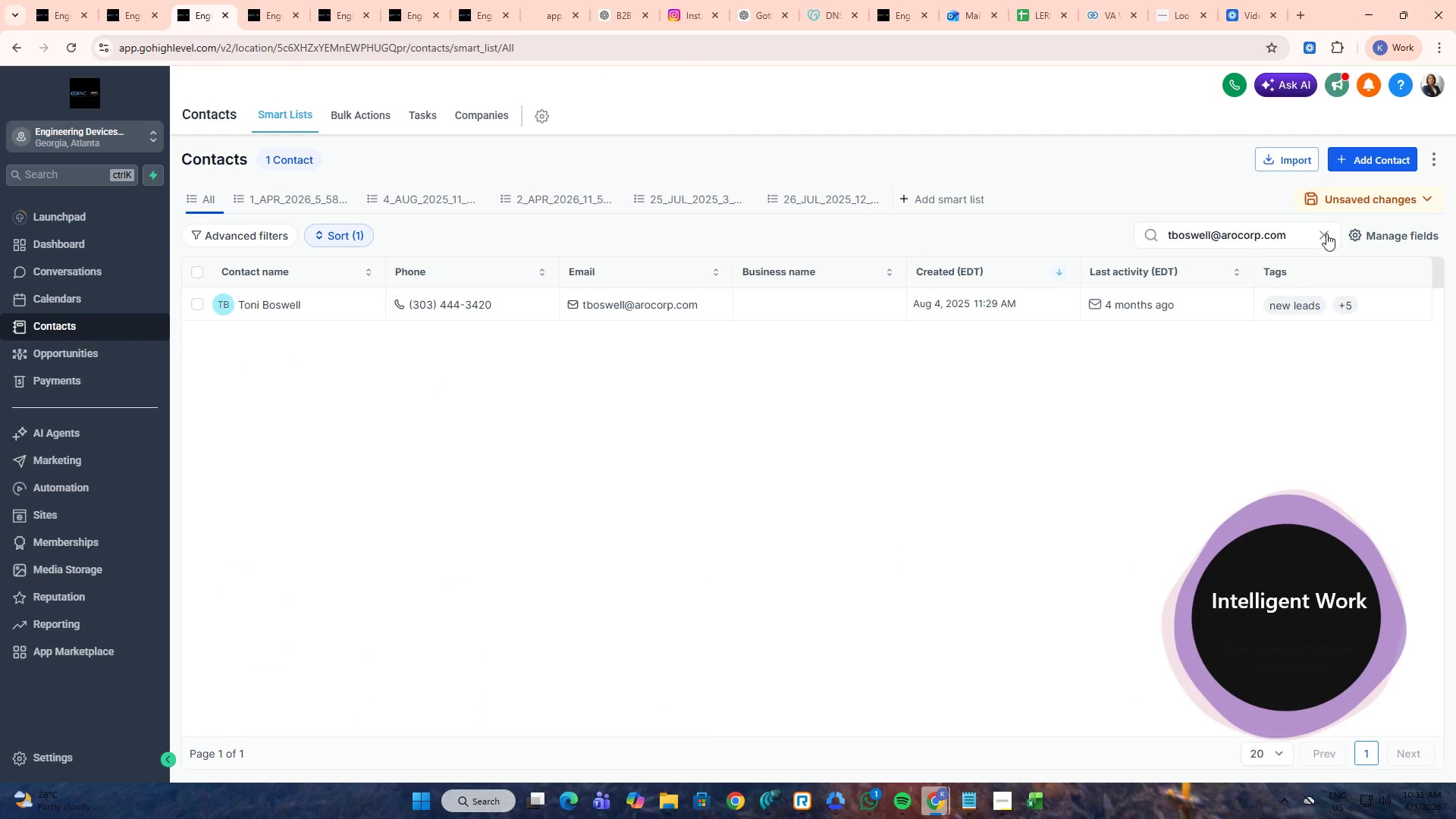 
double_click([1281, 233])
 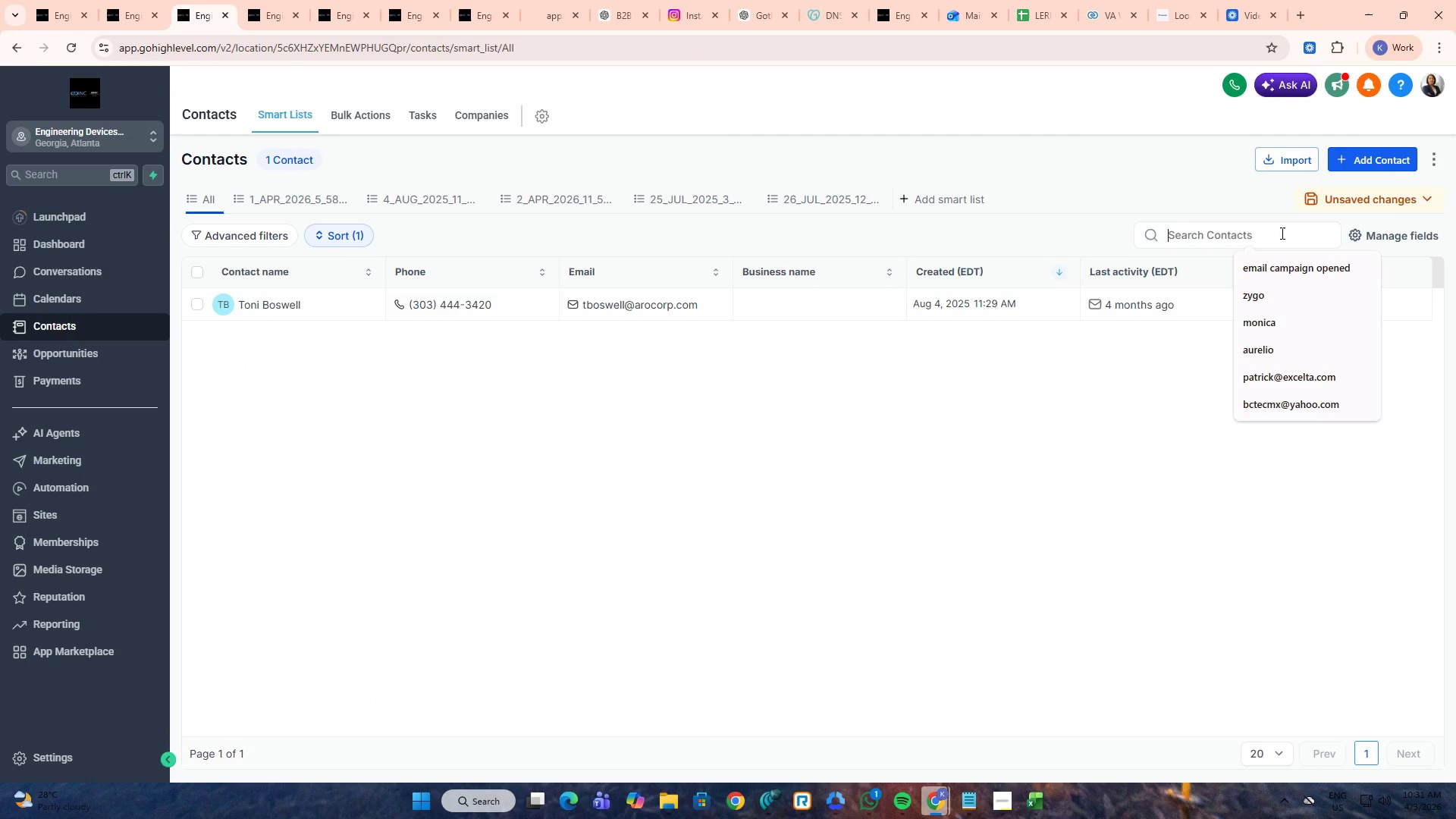 
key(Alt+Control+ControlLeft)
 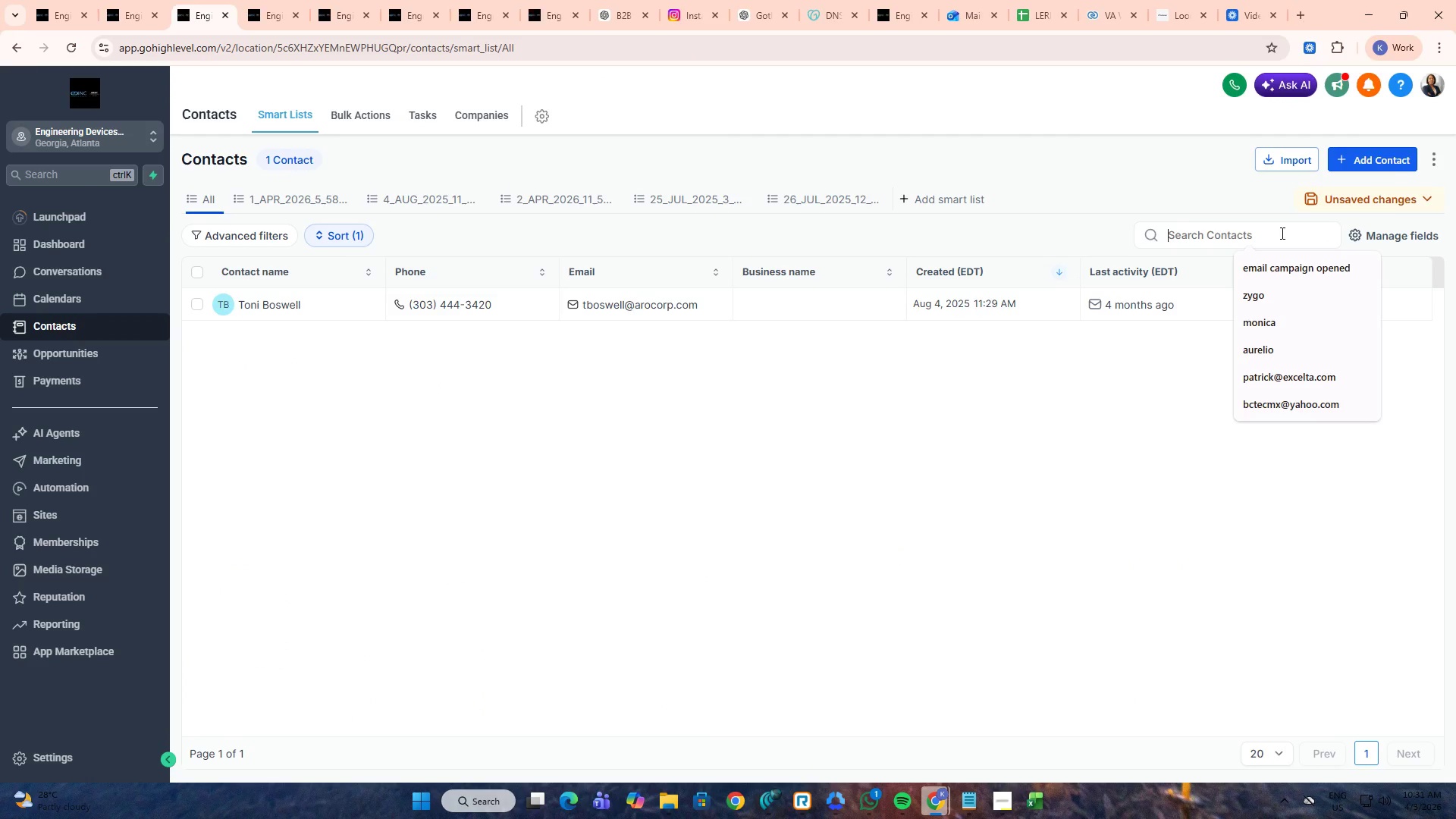 
key(Alt+Control+V)
 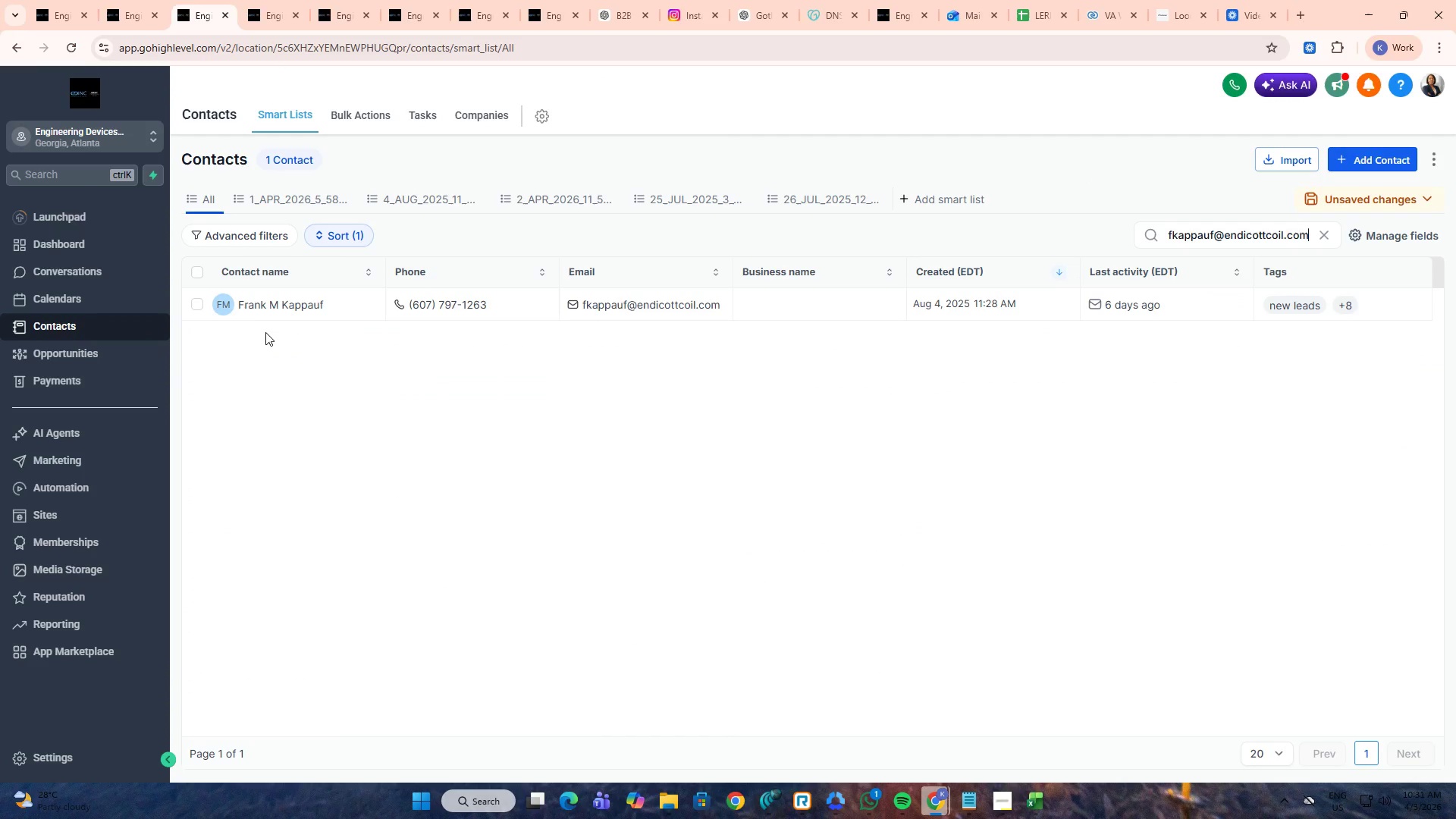 
middle_click([268, 310])
 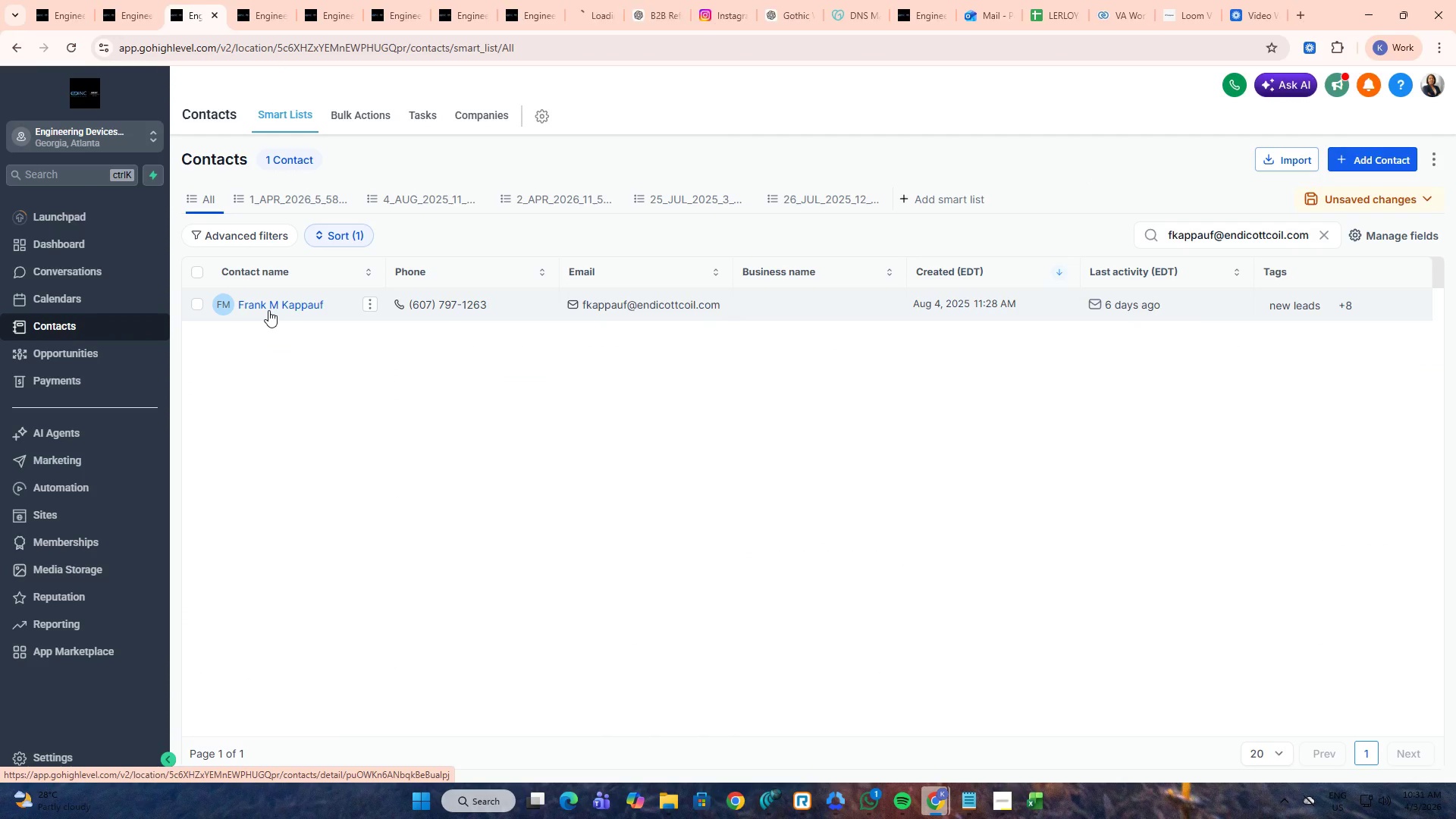 
key(Alt+AltLeft)
 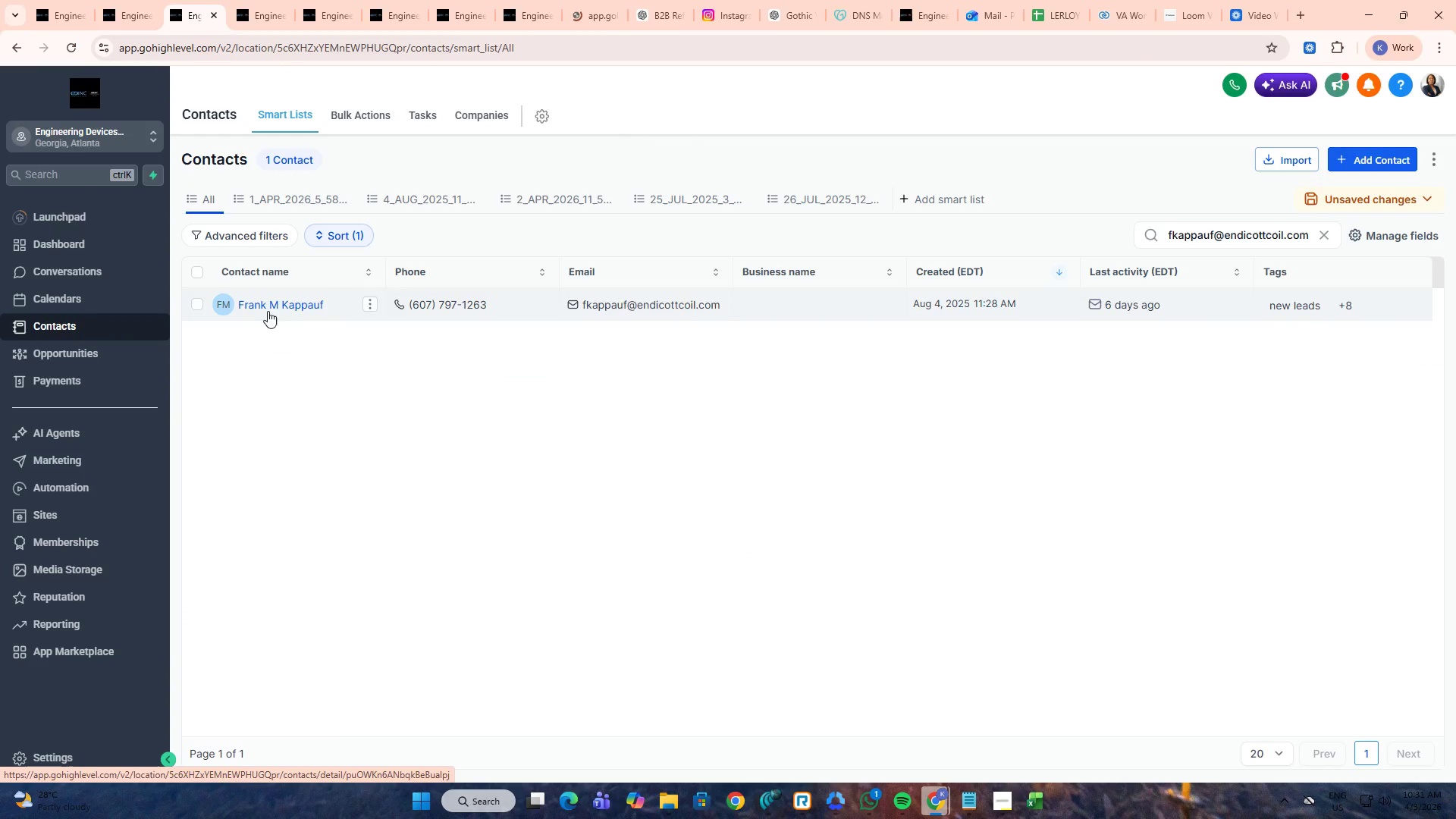 
key(Tab)
 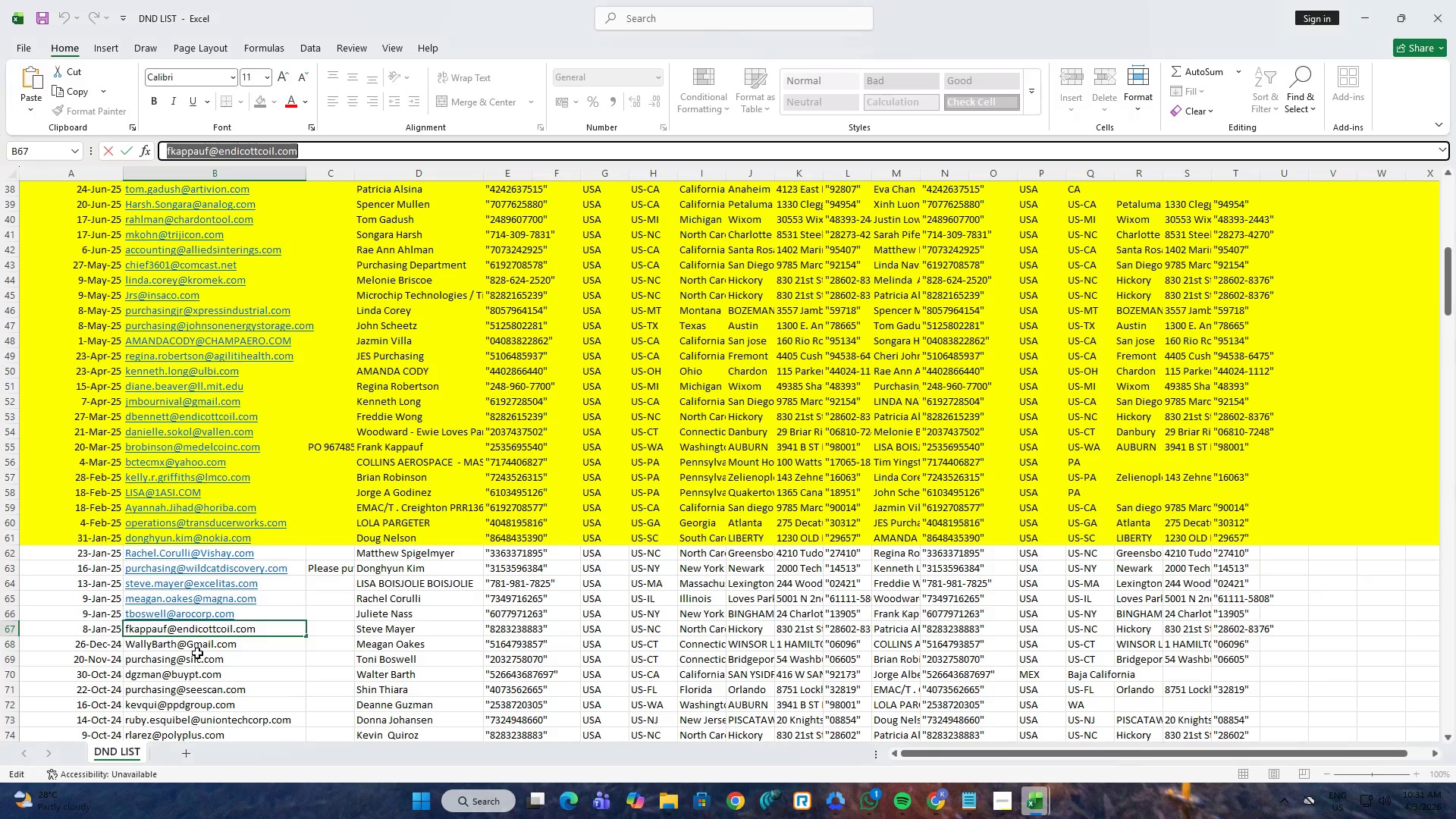 
left_click([197, 653])
 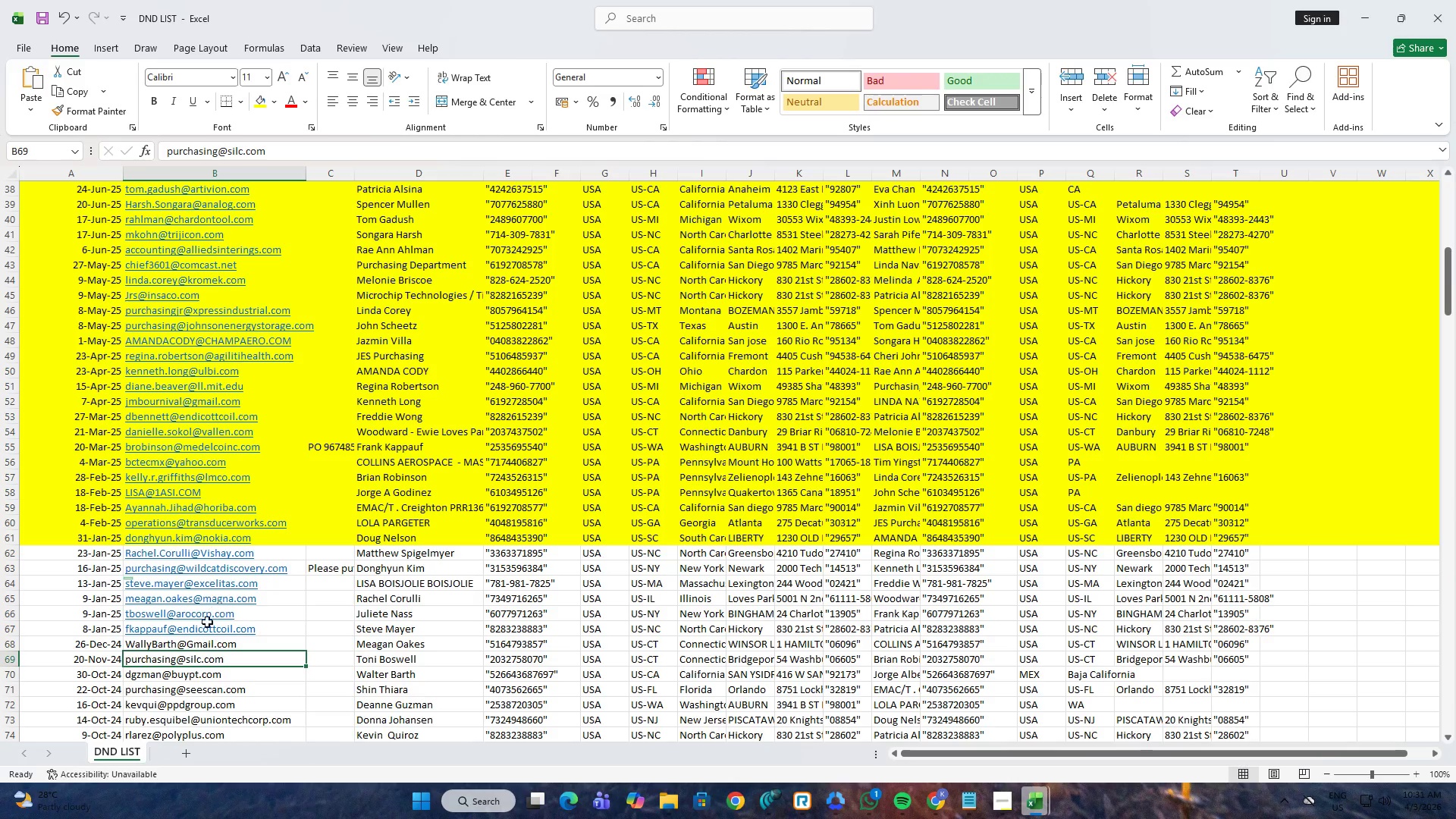 
left_click([203, 644])
 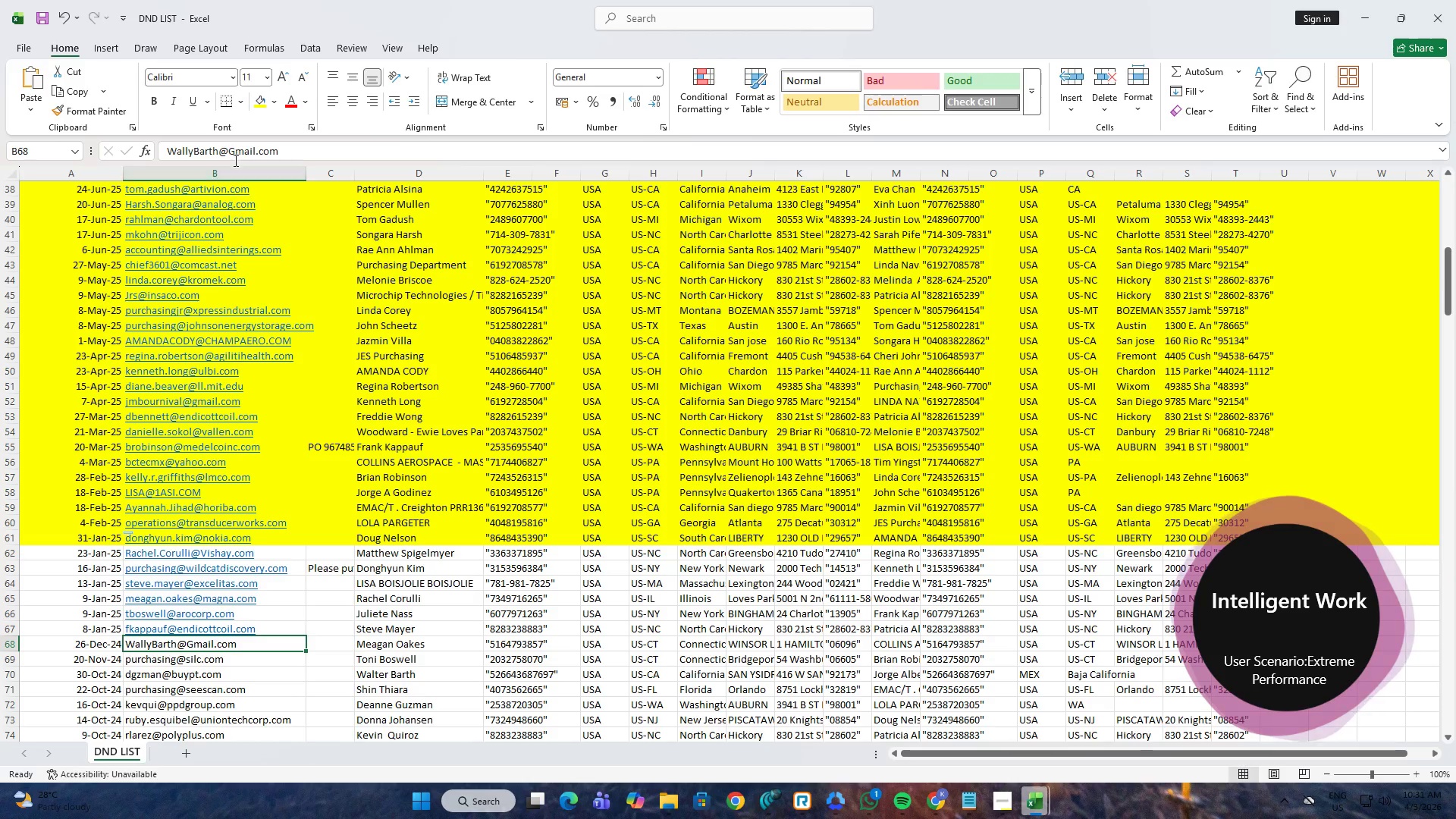 
left_click([235, 152])
 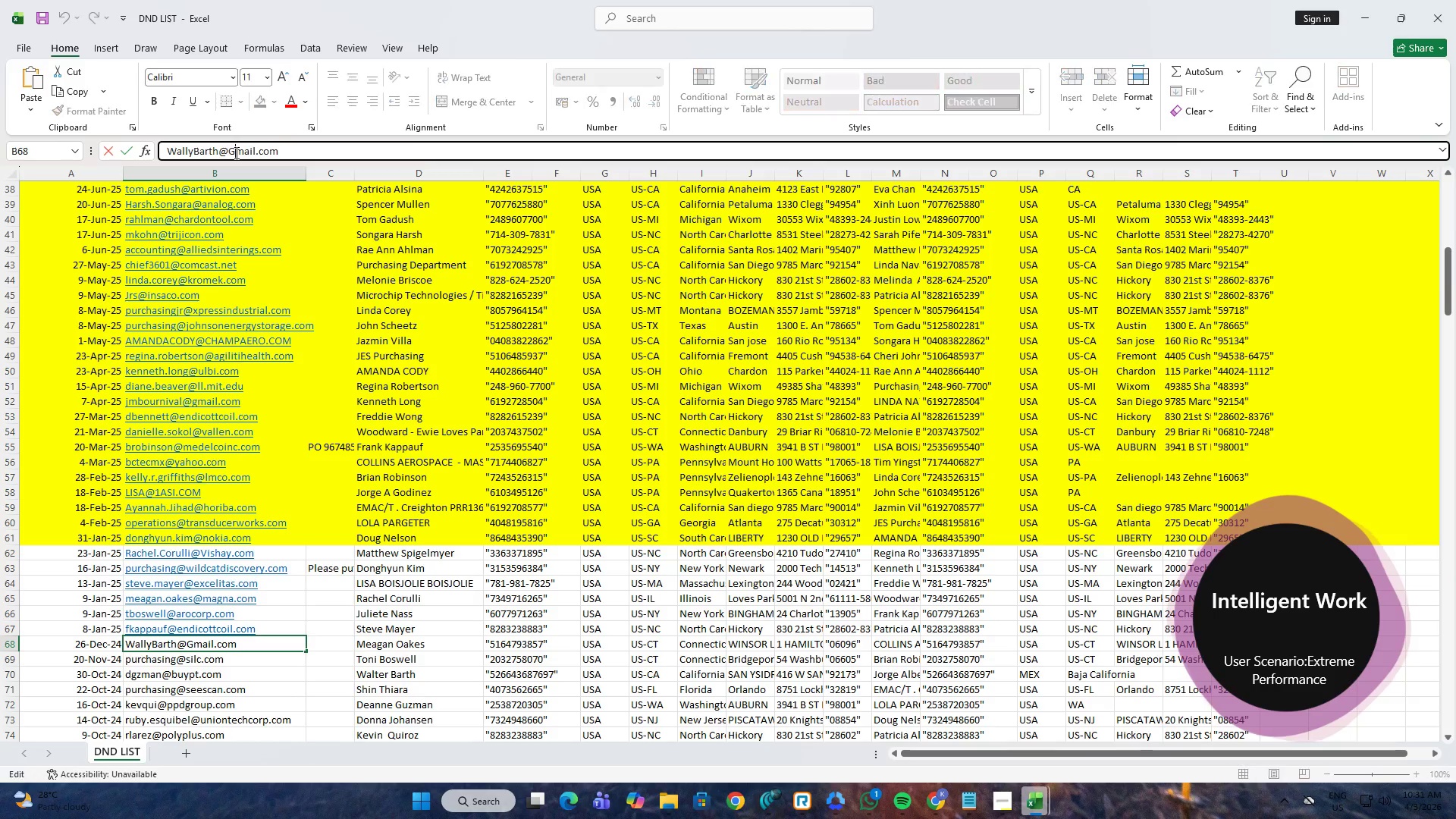 
key(Control+A)
 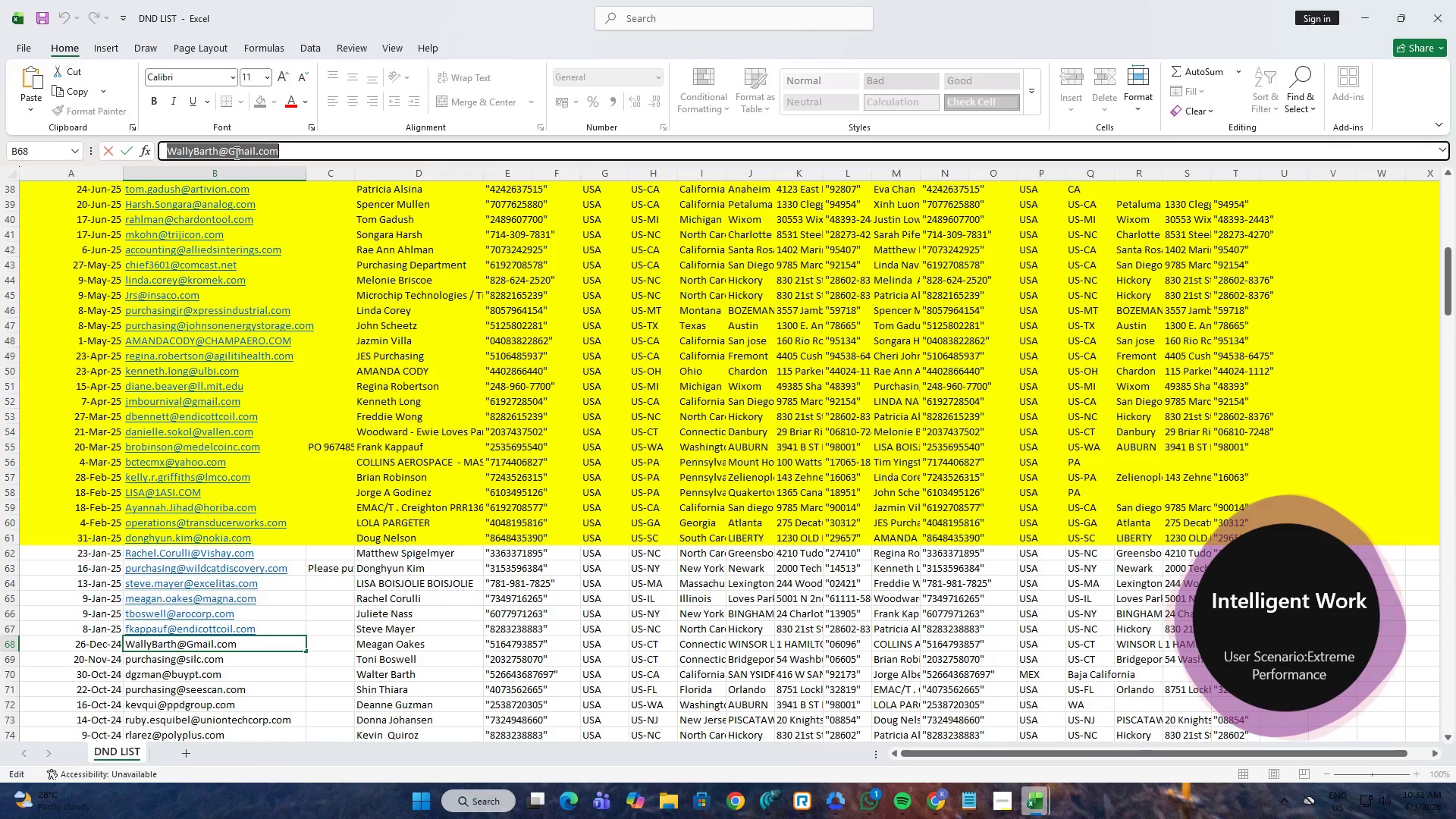 
key(Control+C)
 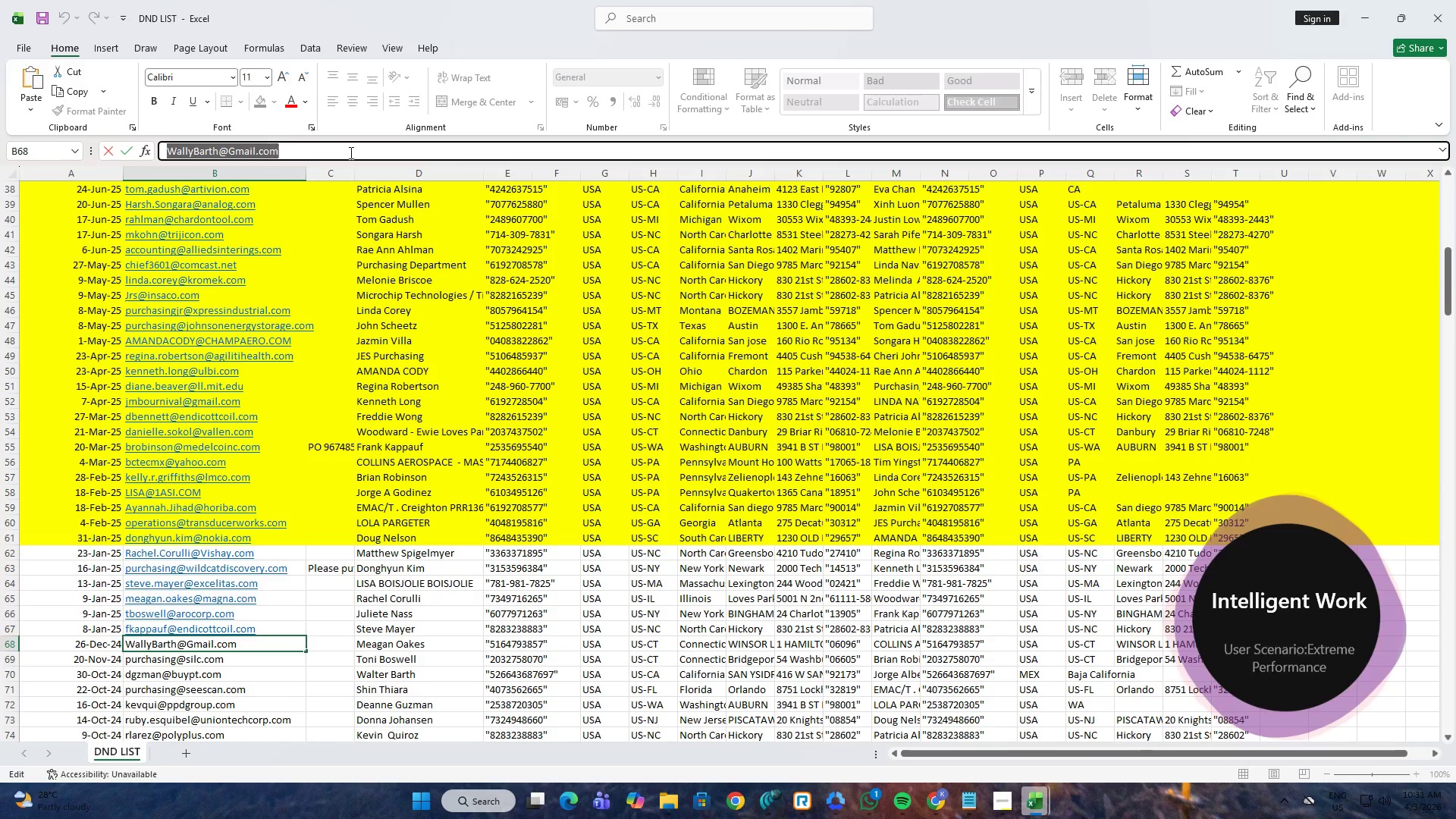 
key(Alt+AltLeft)
 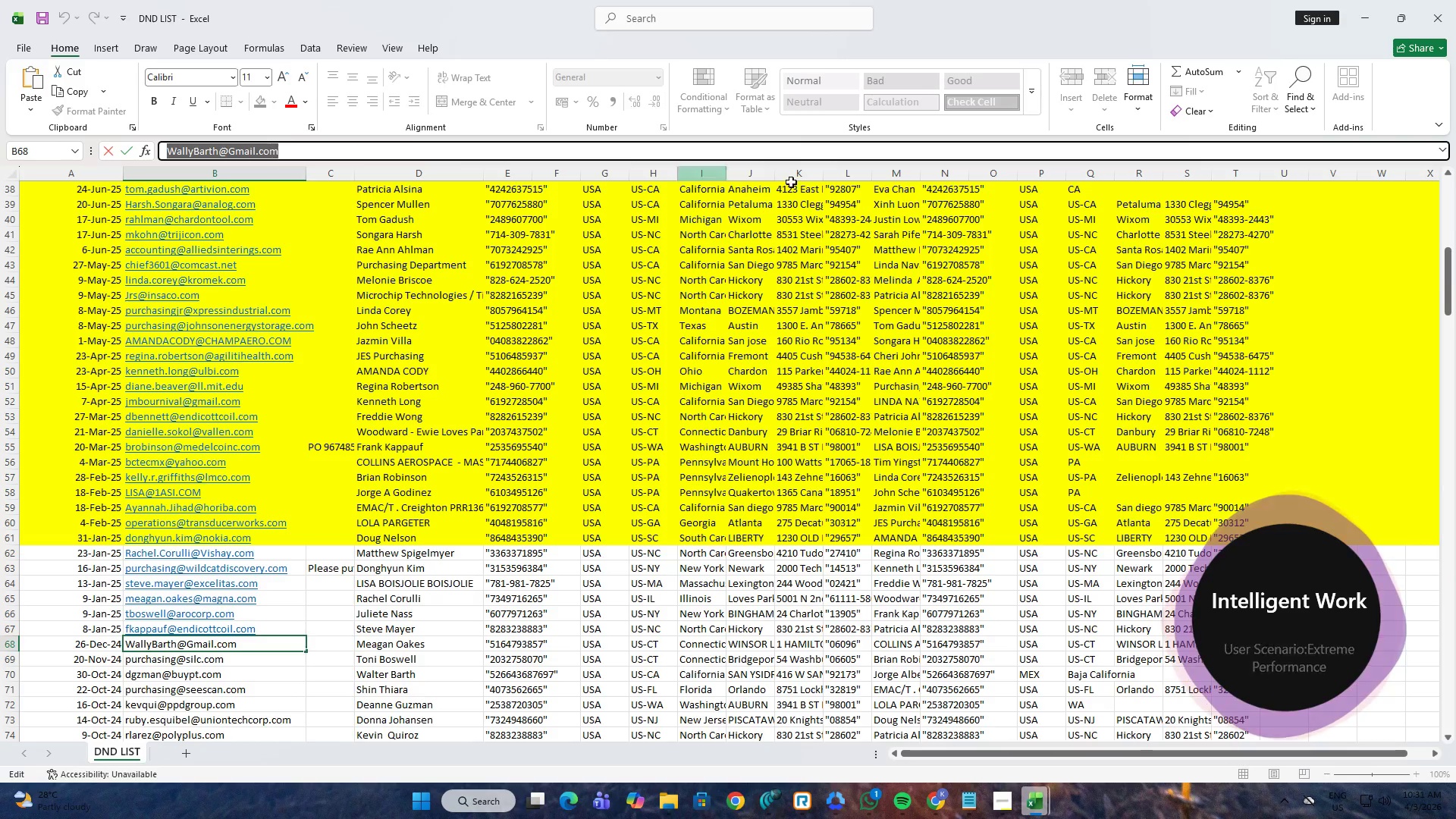 
key(Alt+Tab)
 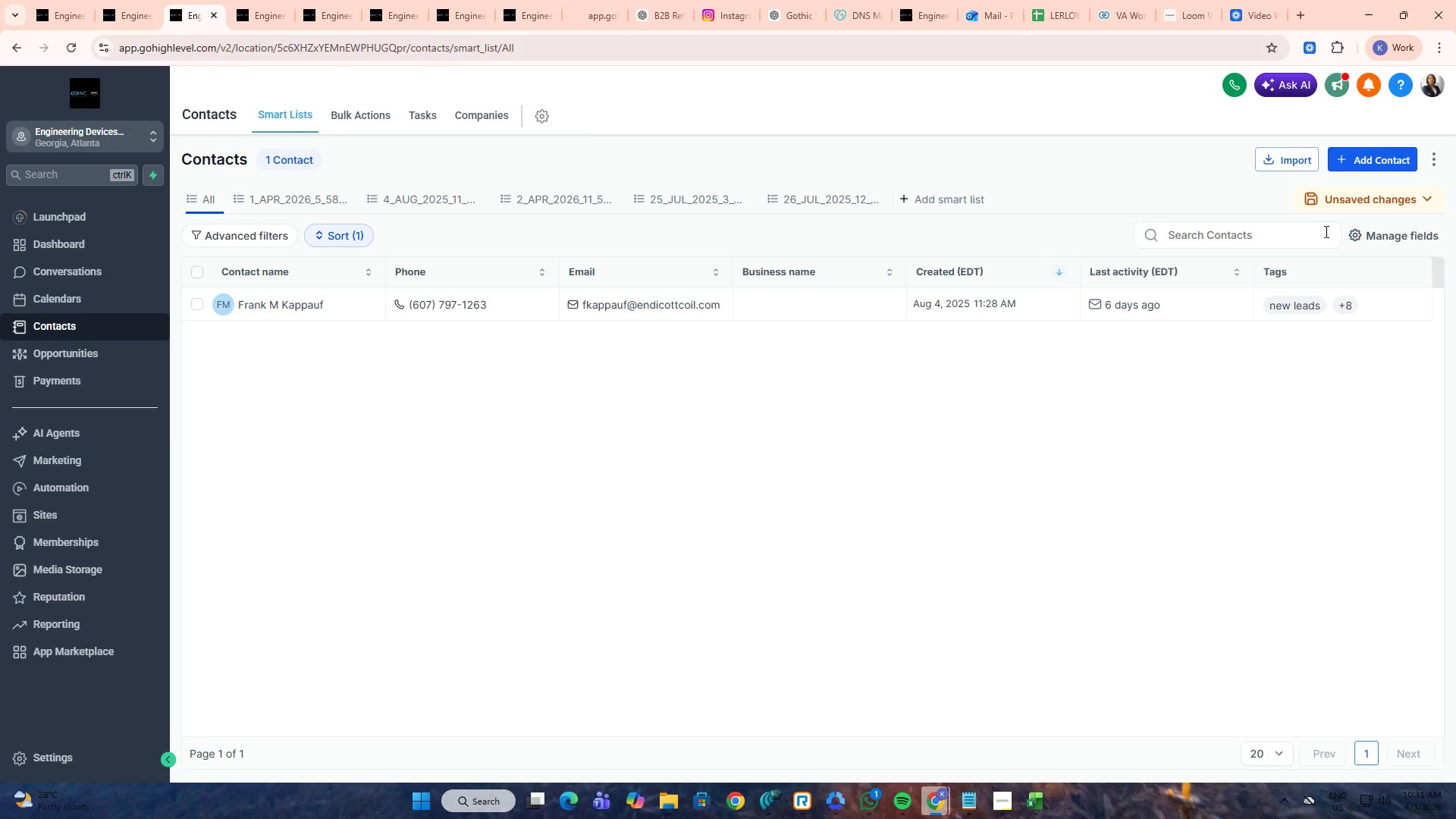 
double_click([1288, 231])
 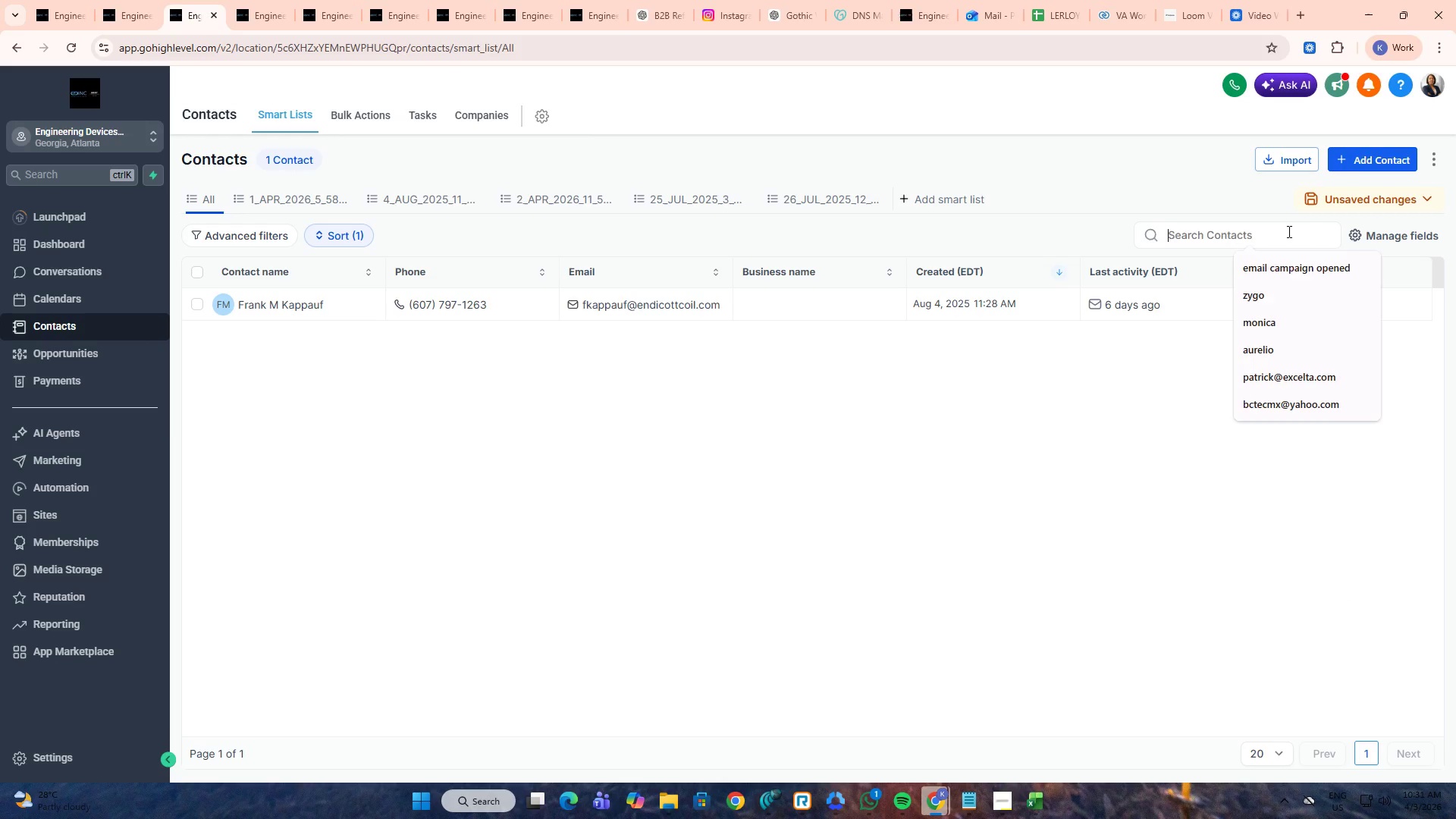 
key(Alt+Control+ControlLeft)
 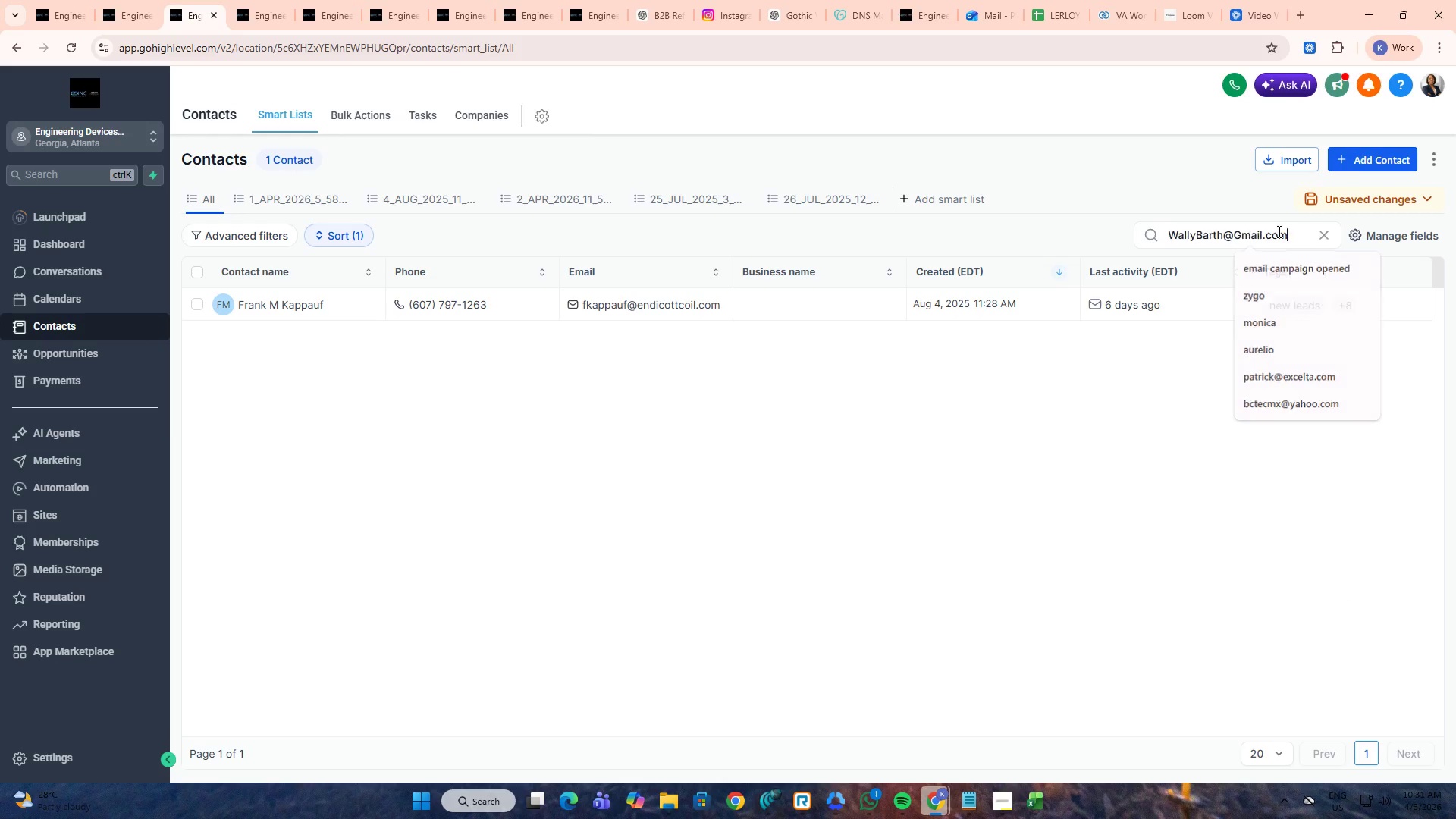 
key(Alt+Control+V)
 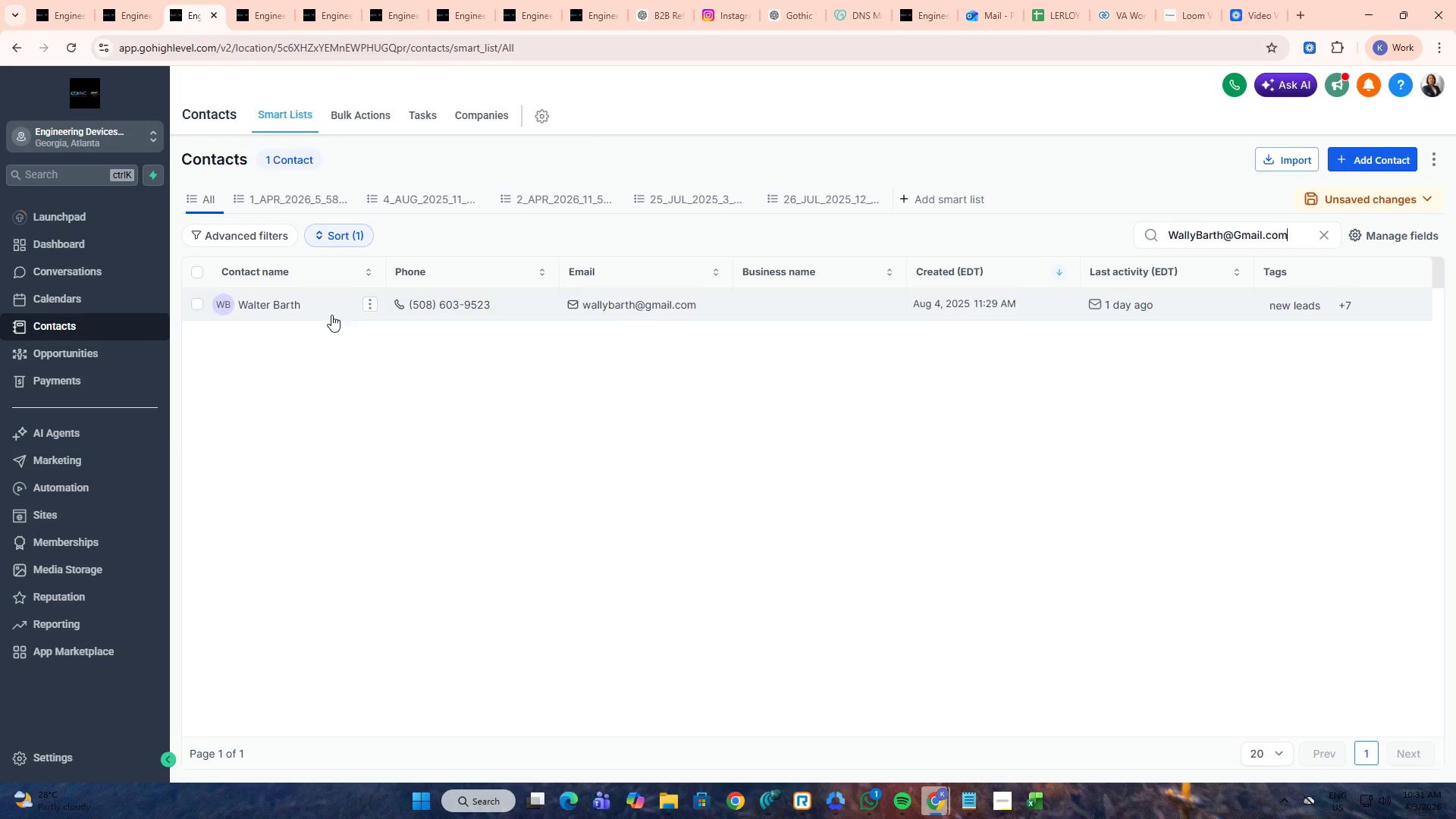 
middle_click([284, 309])
 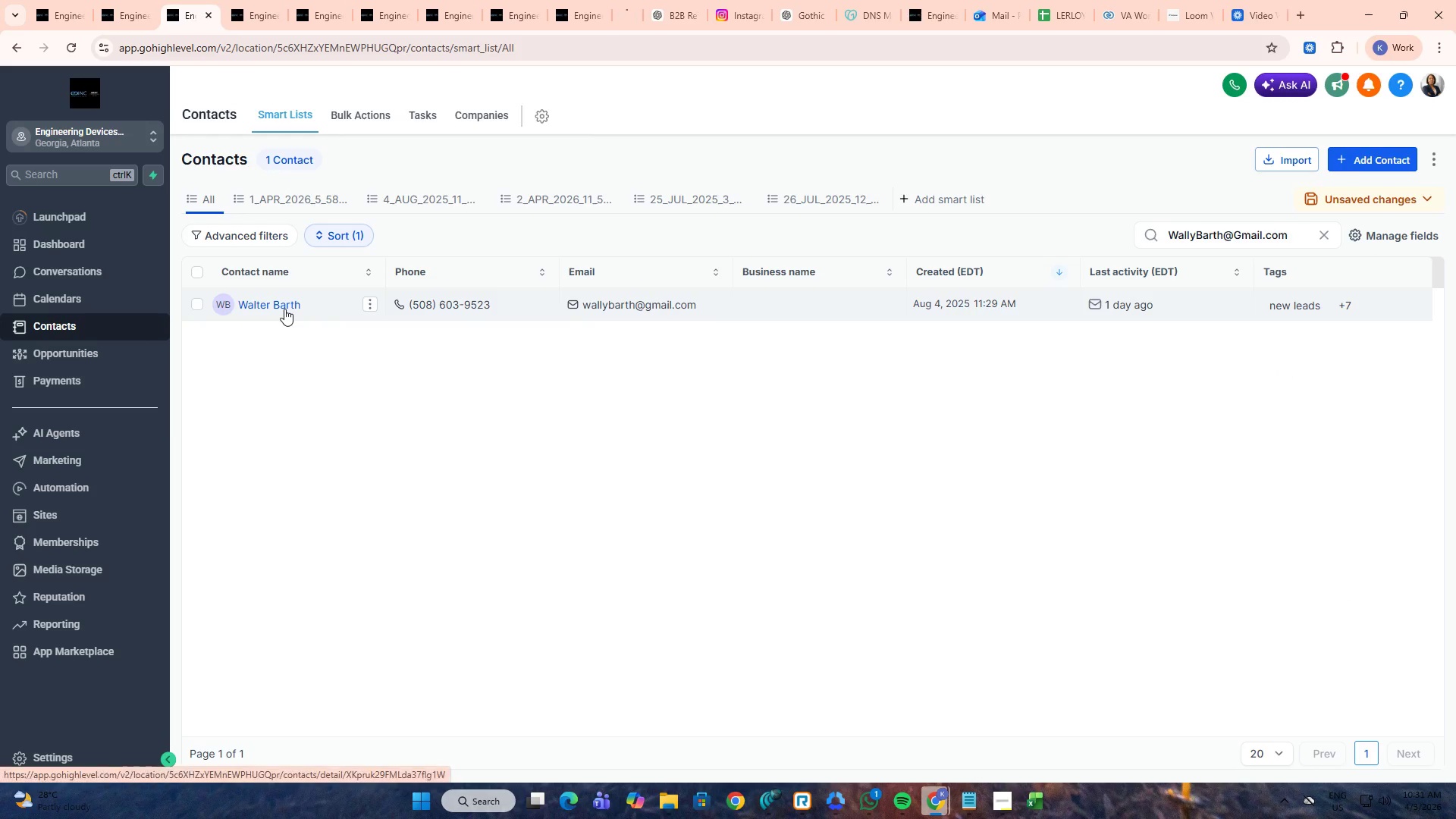 
key(Alt+AltLeft)
 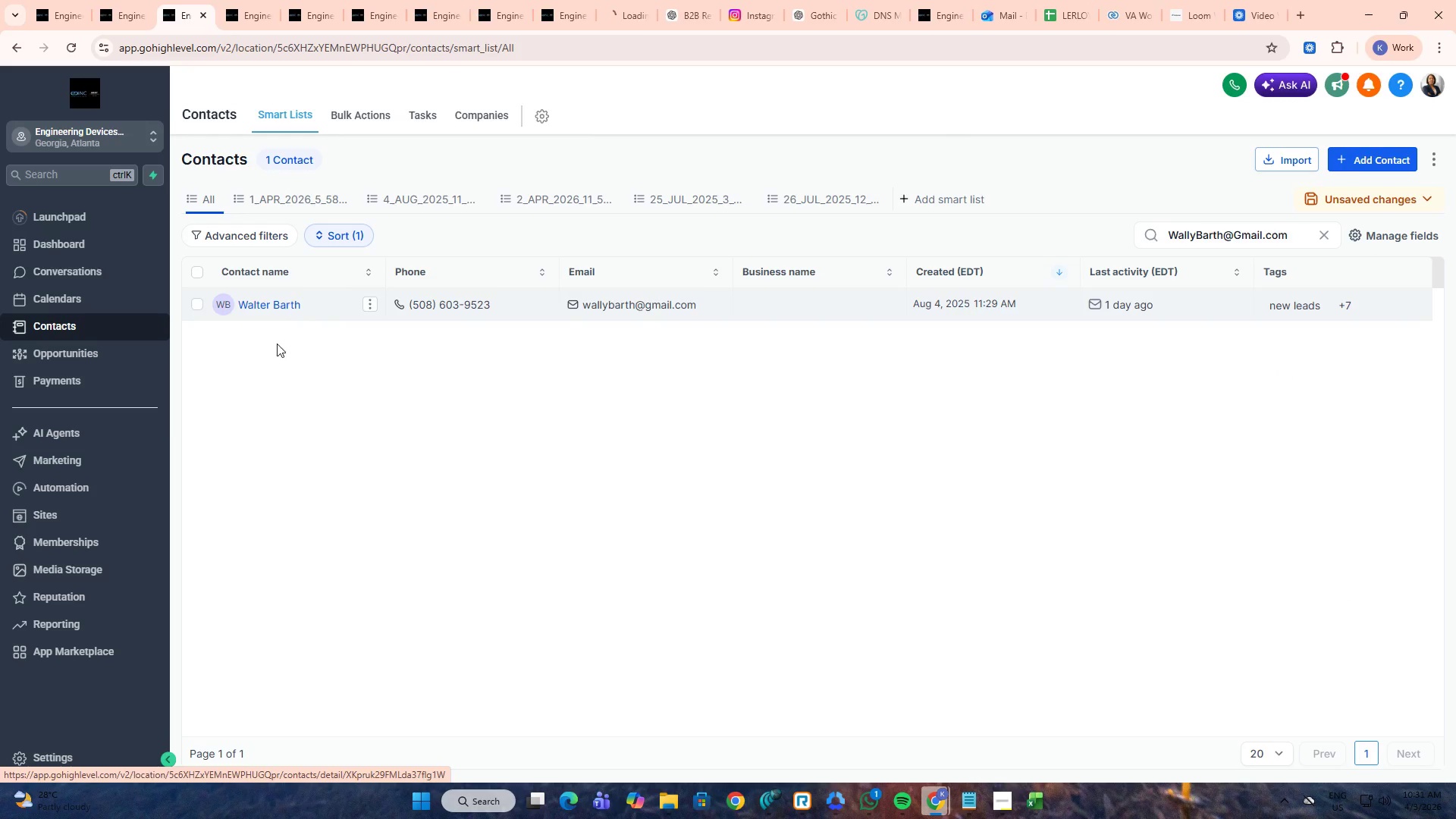 
key(Tab)
 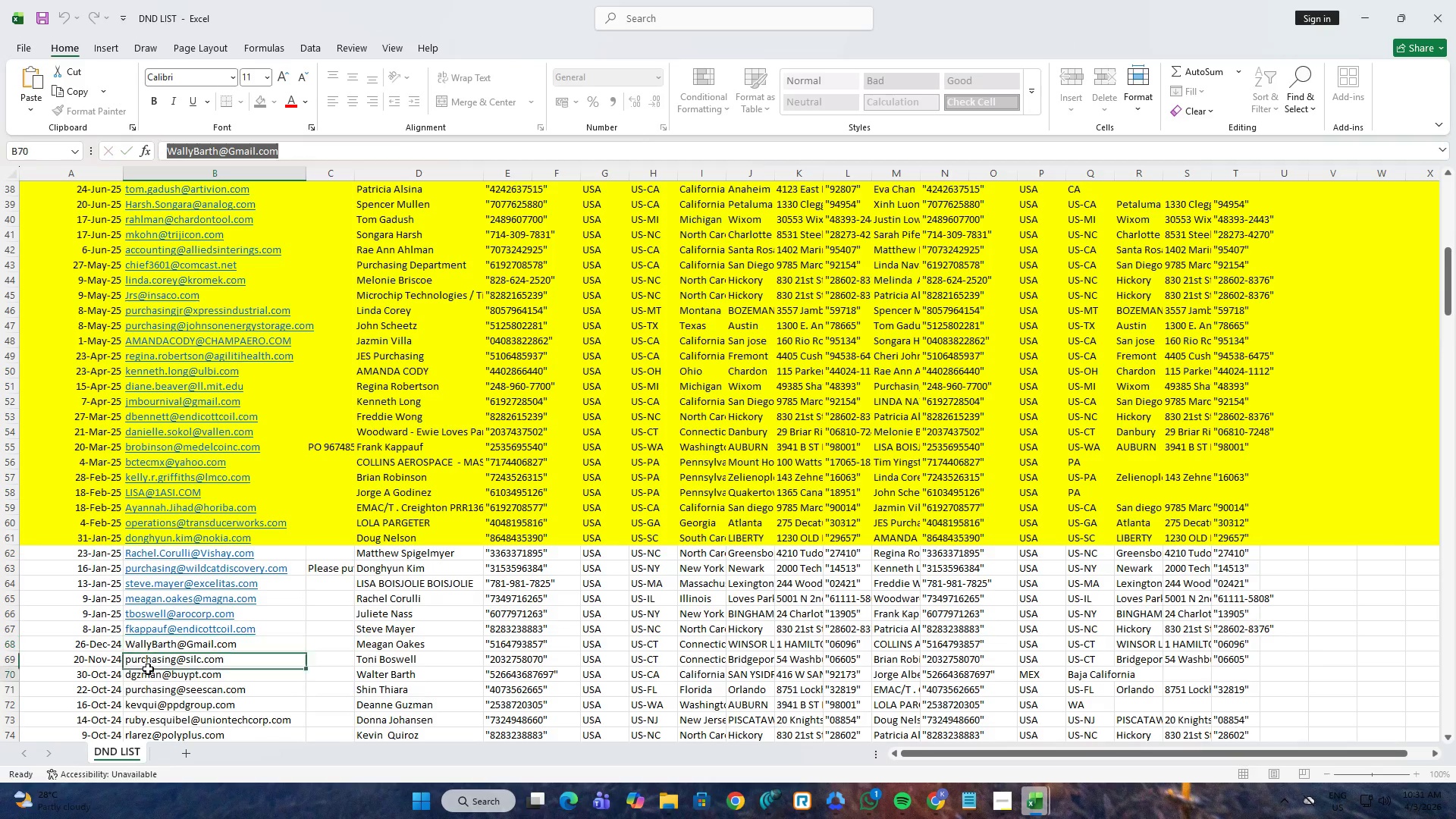 
double_click([151, 662])
 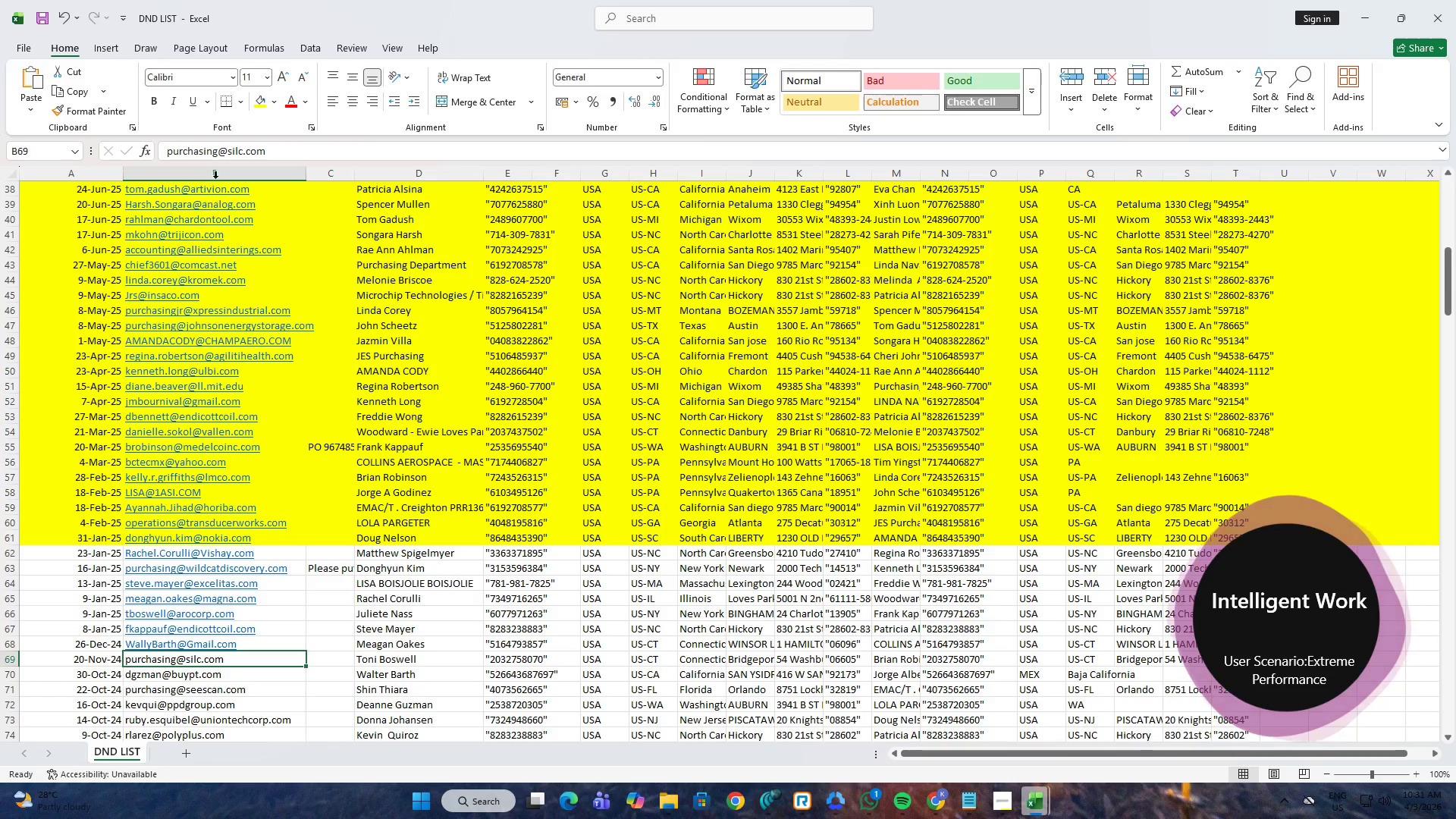 
left_click([235, 154])
 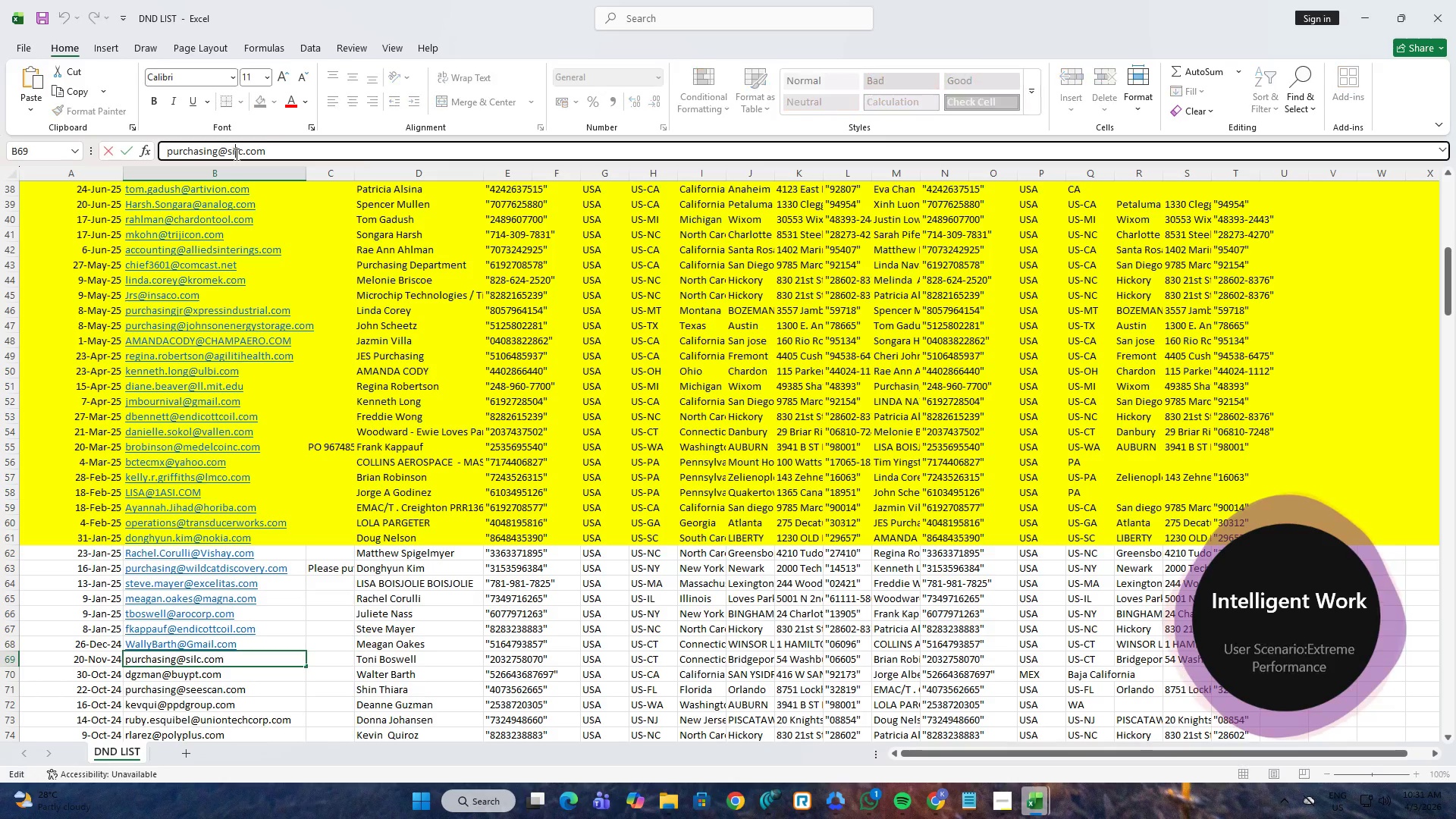 
key(Control+A)
 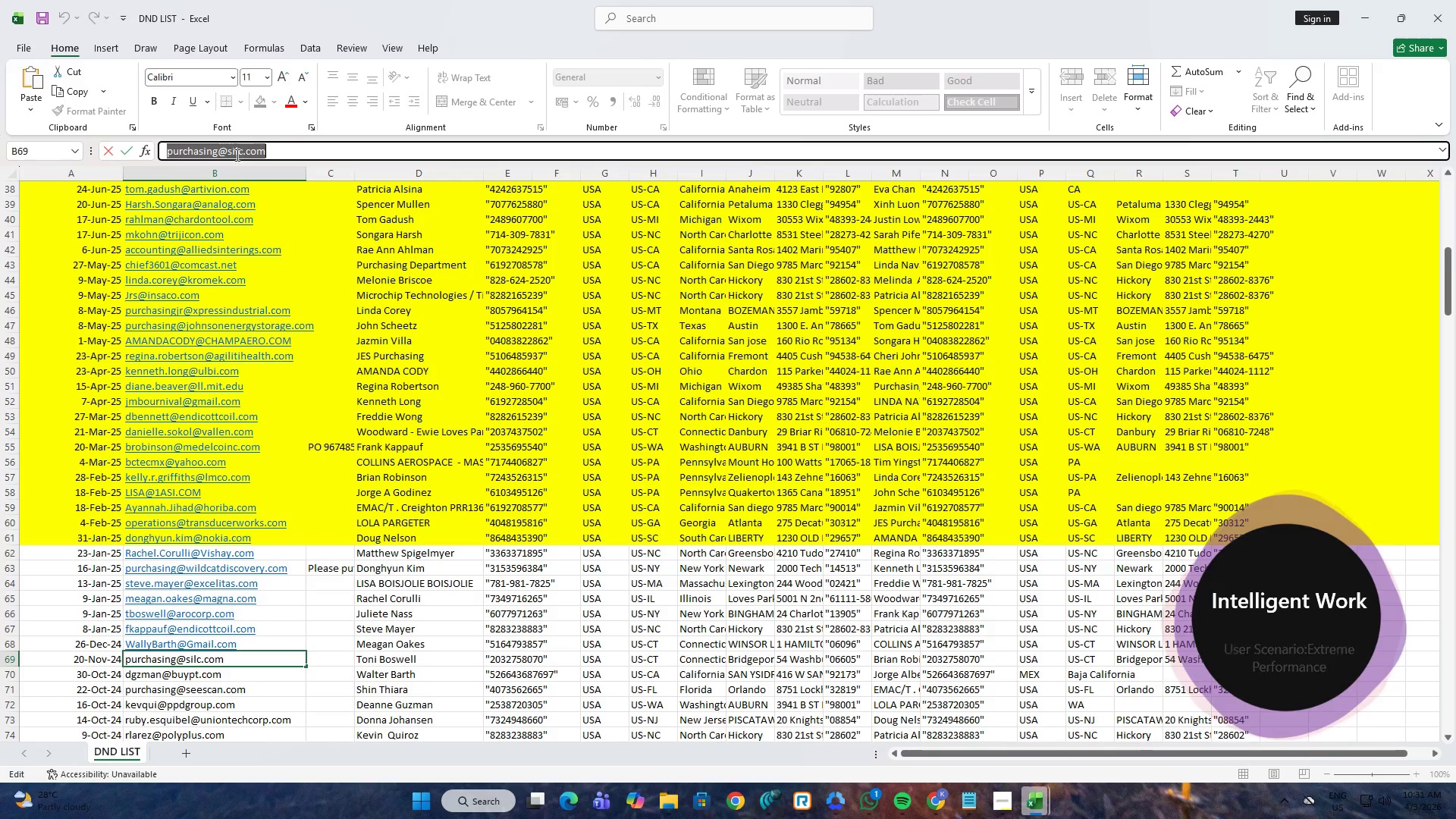 
key(Control+C)
 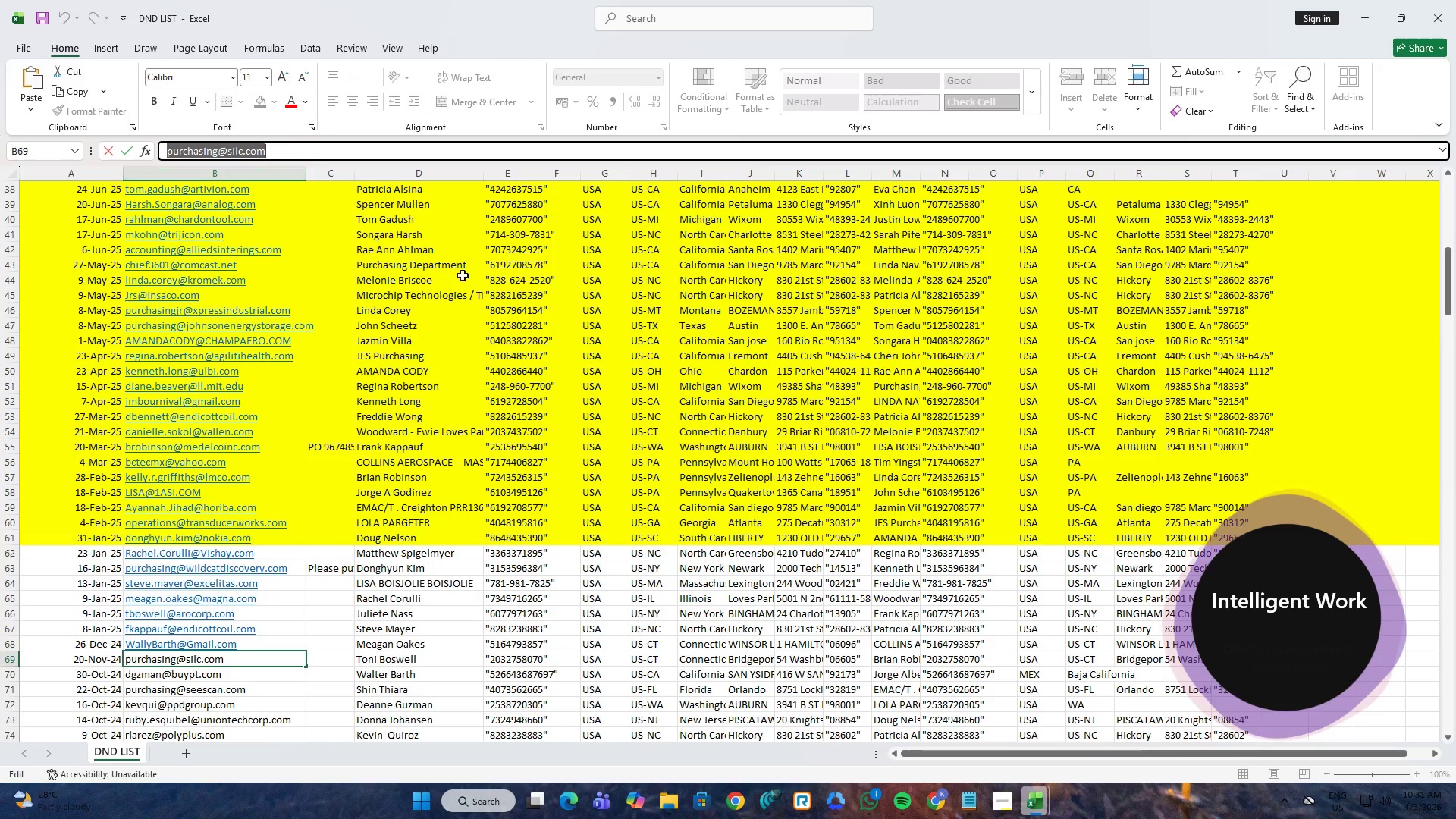 
key(Alt+AltLeft)
 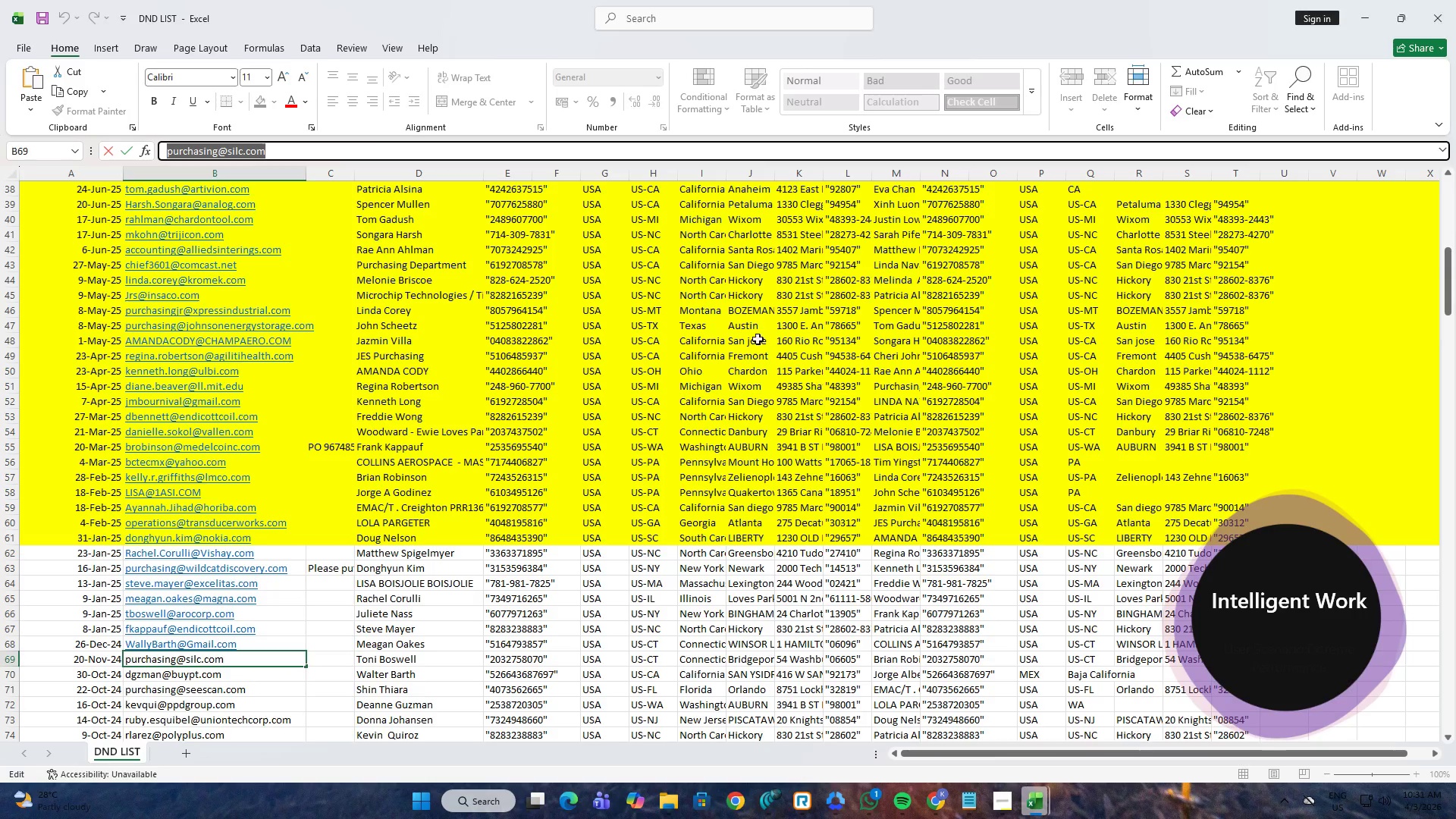 
key(Alt+Tab)
 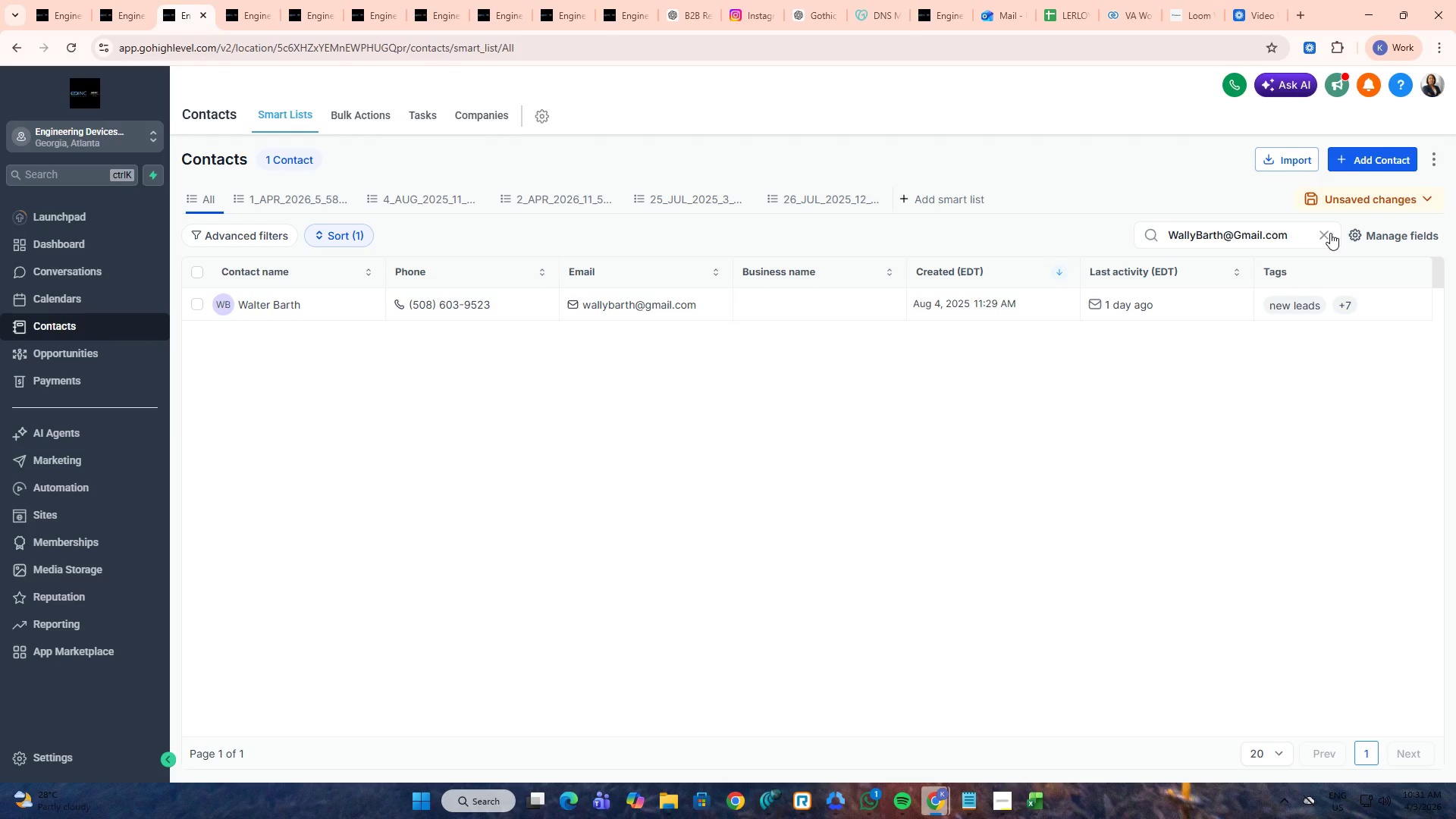 
double_click([1300, 233])
 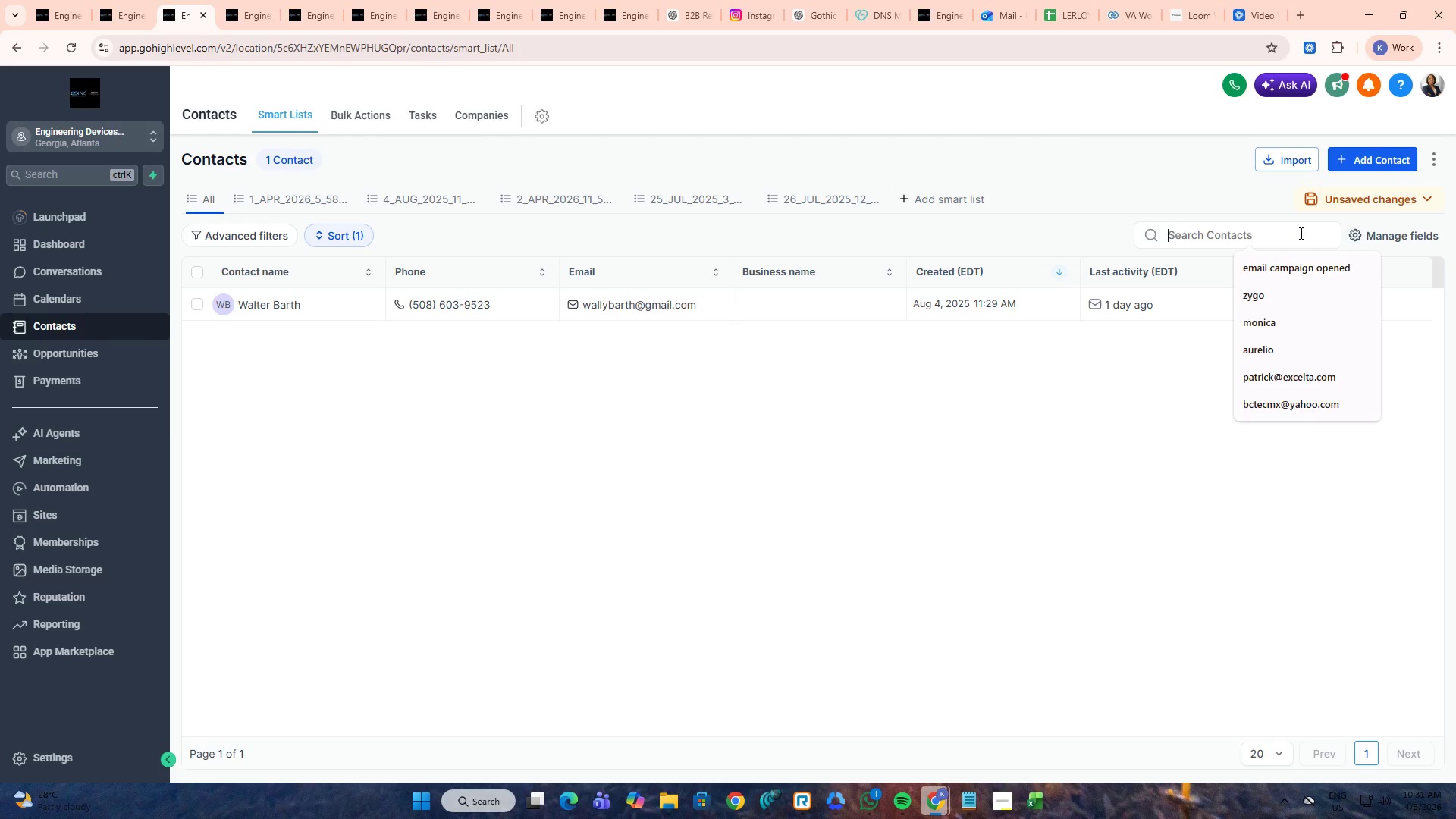 
key(Control+ControlLeft)
 